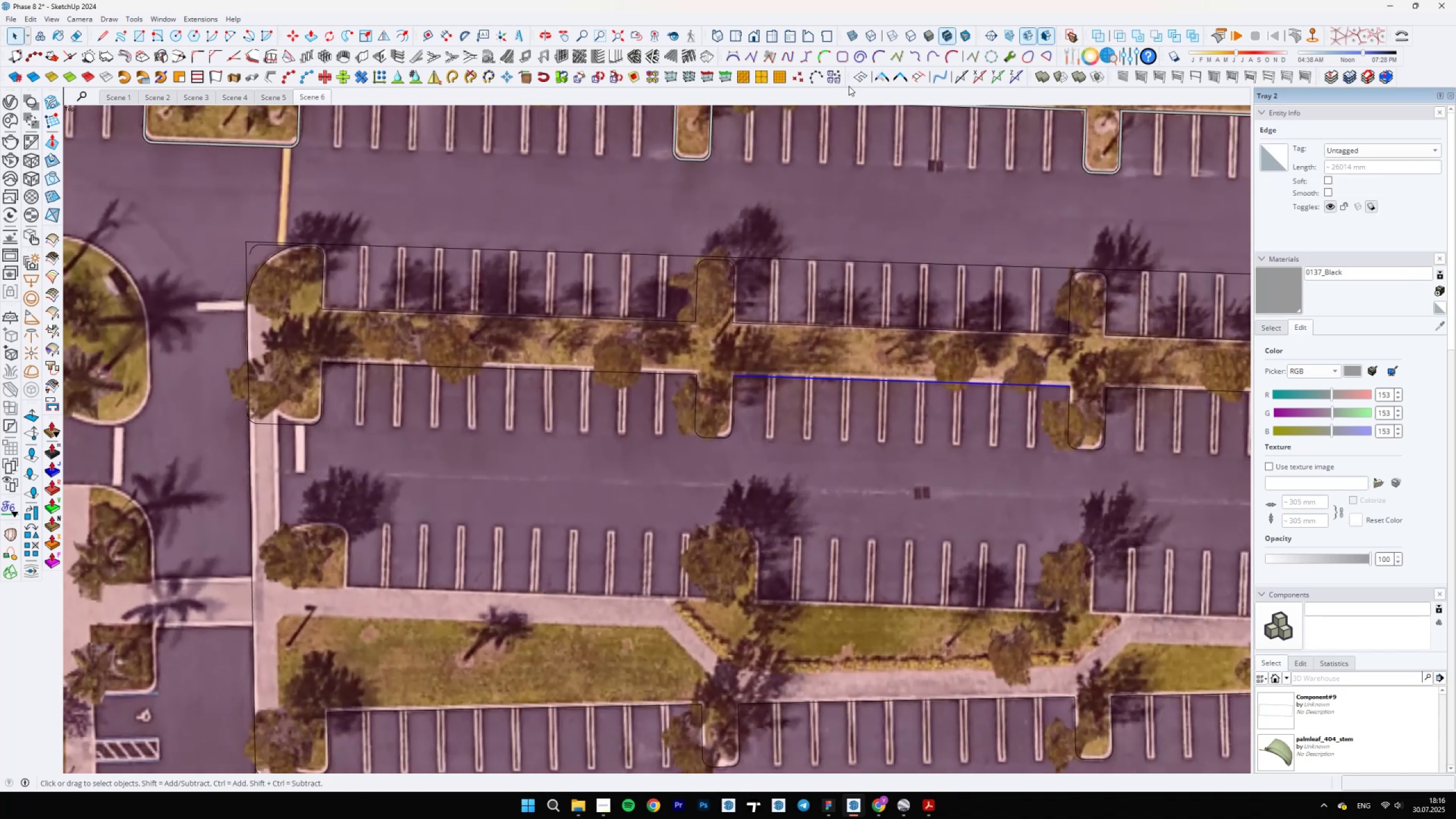 
left_click([884, 79])
 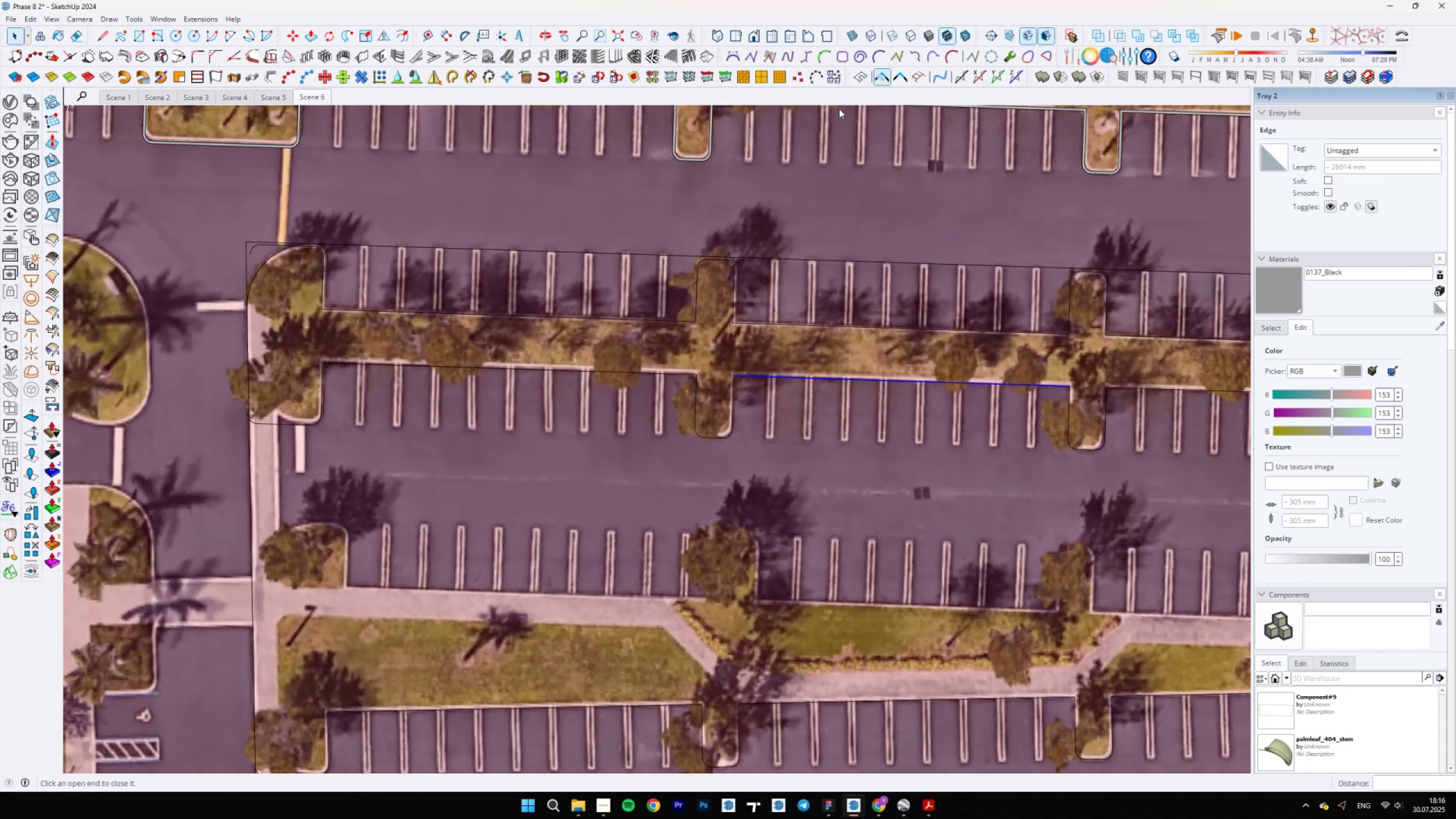 
scroll: coordinate [544, 312], scroll_direction: down, amount: 5.0
 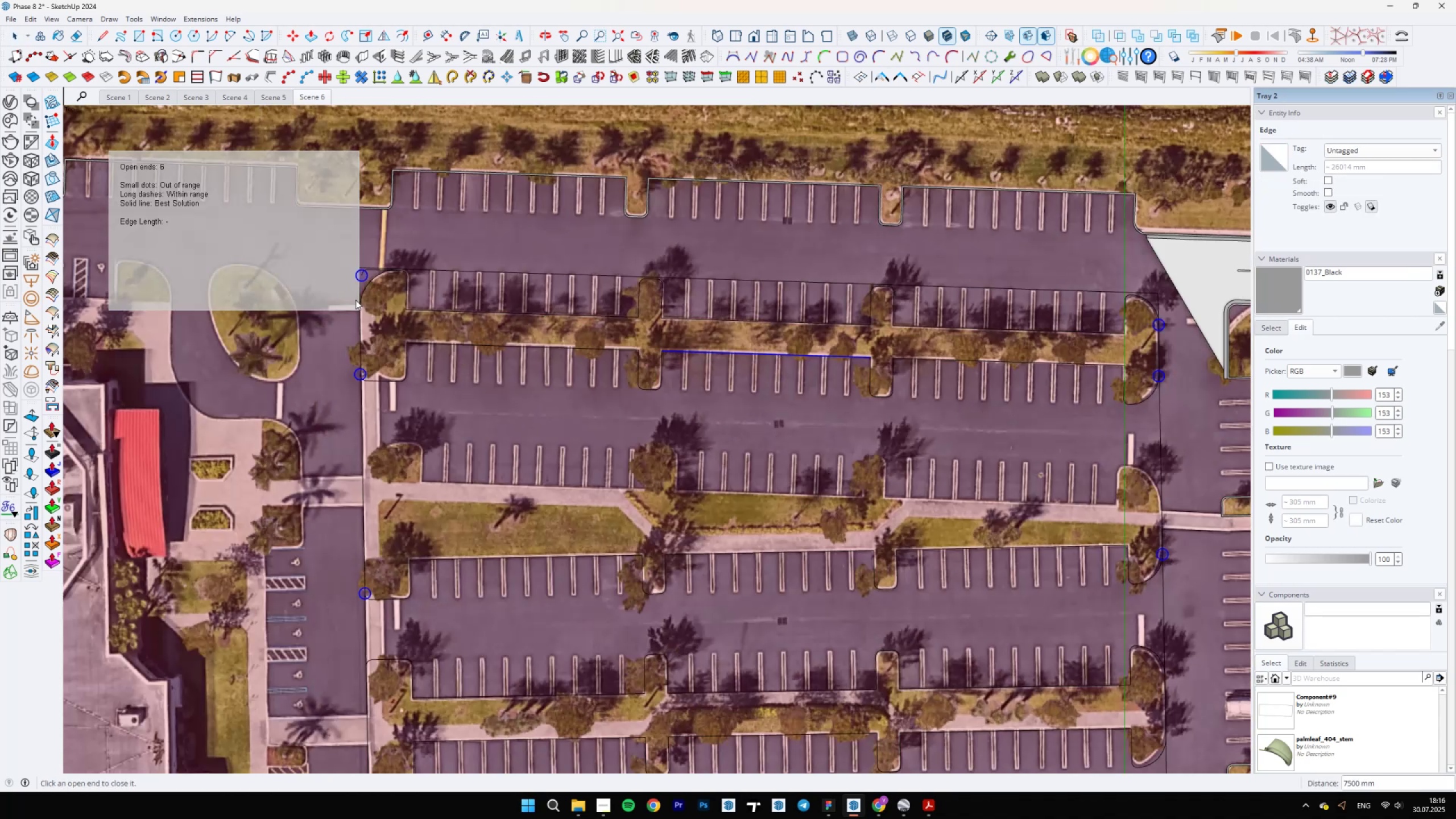 
scroll: coordinate [1129, 338], scroll_direction: up, amount: 23.0
 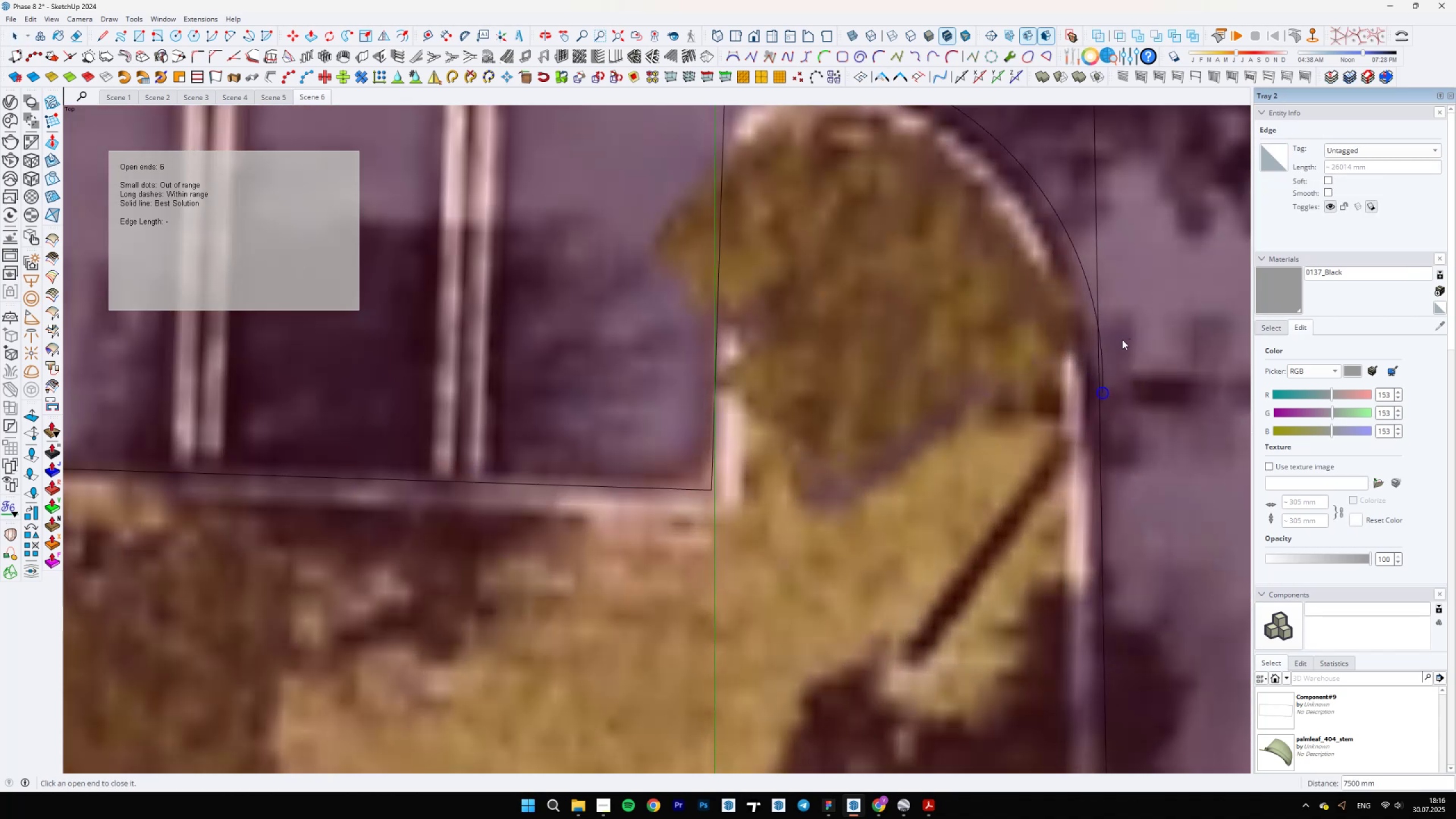 
key(Space)
 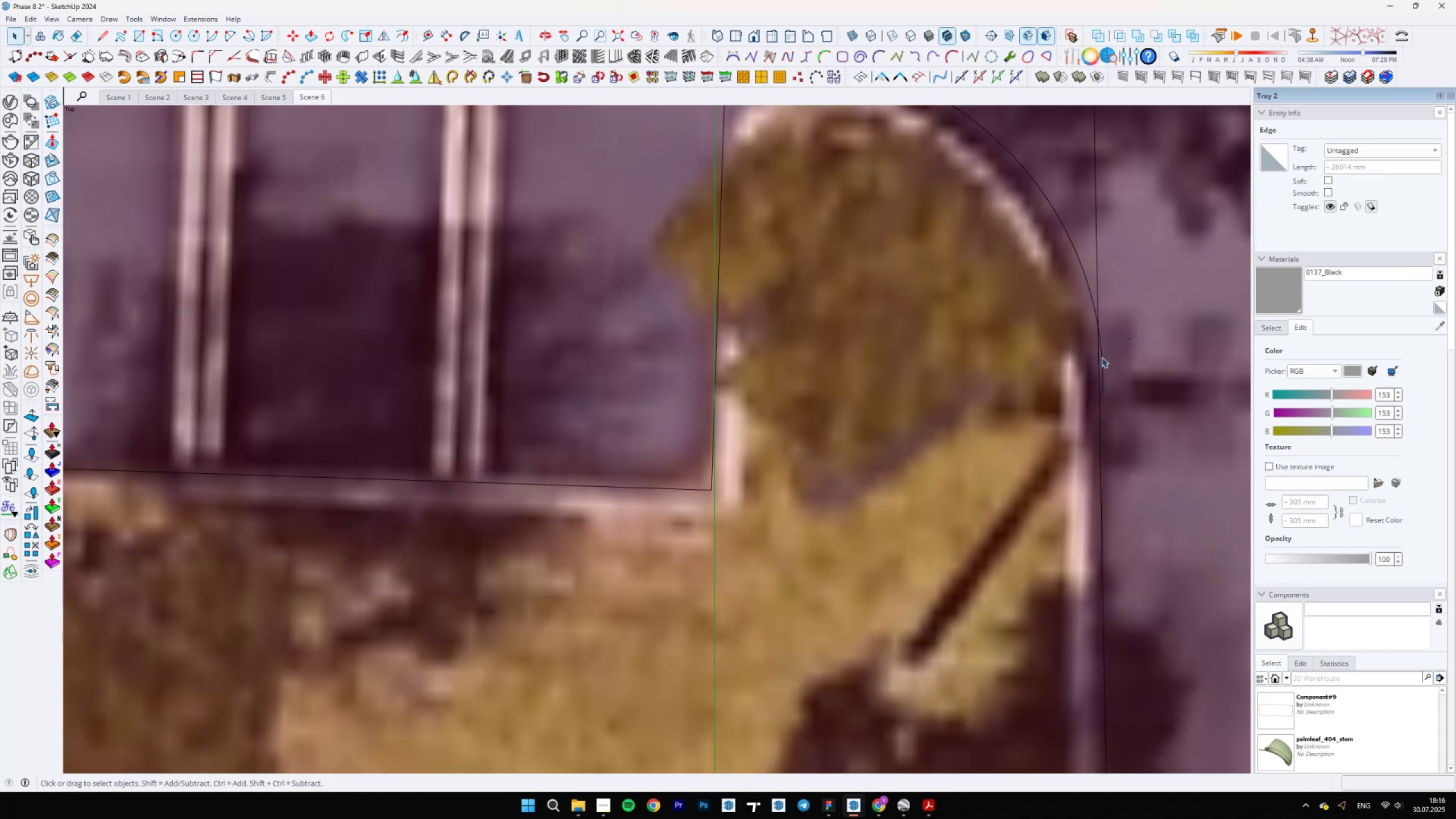 
key(E)
 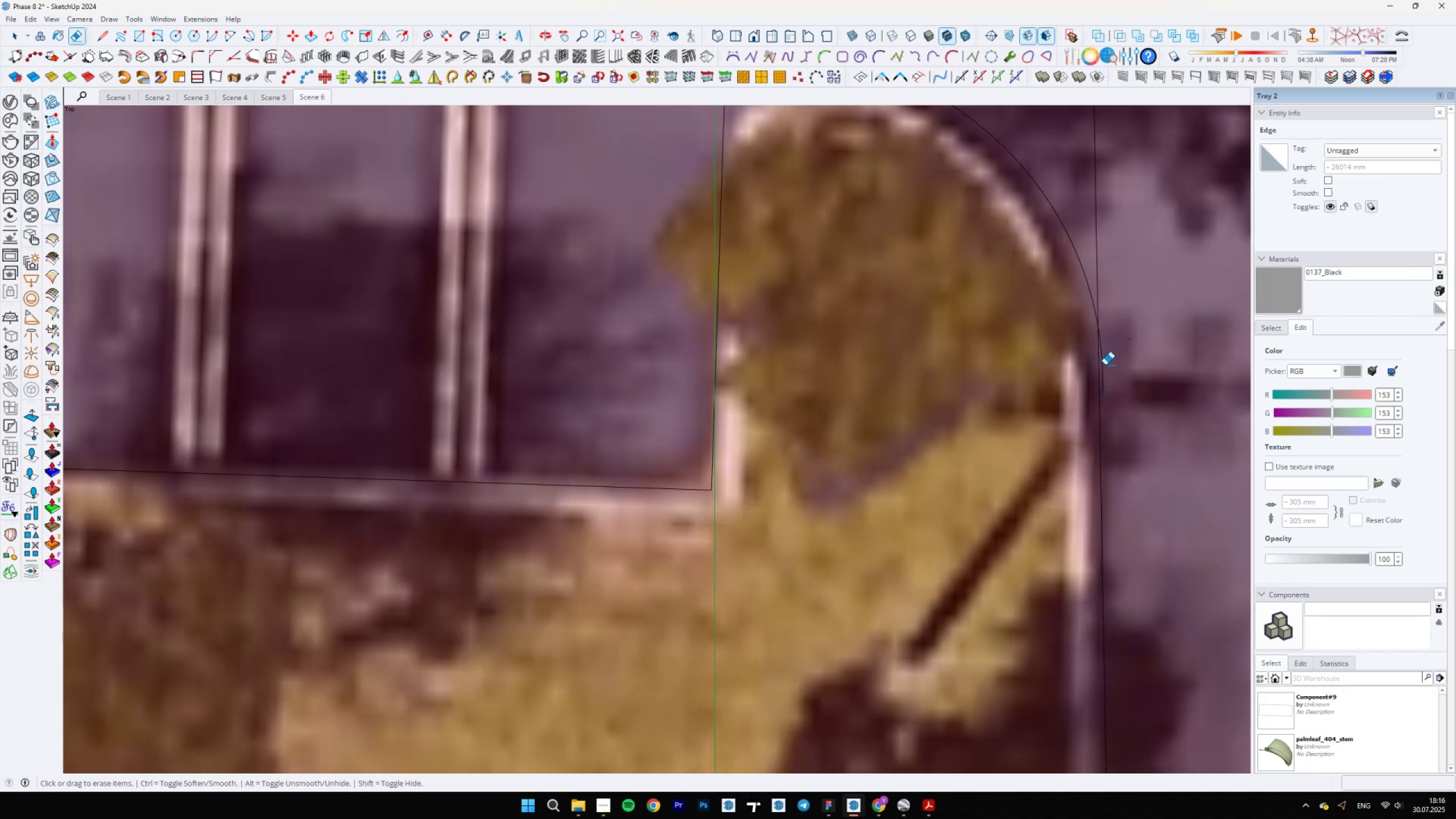 
left_click([1105, 365])
 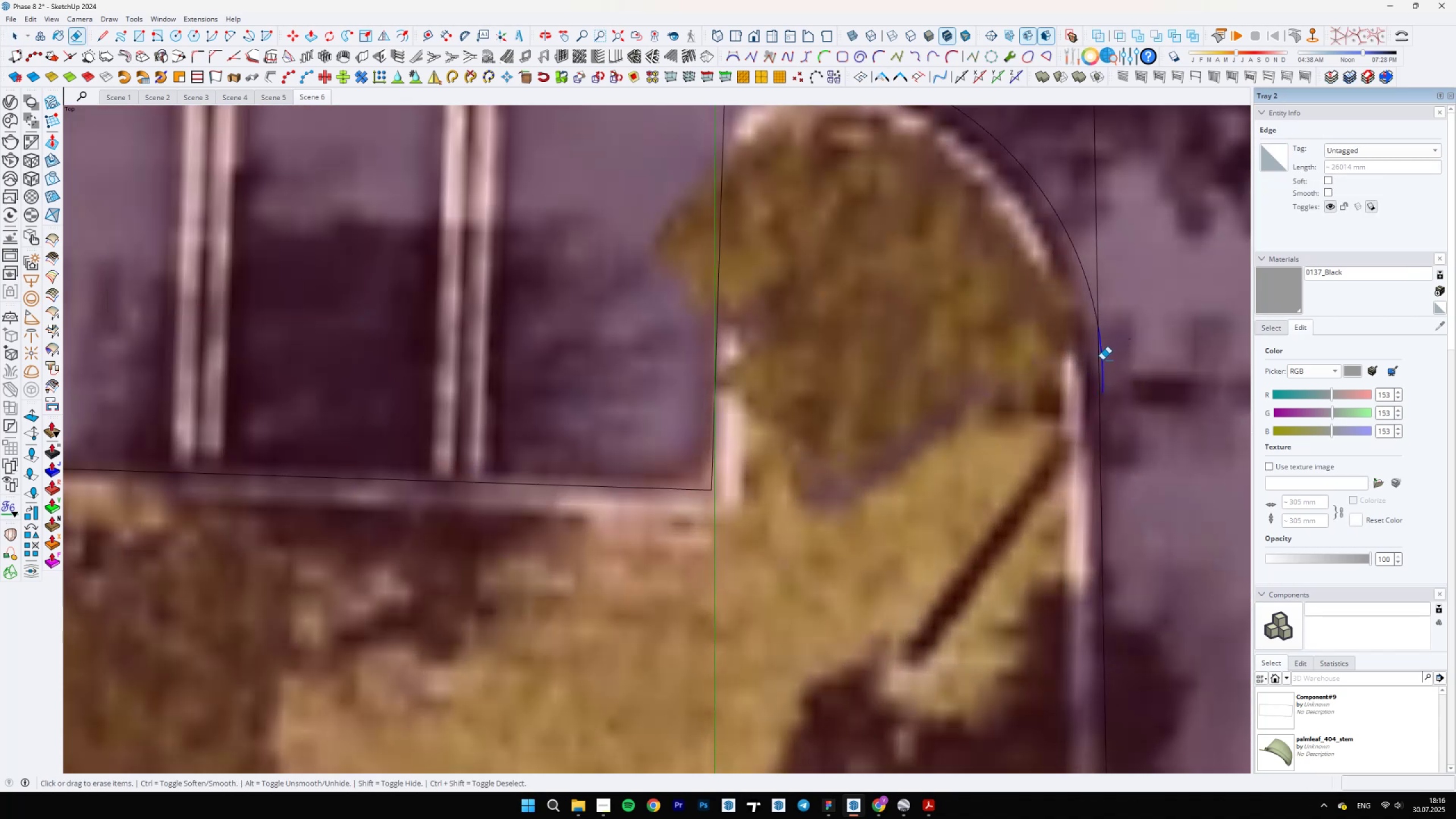 
scroll: coordinate [883, 456], scroll_direction: down, amount: 11.0
 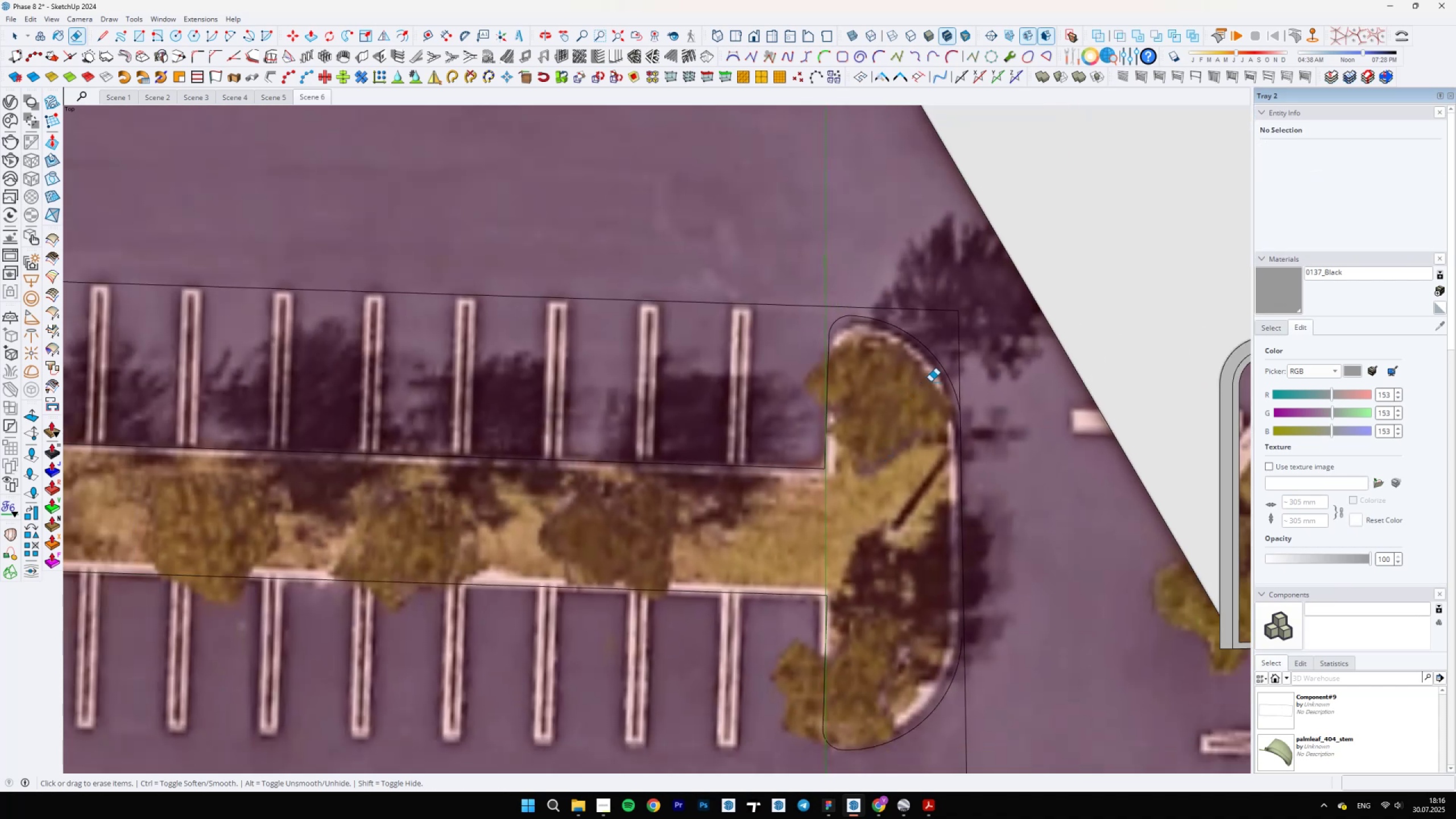 
key(Space)
 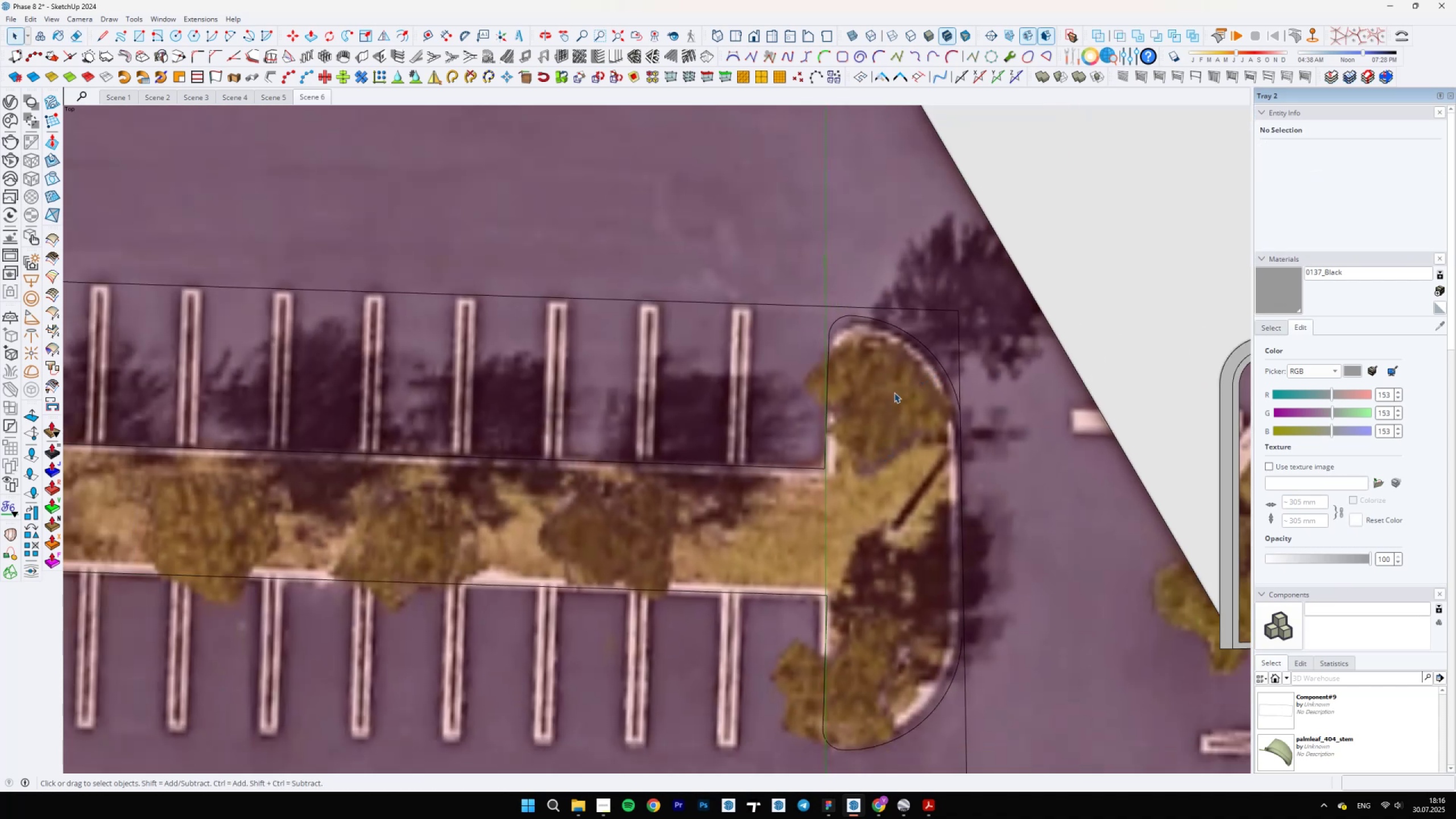 
left_click([894, 392])
 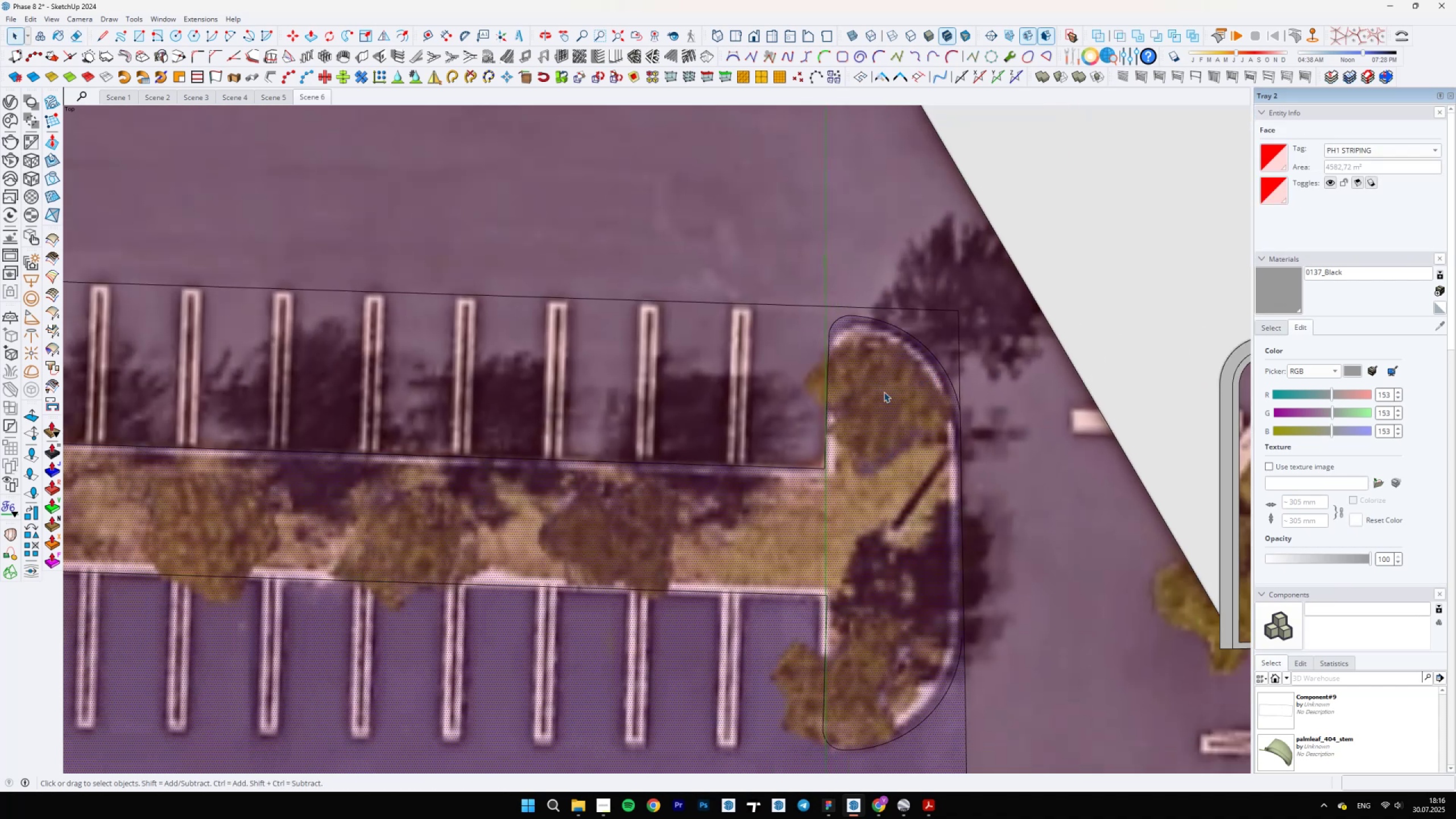 
type( EL)
 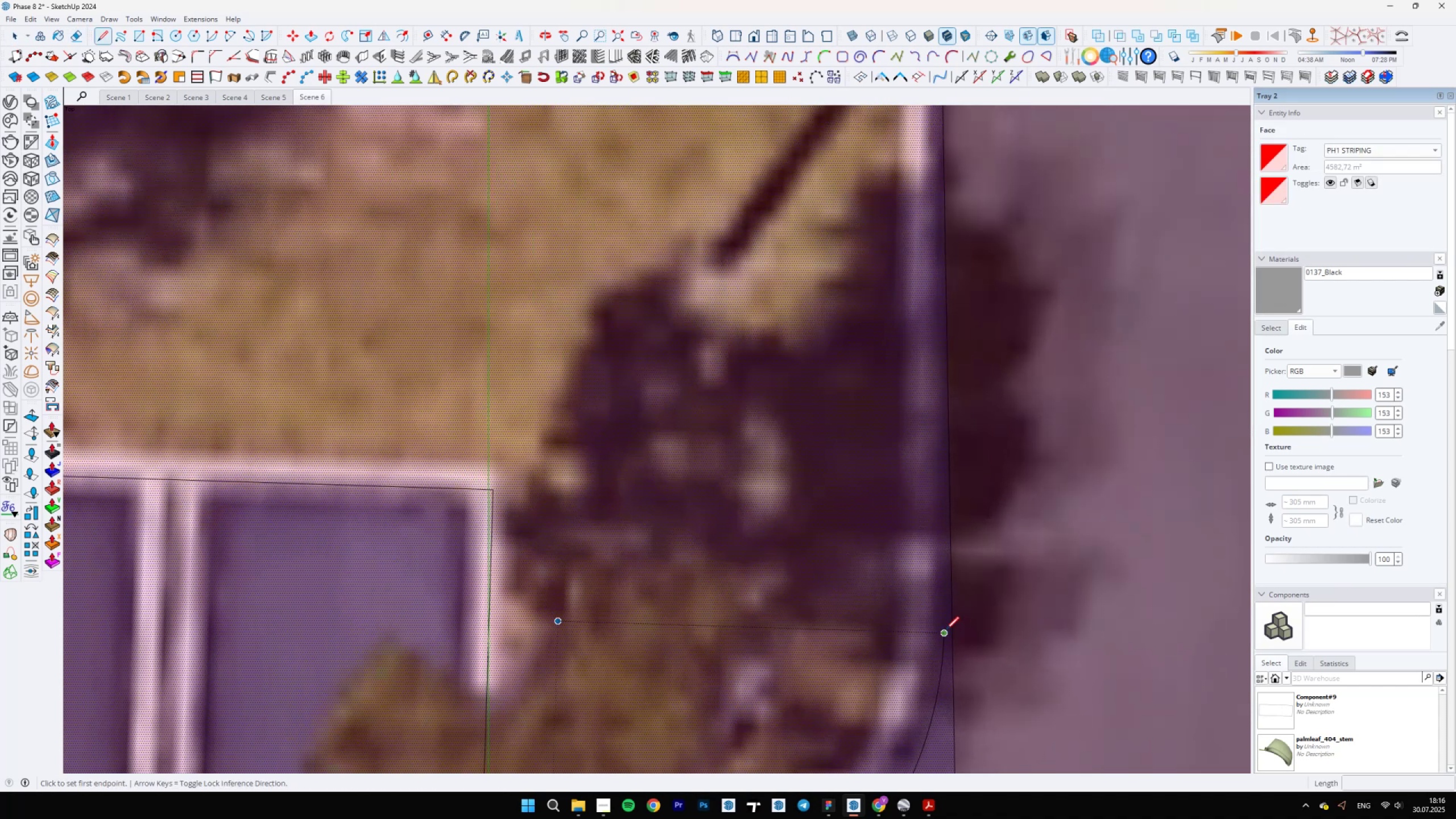 
scroll: coordinate [948, 627], scroll_direction: up, amount: 11.0
 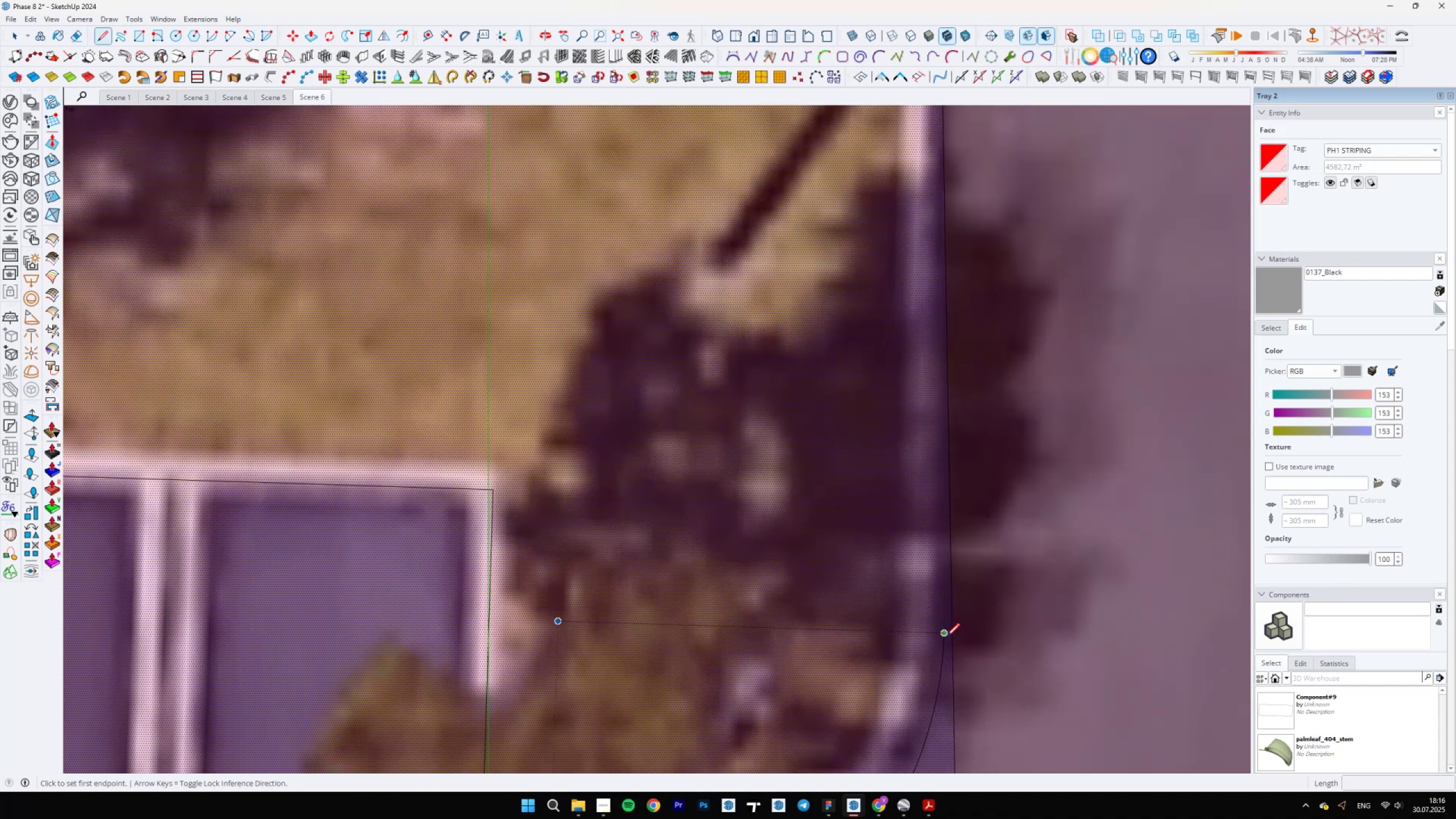 
left_click([946, 630])
 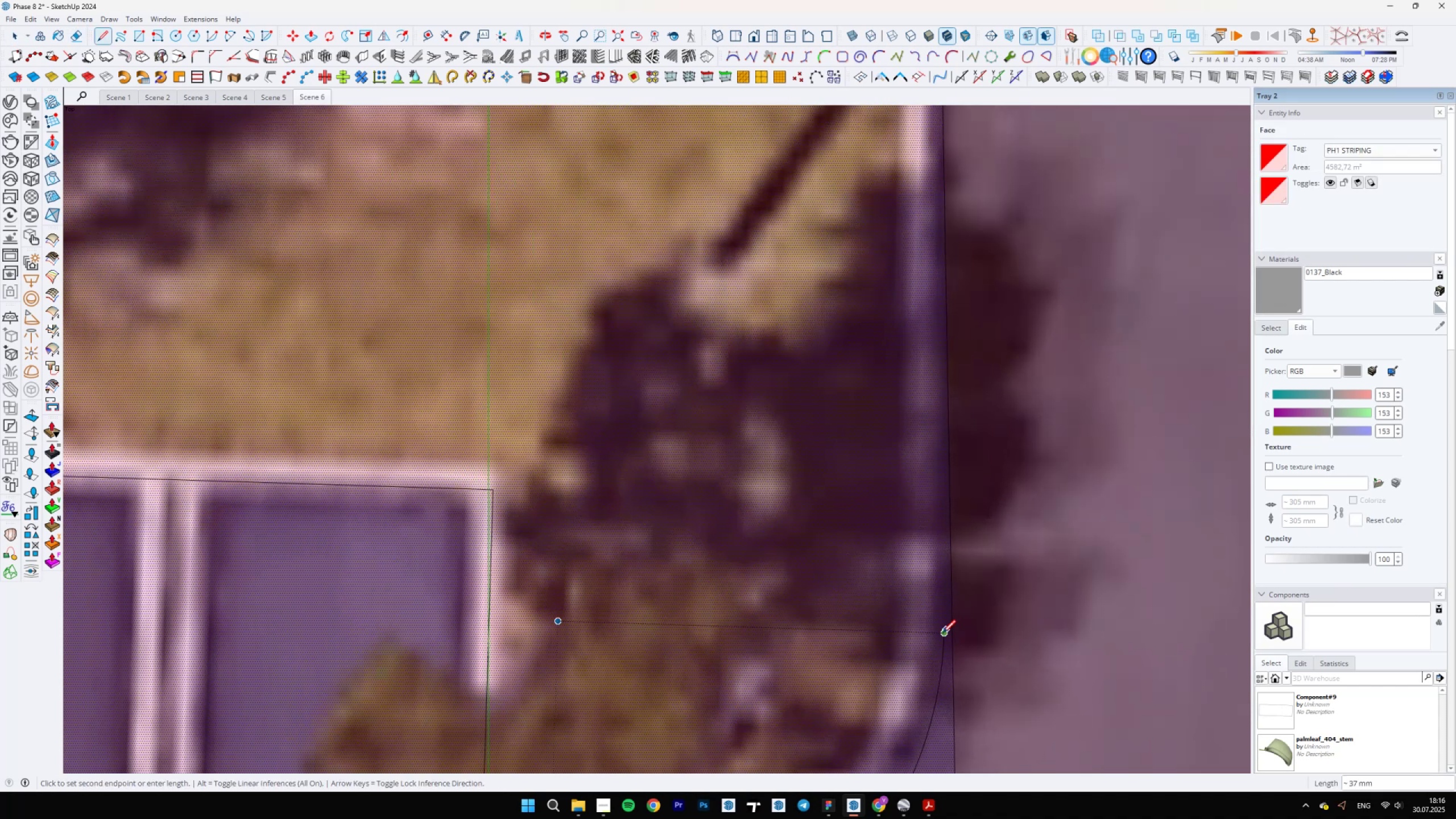 
key(Space)
 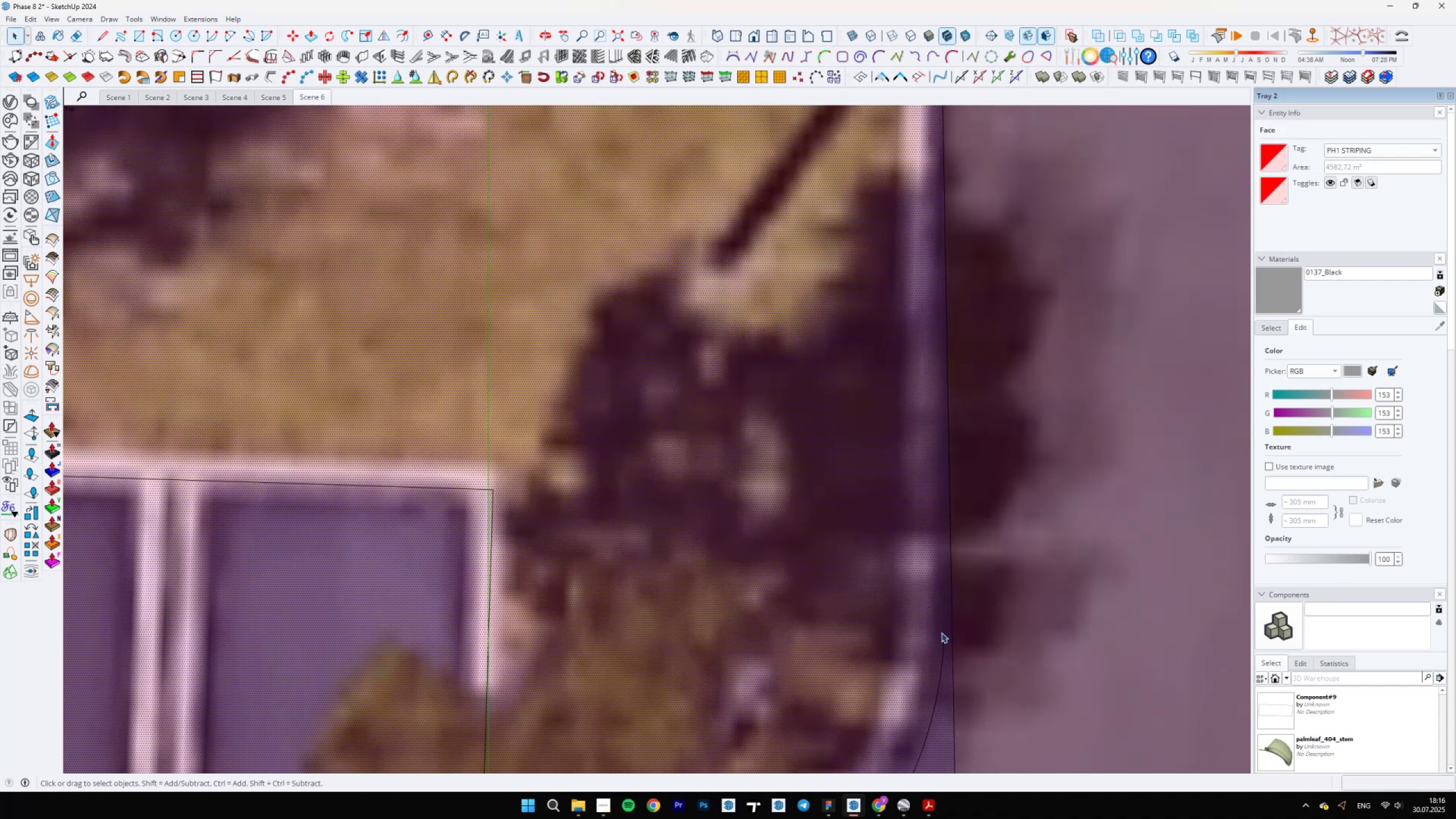 
key(Escape)
 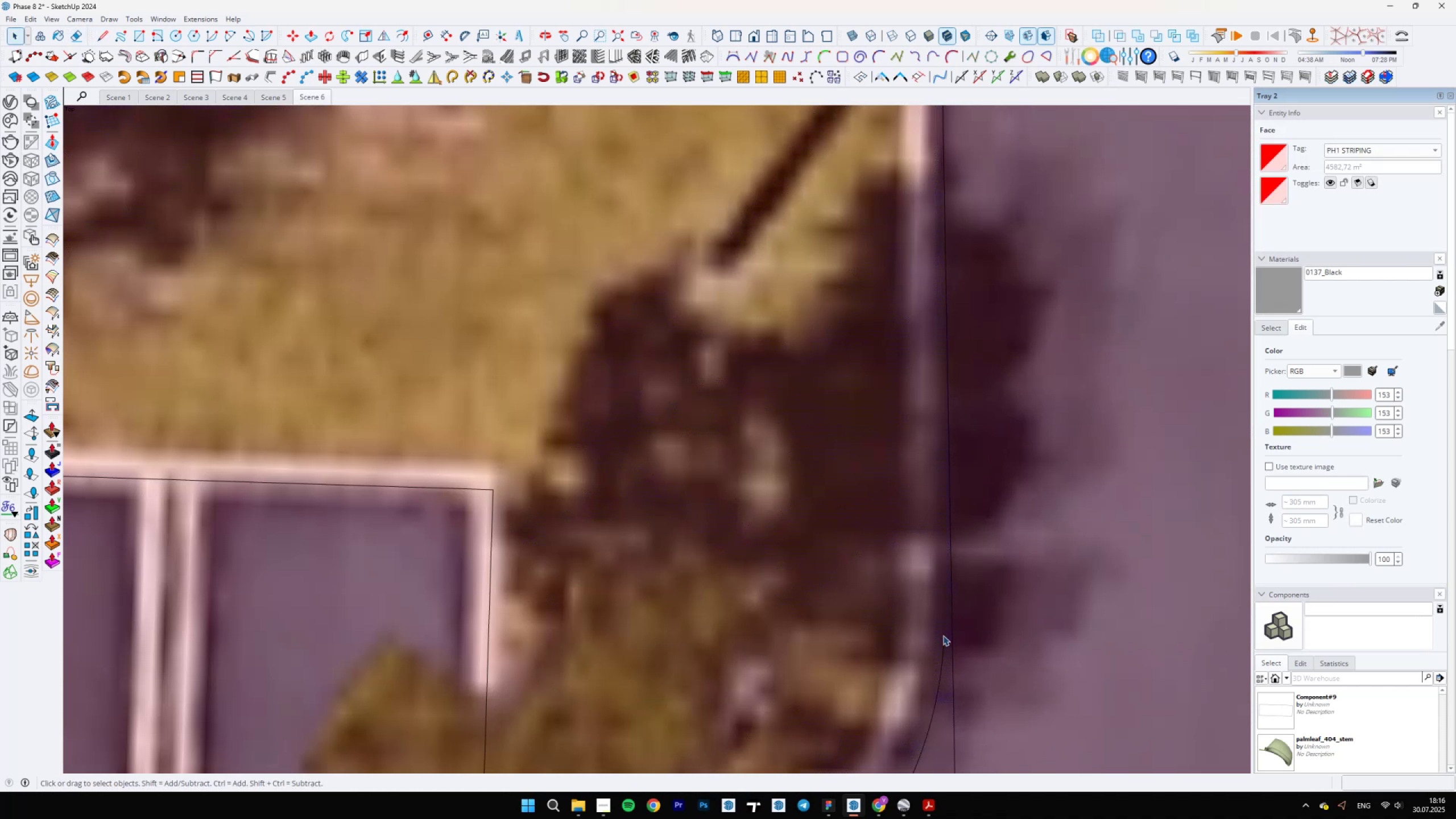 
key(L)
 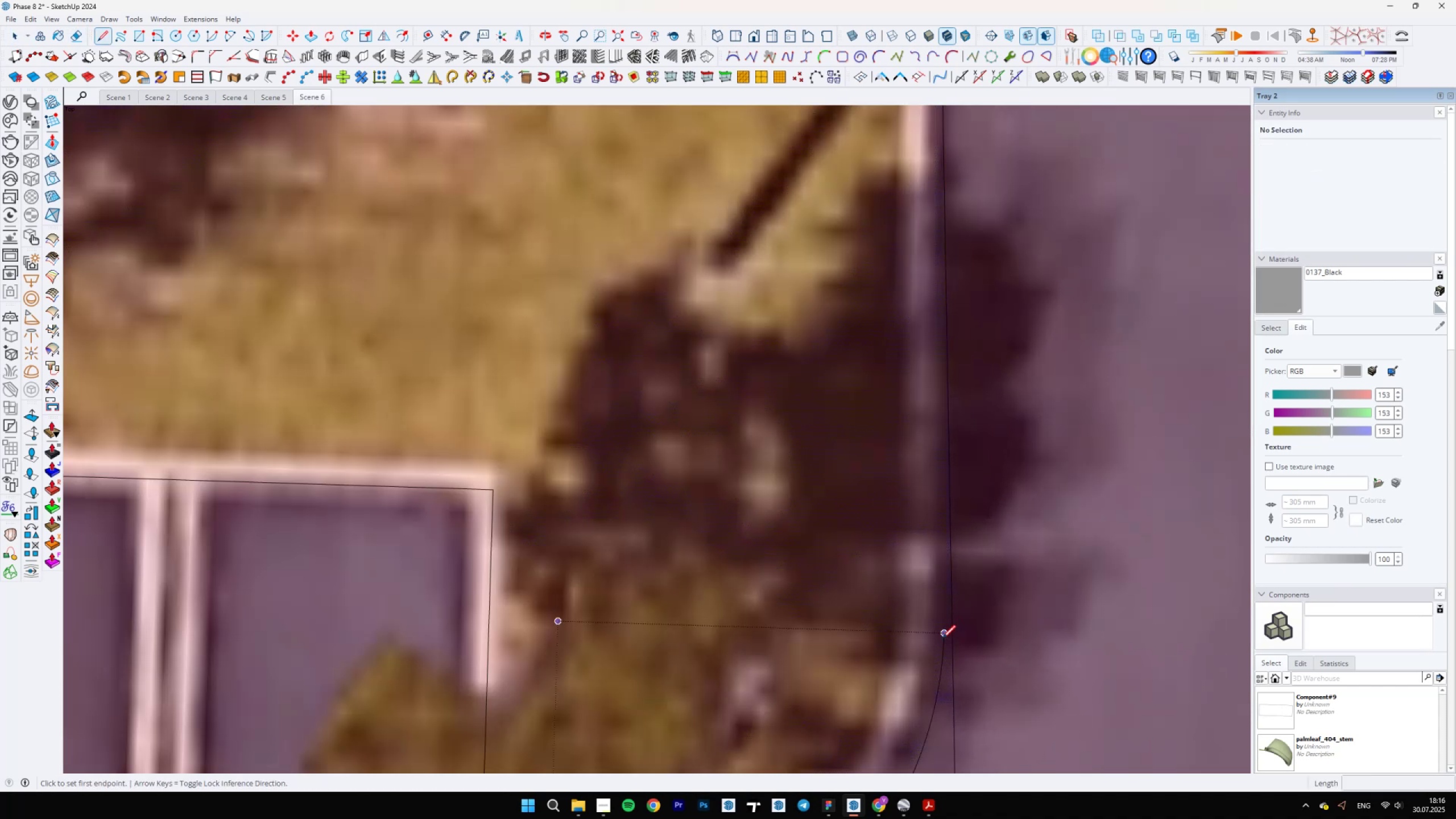 
key(Space)
 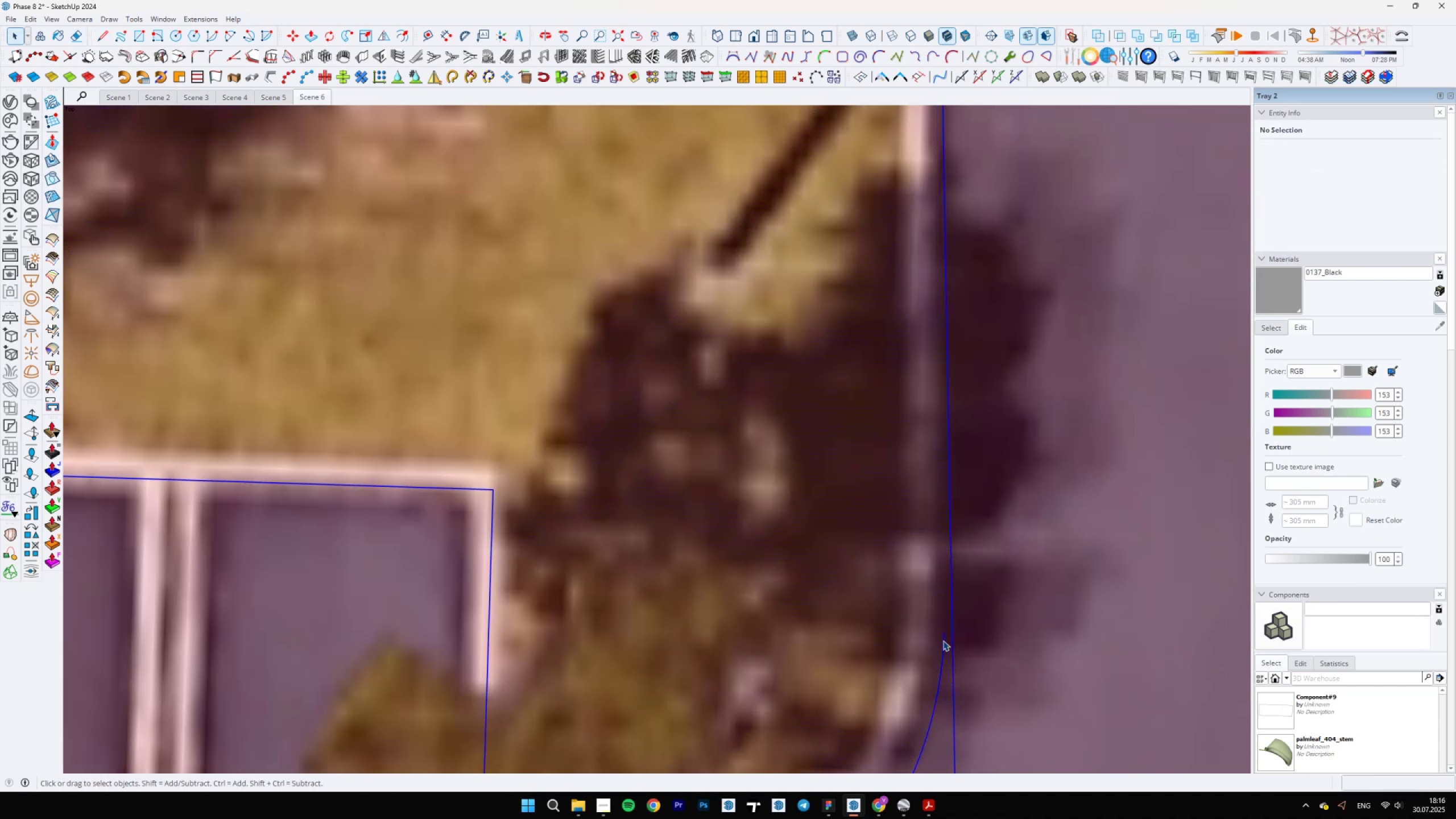 
double_click([943, 640])
 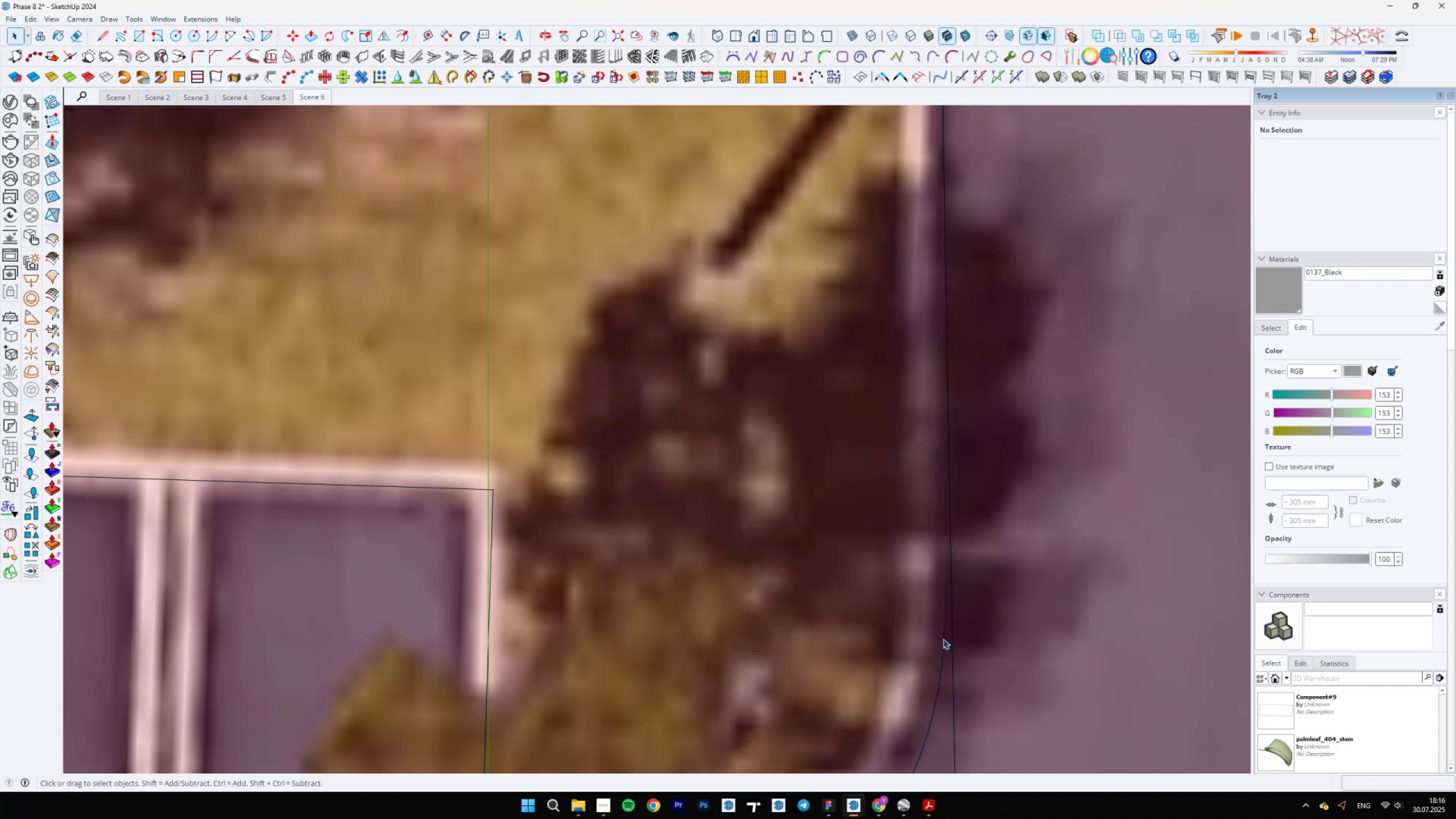 
key(L)
 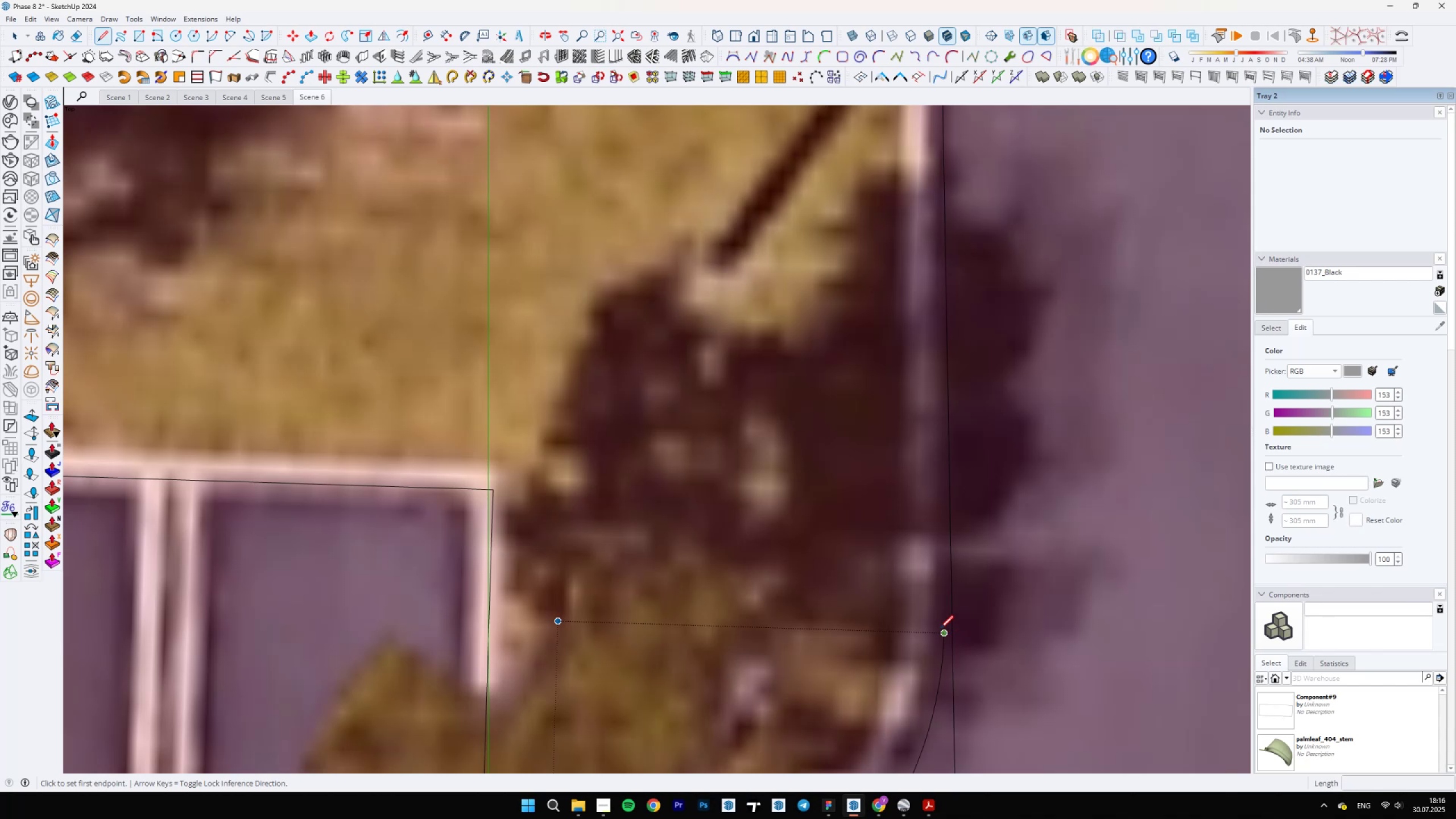 
left_click([941, 631])
 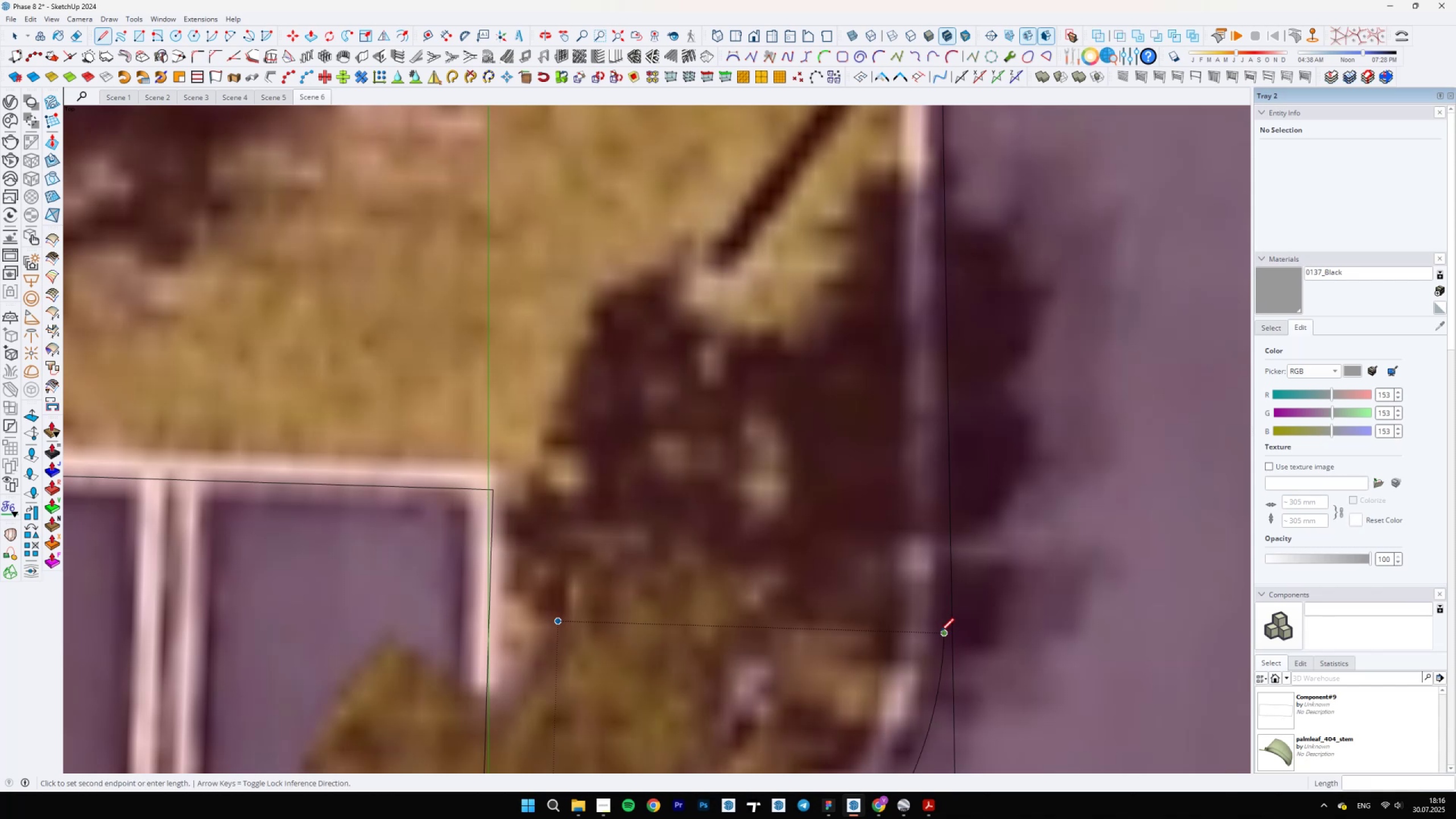 
scroll: coordinate [928, 323], scroll_direction: up, amount: 8.0
 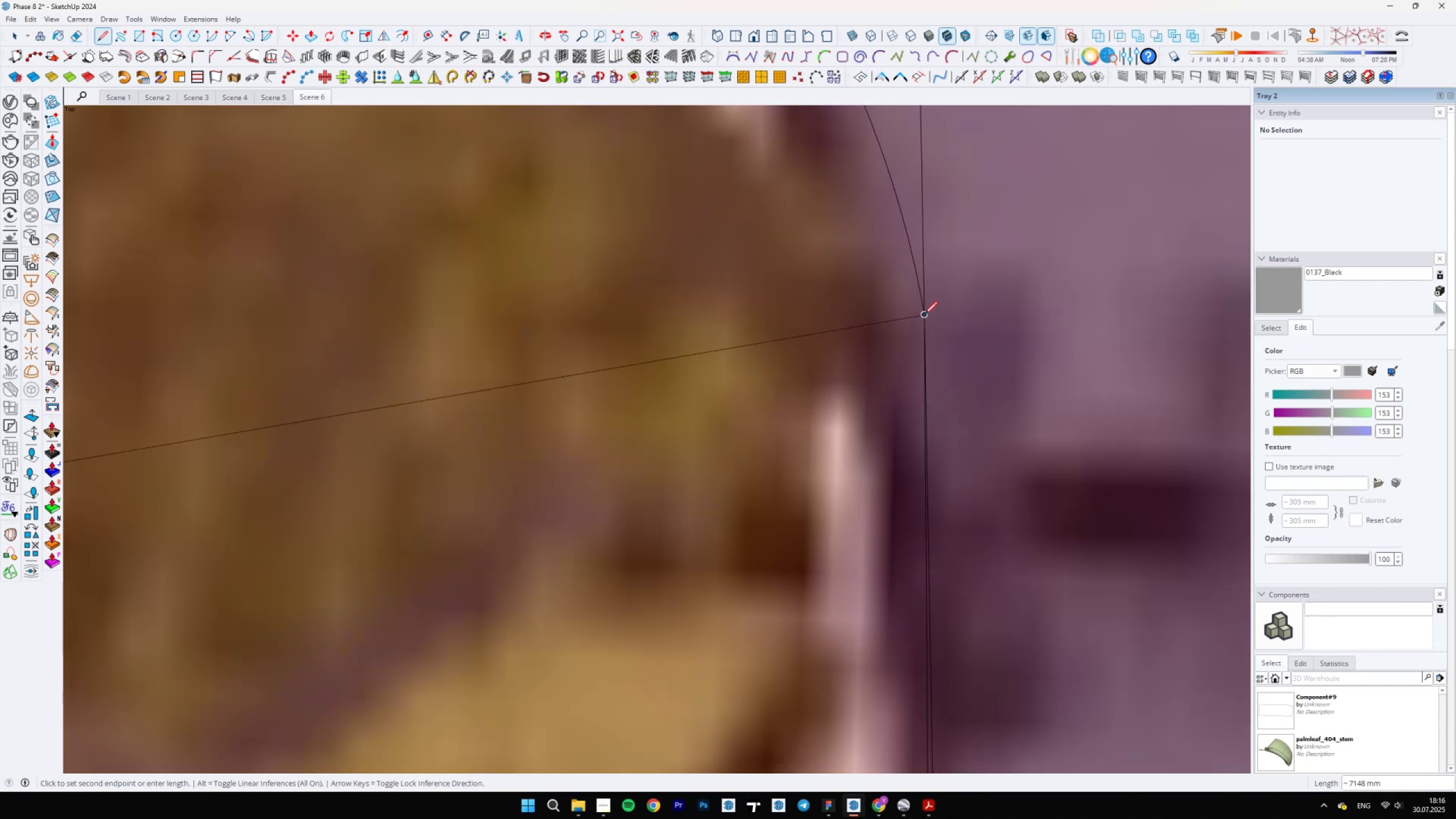 
left_click([924, 314])
 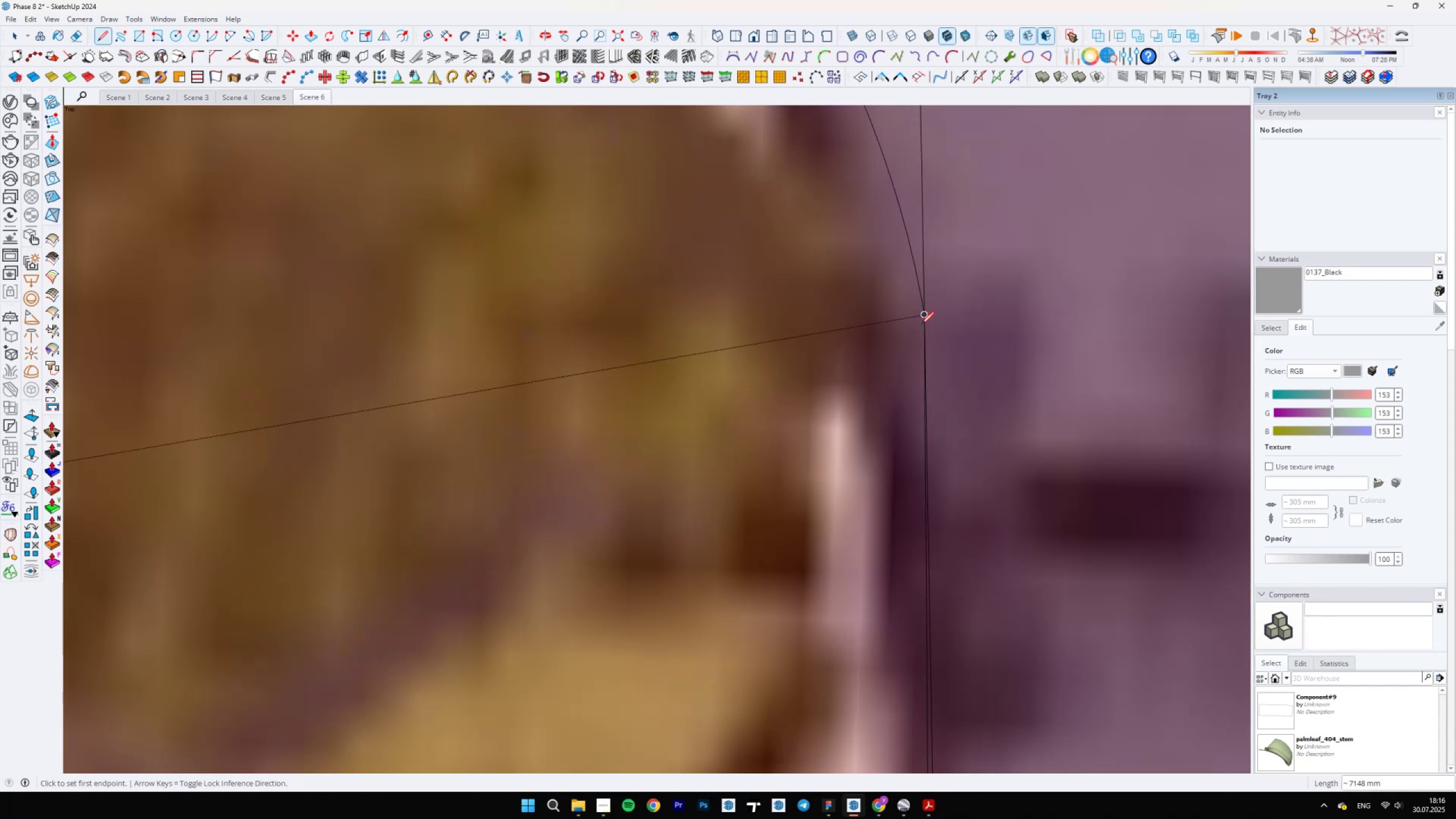 
scroll: coordinate [879, 490], scroll_direction: down, amount: 21.0
 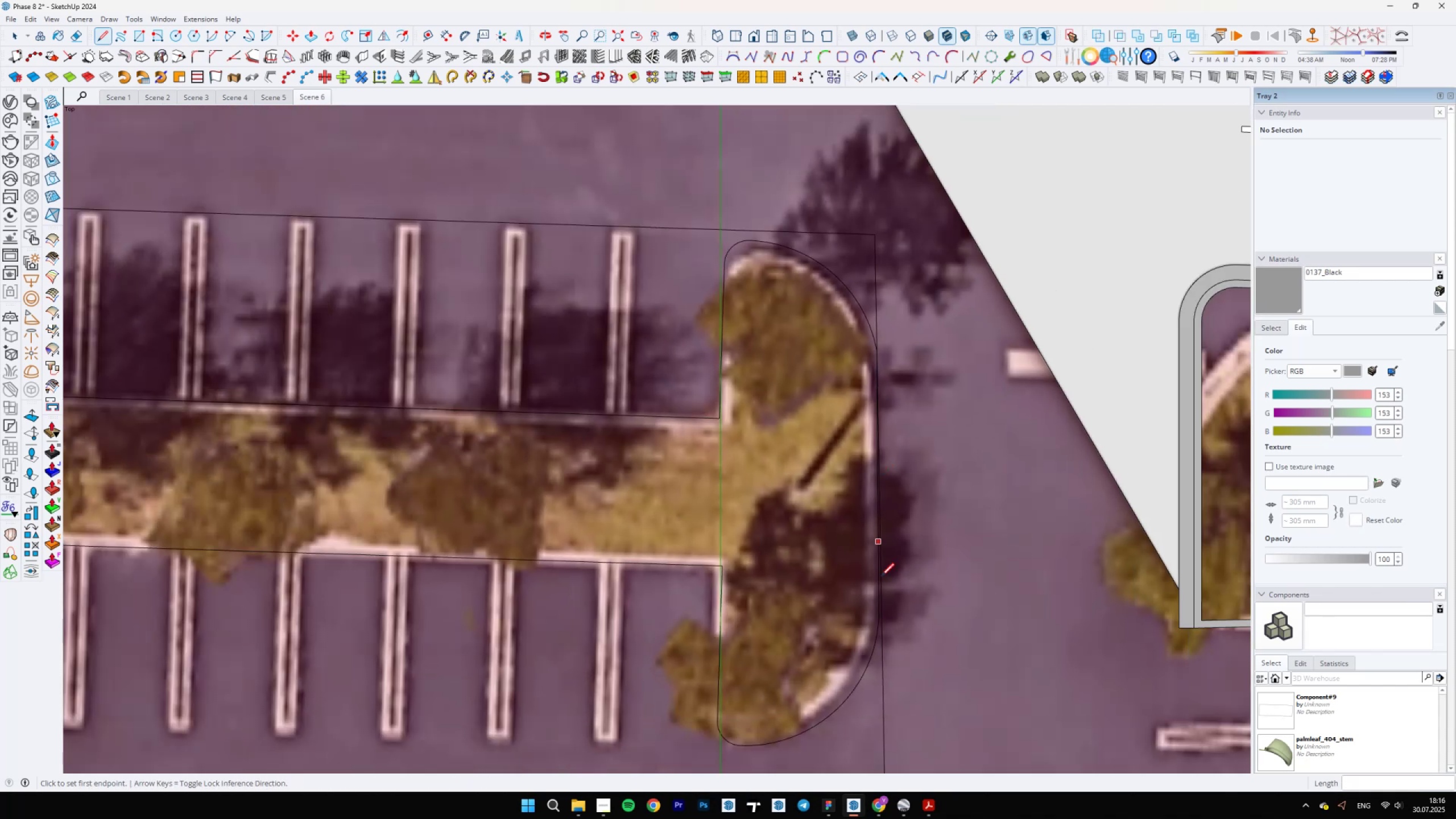 
key(Space)
 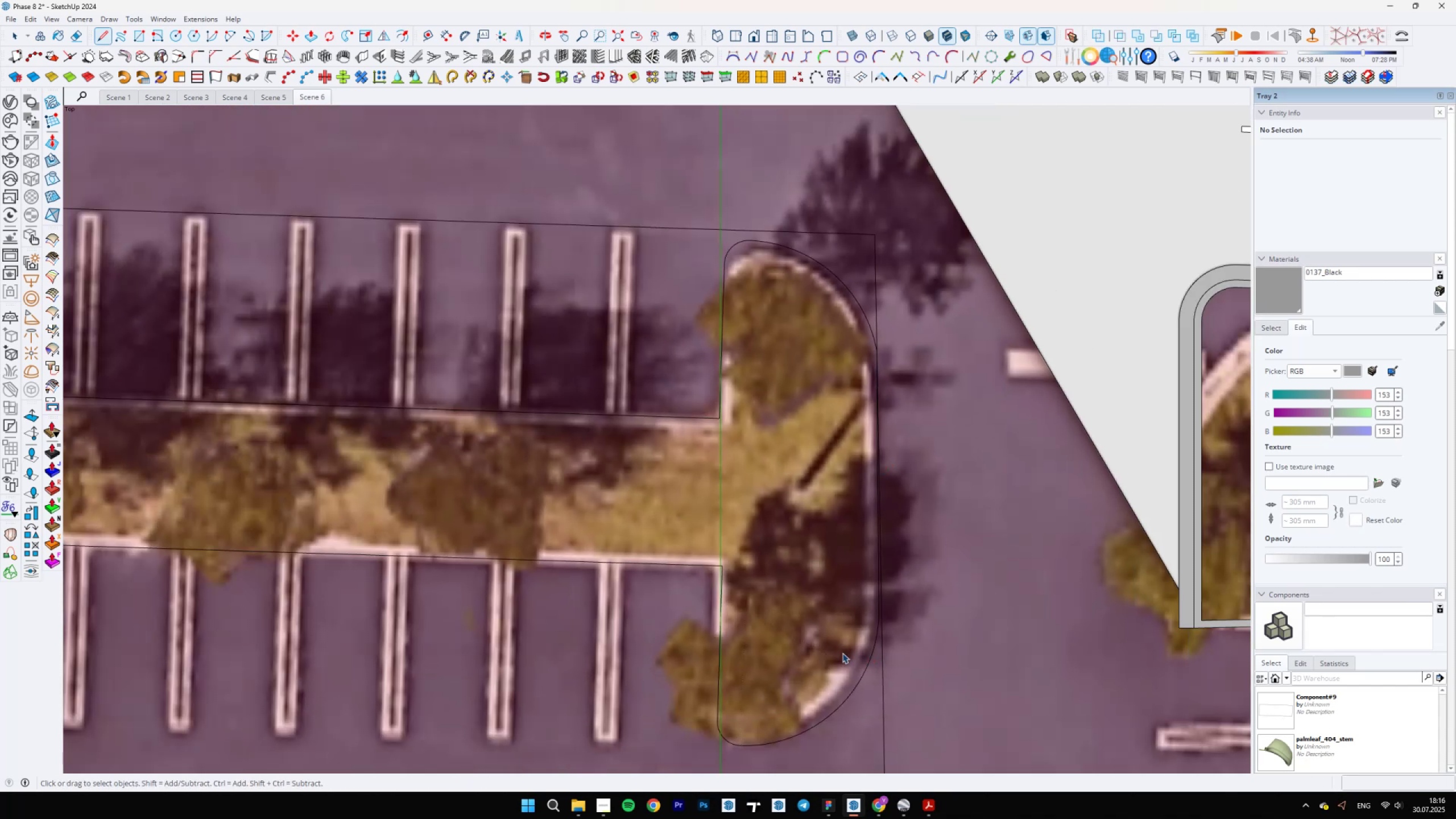 
left_click([842, 653])
 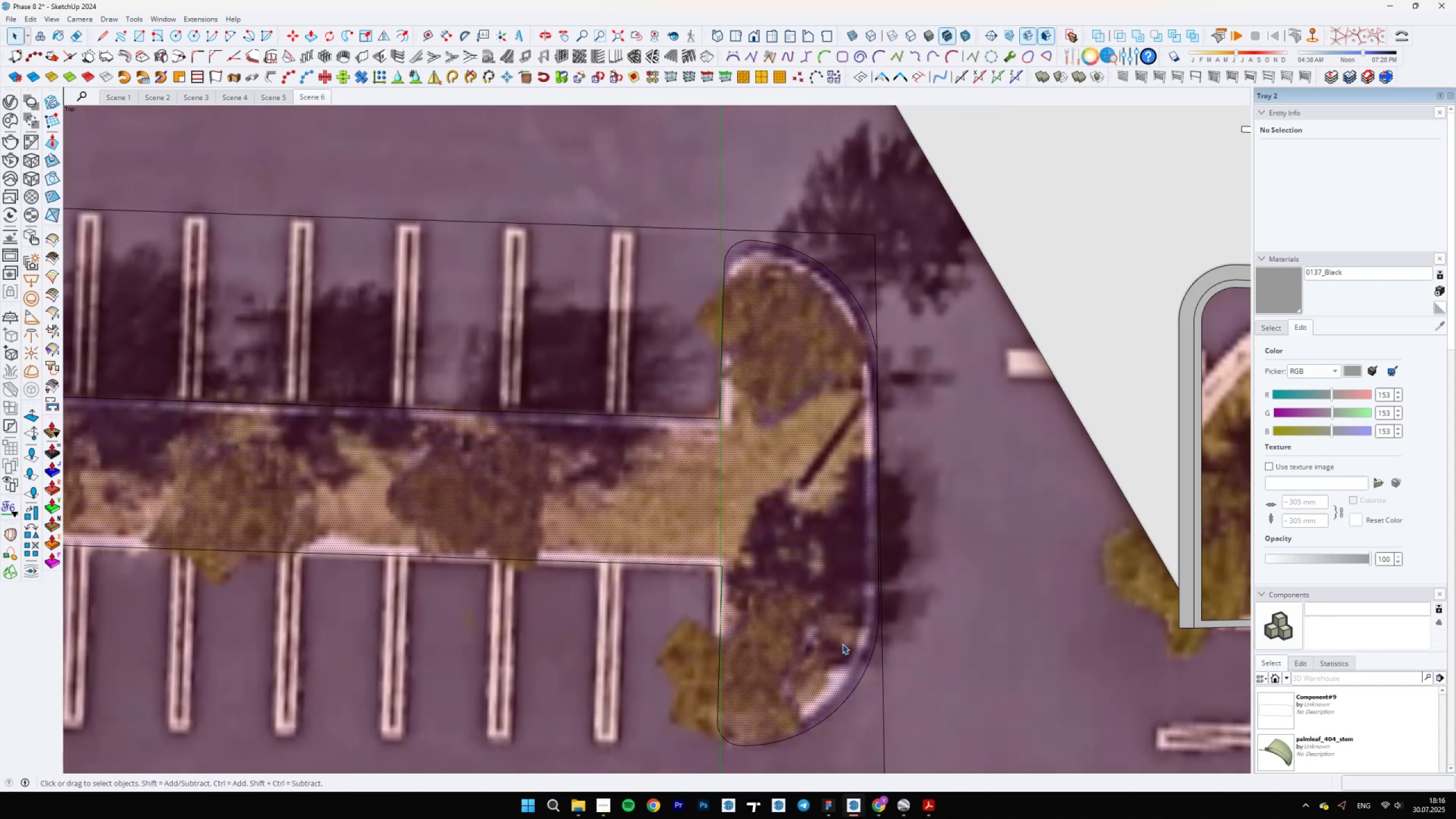 
scroll: coordinate [779, 536], scroll_direction: down, amount: 13.0
 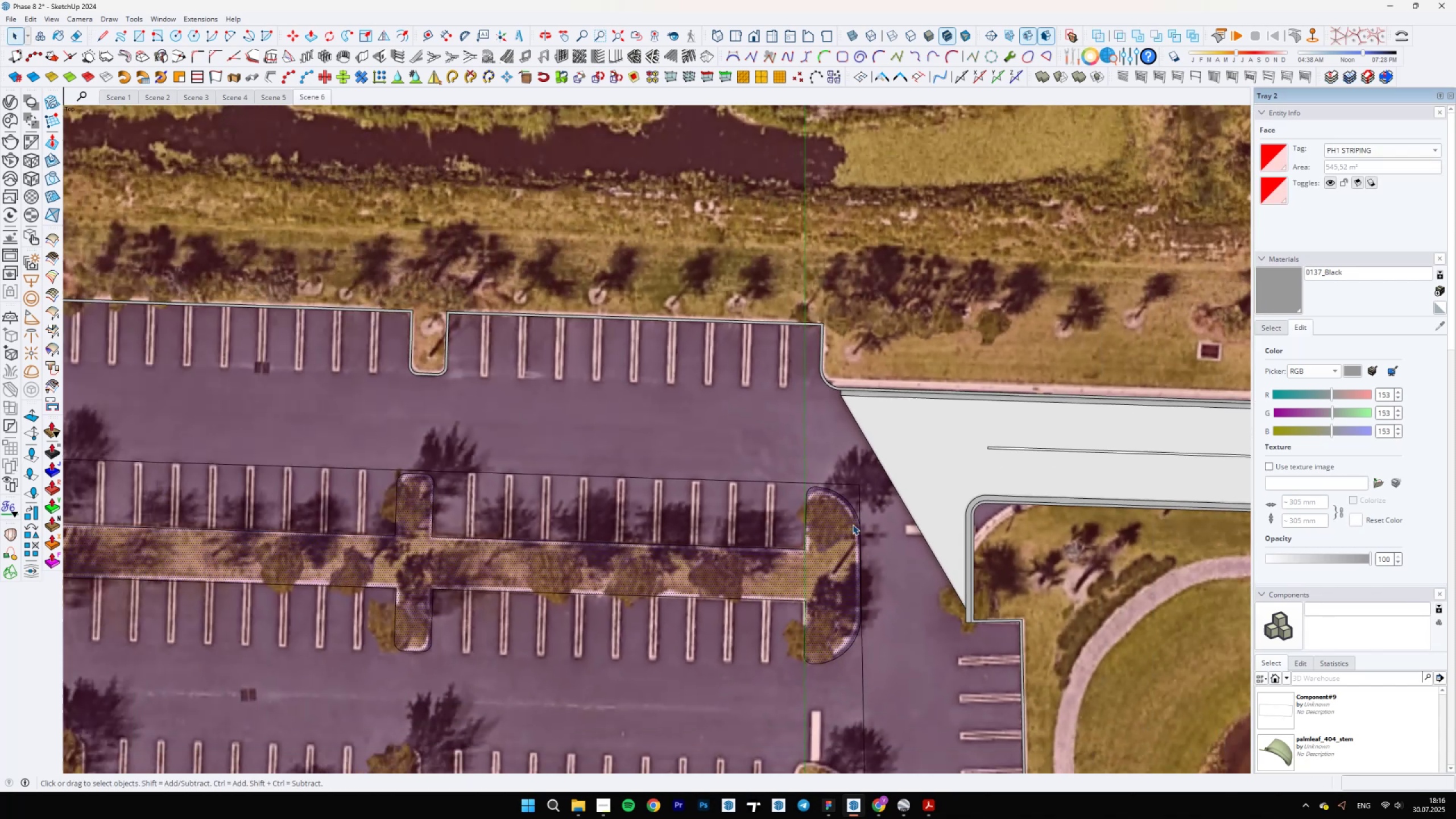 
hold_key(key=ShiftLeft, duration=1.52)
scroll: coordinate [416, 402], scroll_direction: up, amount: 10.0
 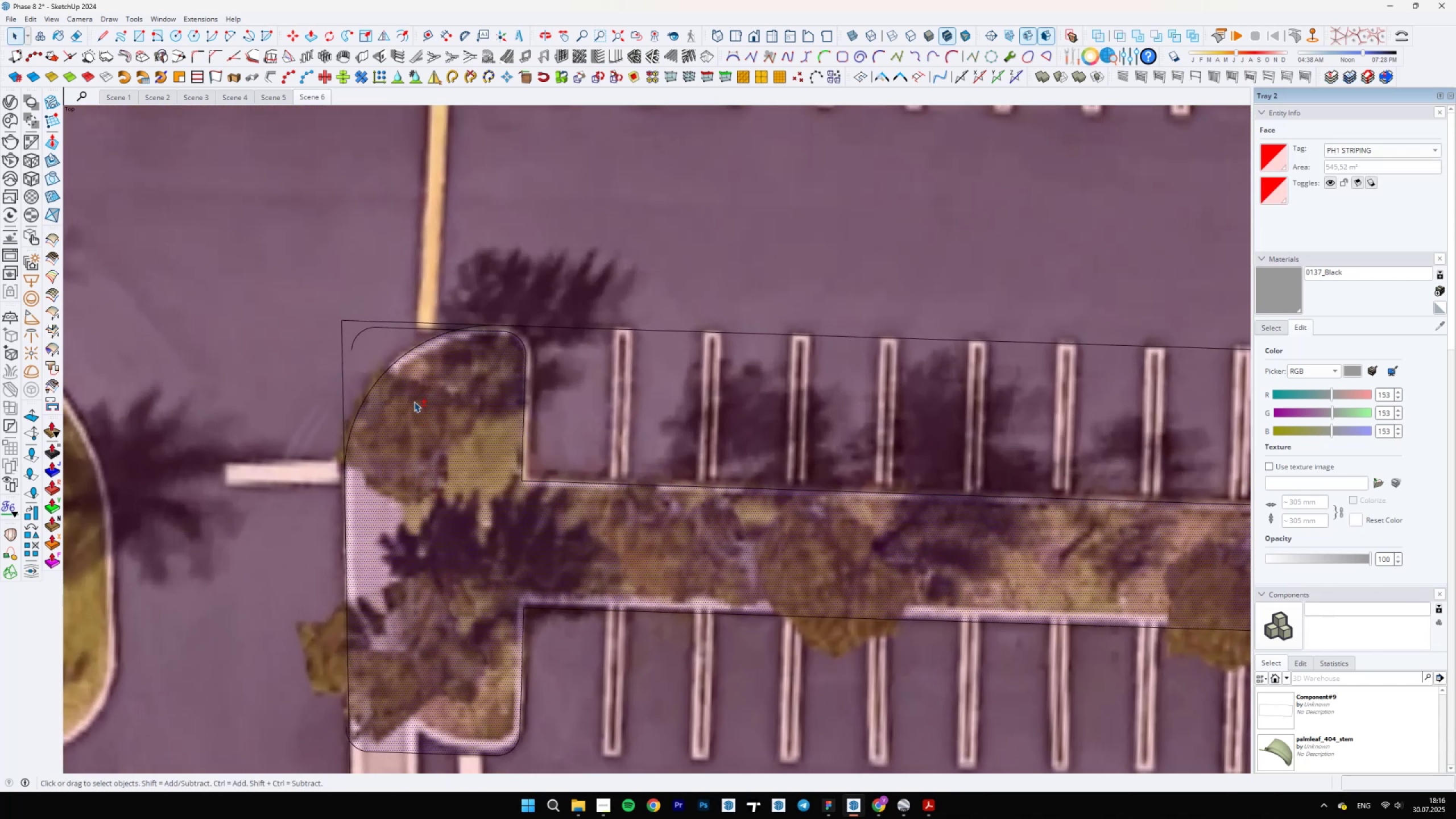 
hold_key(key=ShiftLeft, duration=1.52)
scroll: coordinate [424, 289], scroll_direction: up, amount: 4.0
 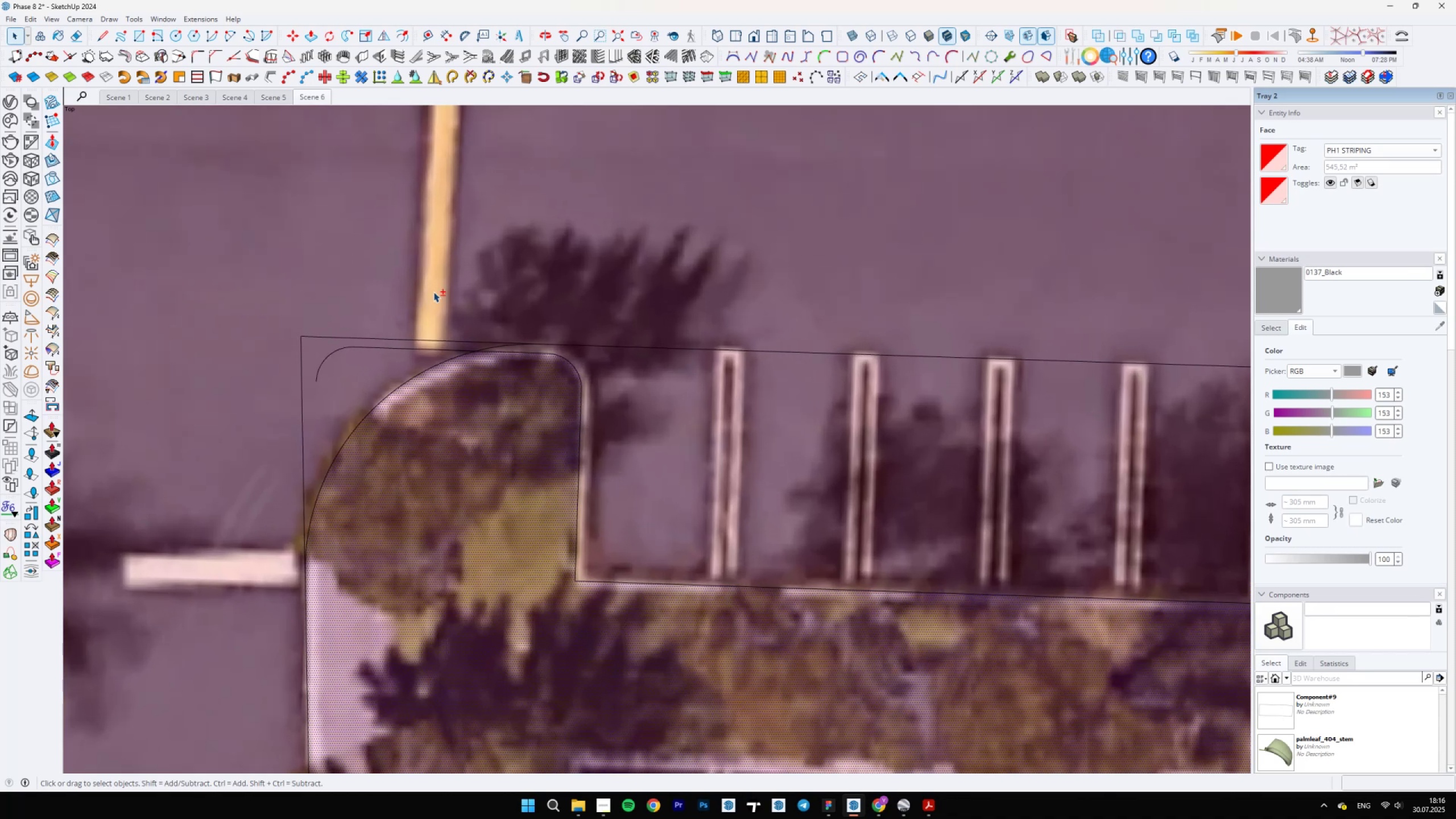 
hold_key(key=ShiftLeft, duration=1.16)
 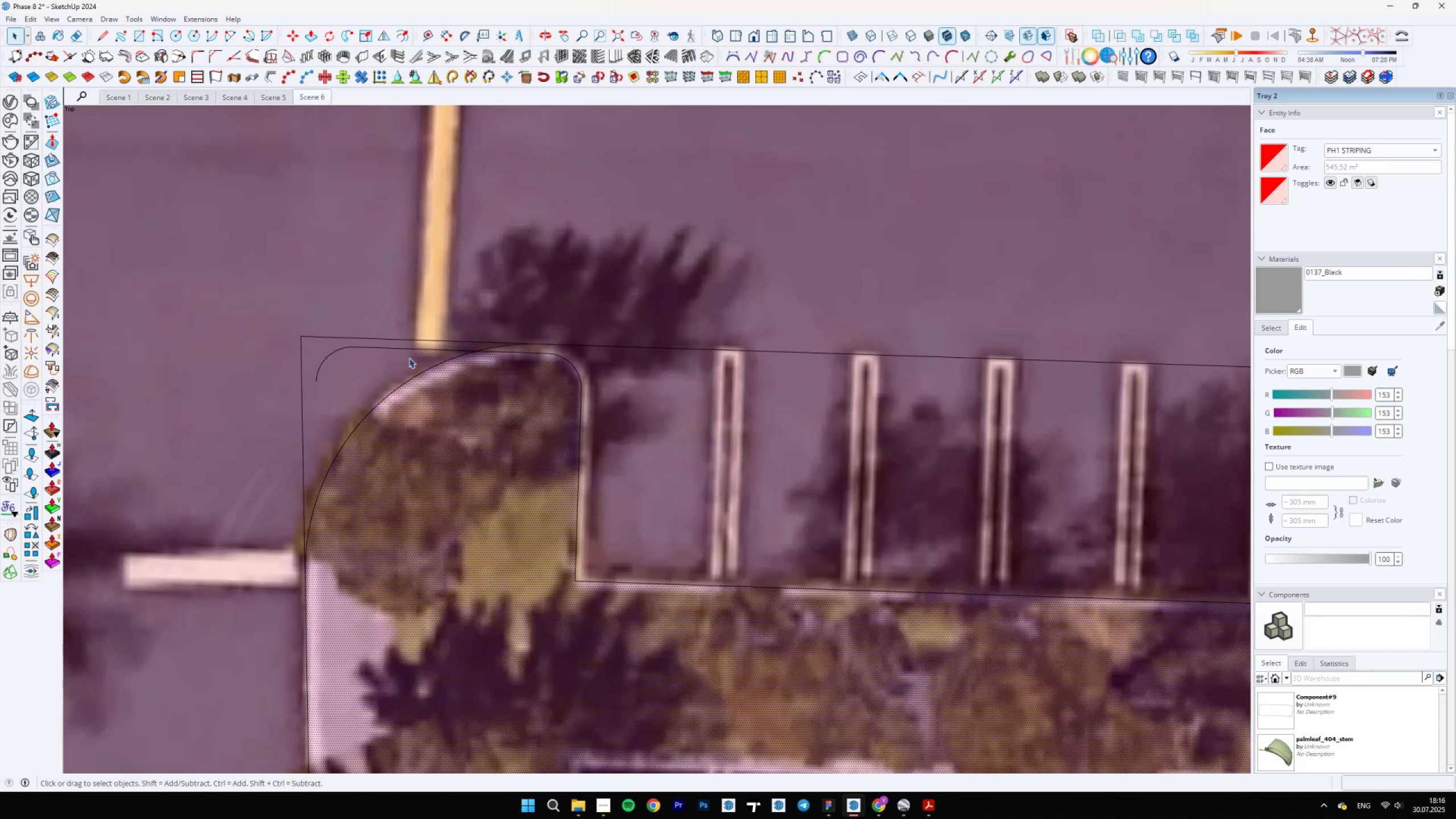 
key(E)
 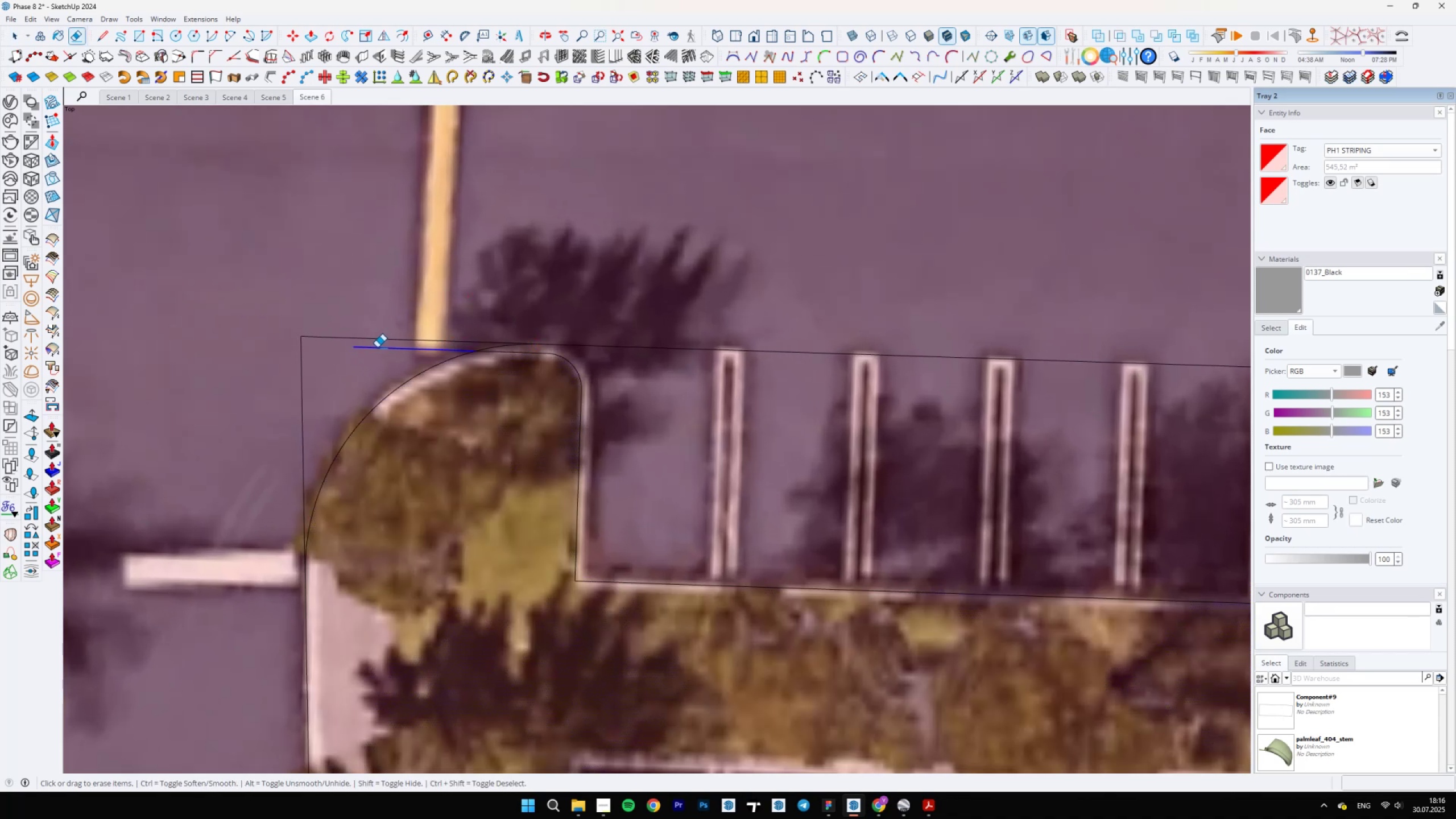 
key(Space)
 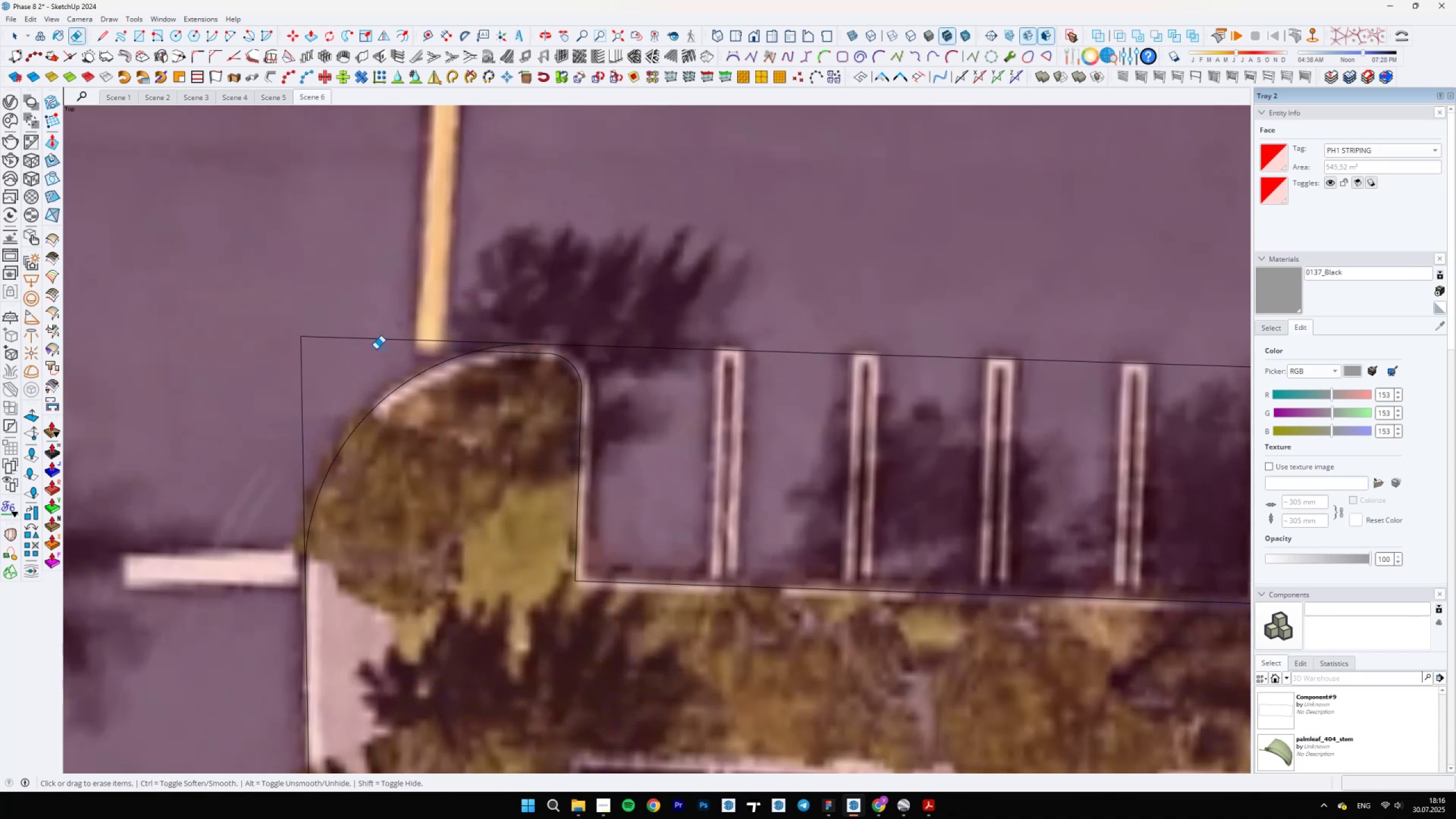 
scroll: coordinate [502, 337], scroll_direction: down, amount: 13.0
 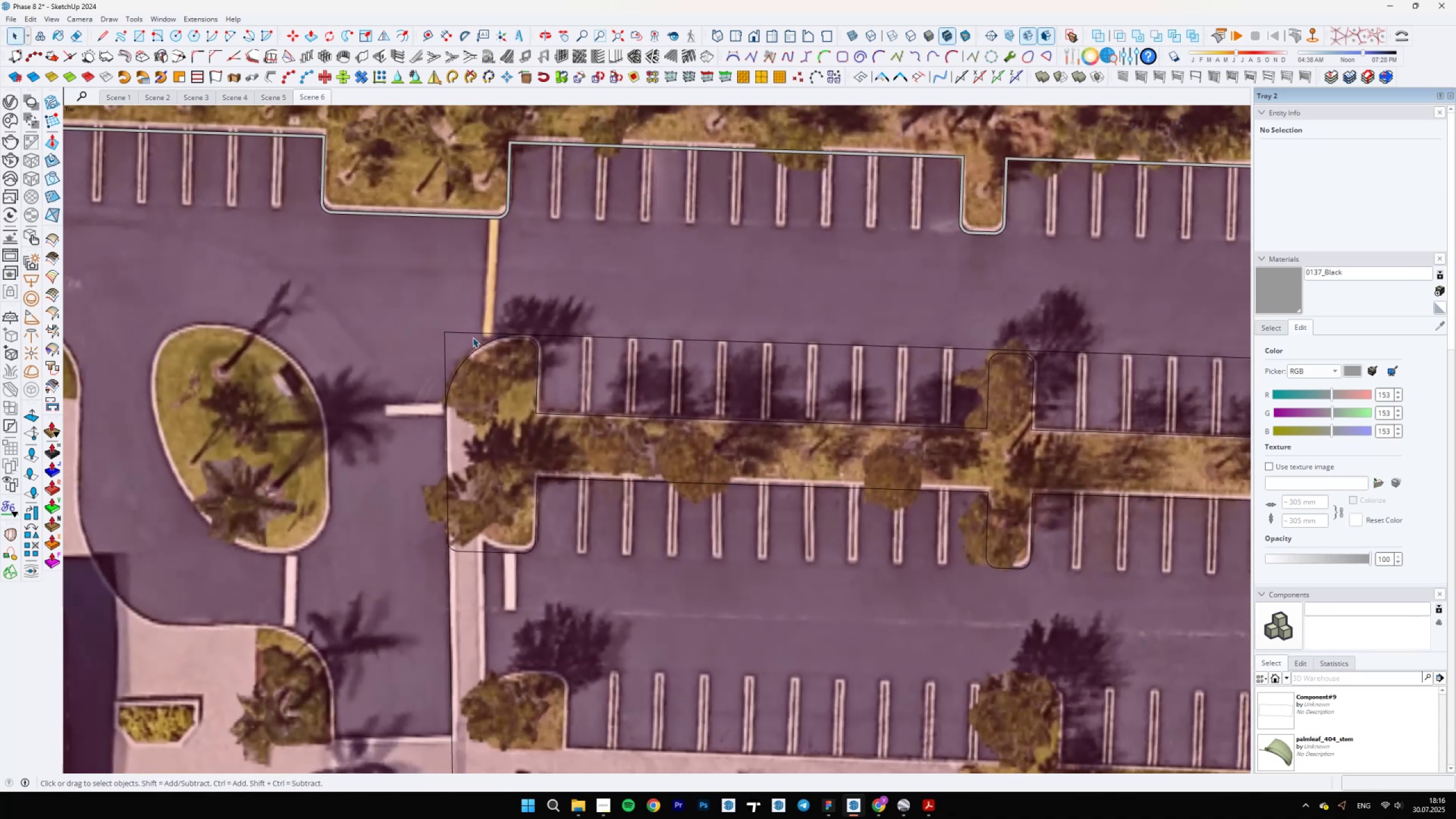 
key(E)
 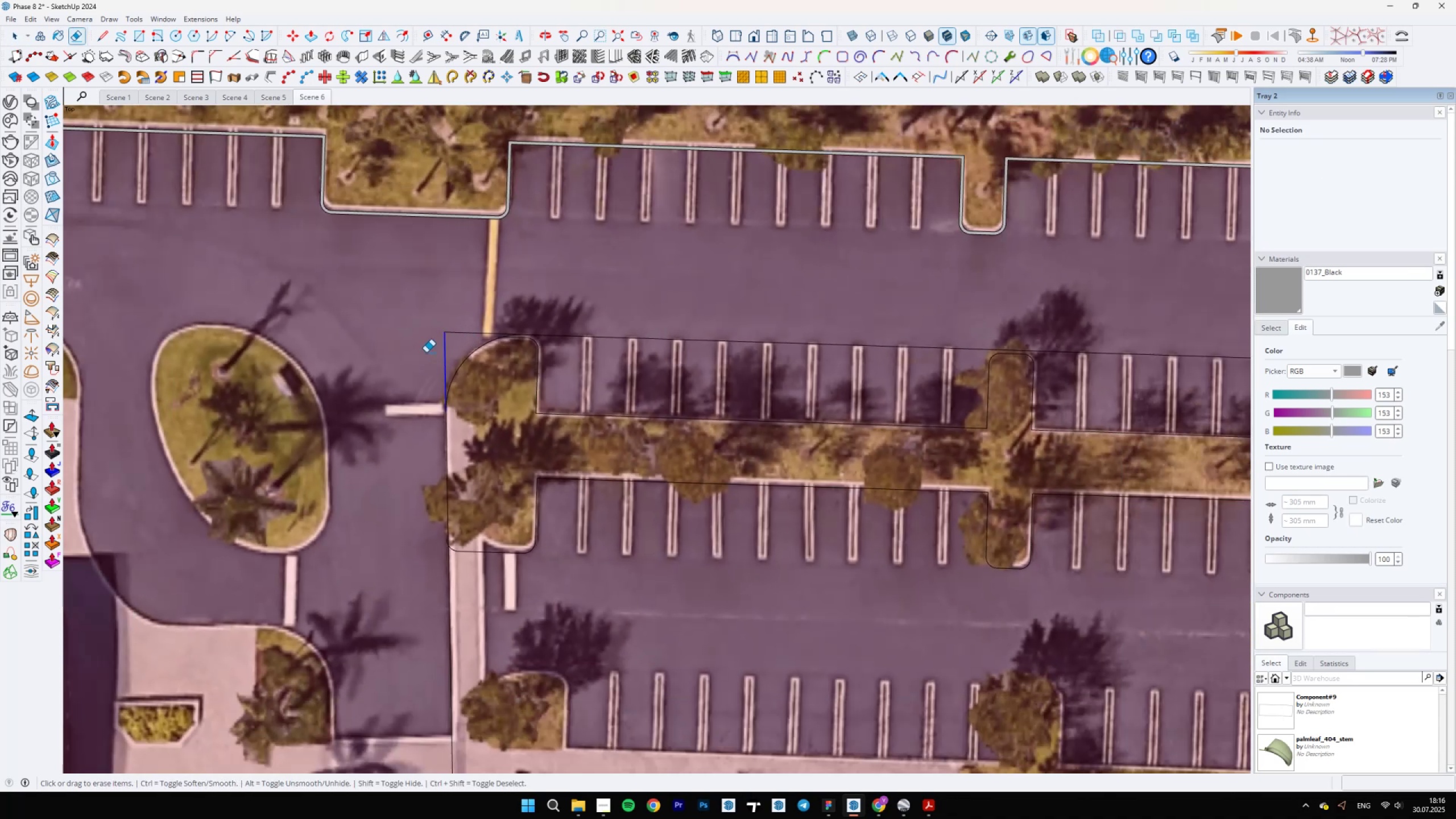 
scroll: coordinate [524, 341], scroll_direction: up, amount: 9.0
 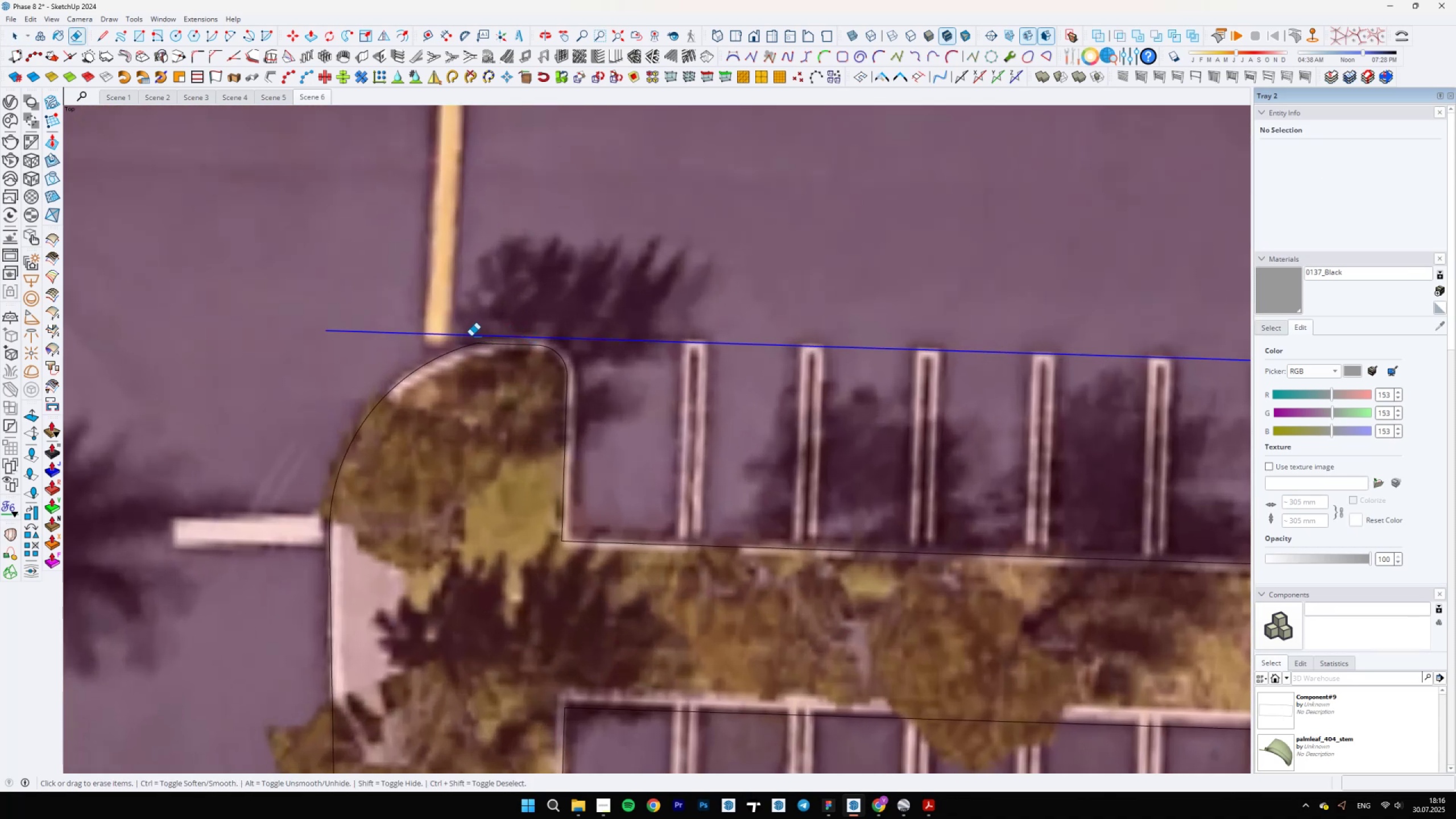 
scroll: coordinate [340, 401], scroll_direction: down, amount: 17.0
 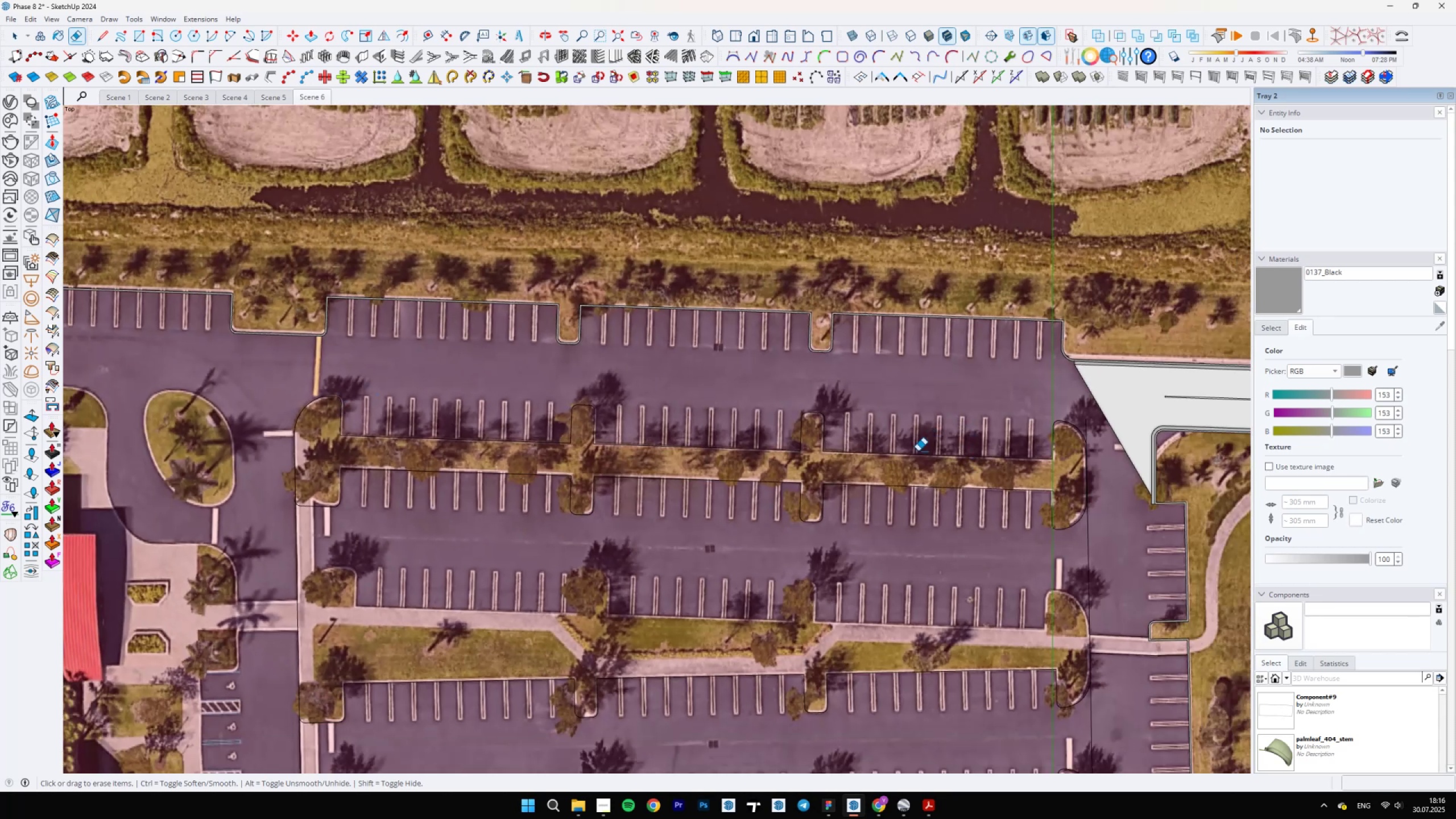 
scroll: coordinate [485, 402], scroll_direction: up, amount: 19.0
 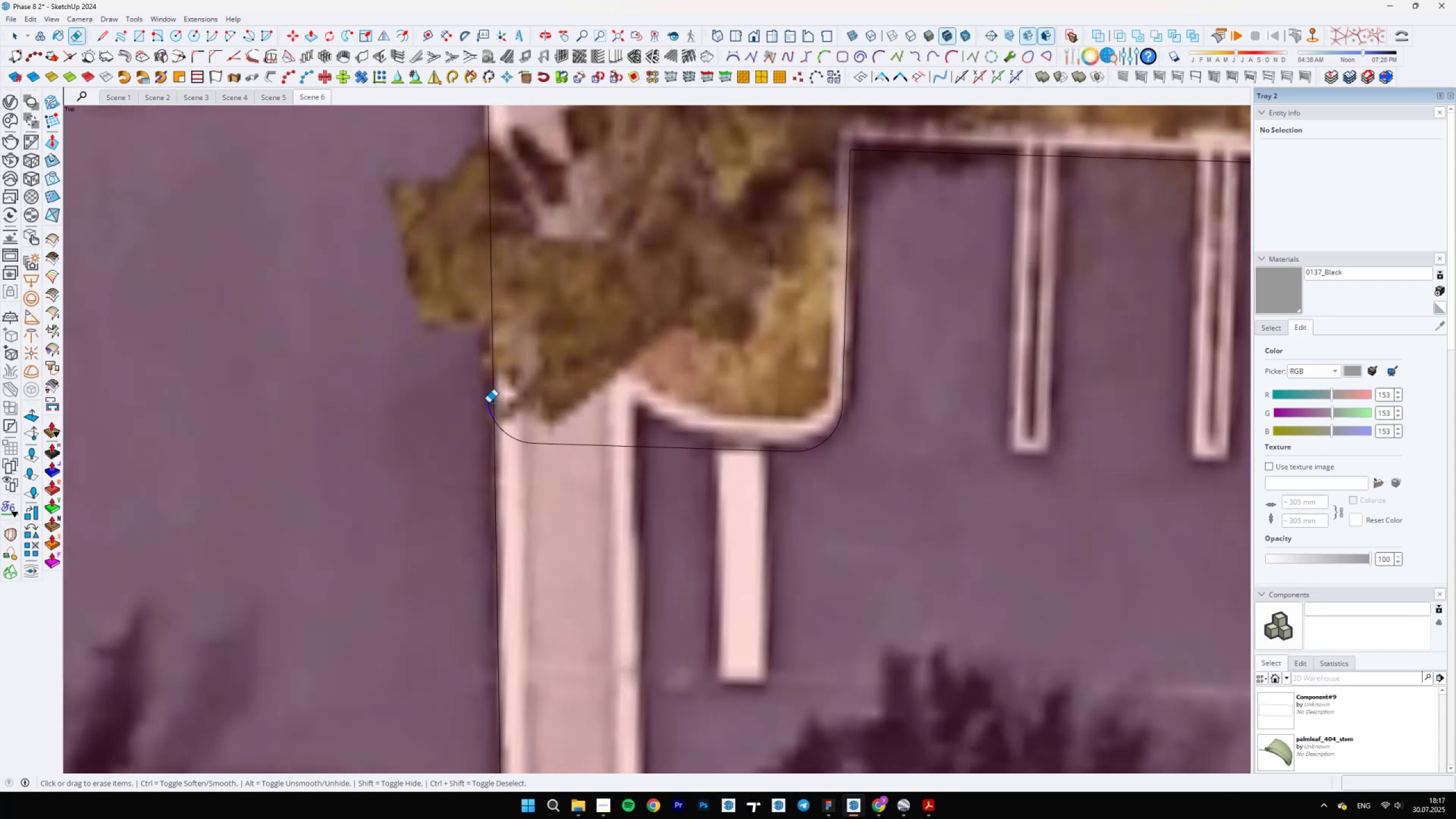 
scroll: coordinate [704, 527], scroll_direction: down, amount: 31.0
 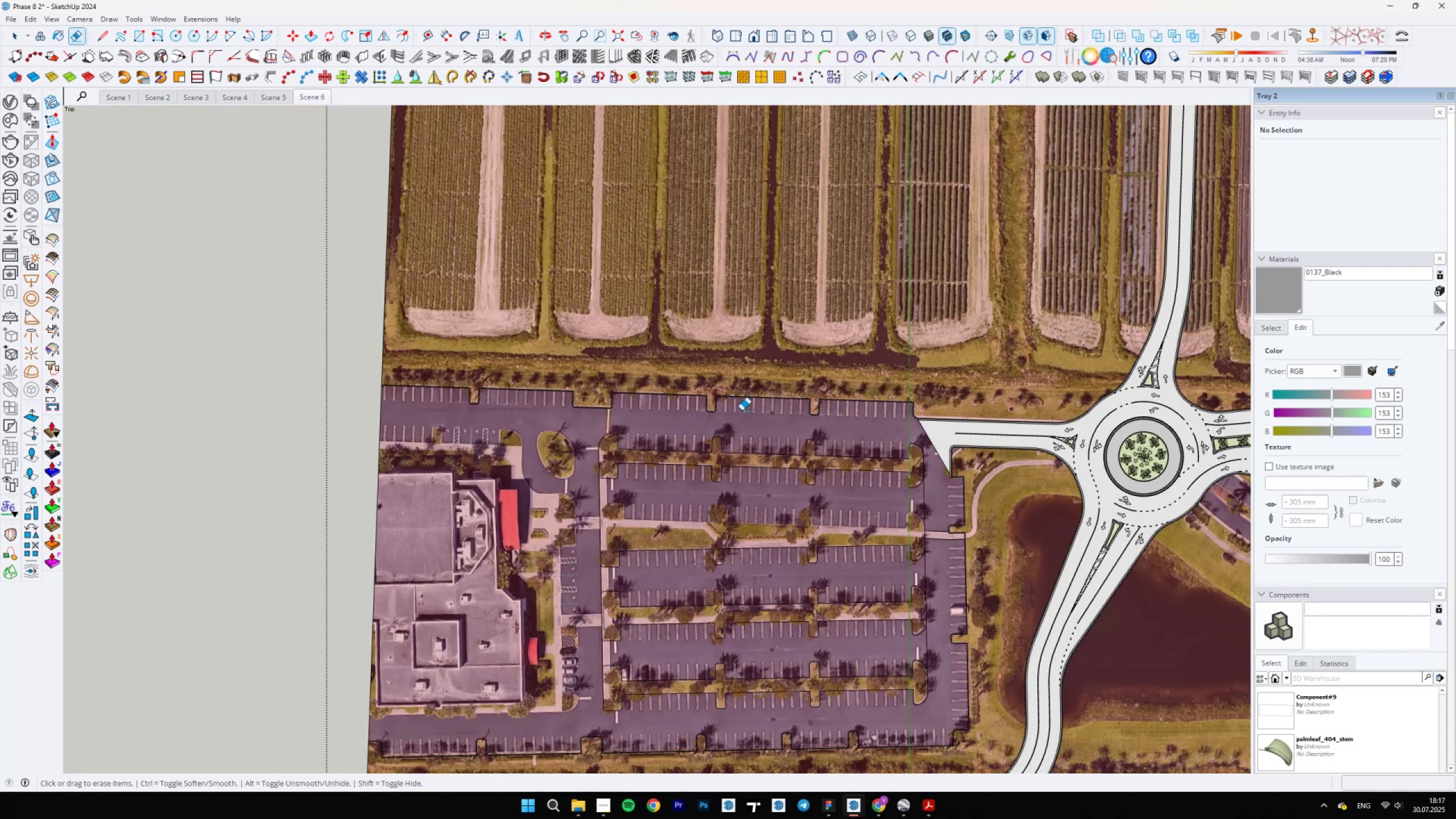 
scroll: coordinate [482, 573], scroll_direction: up, amount: 15.0
 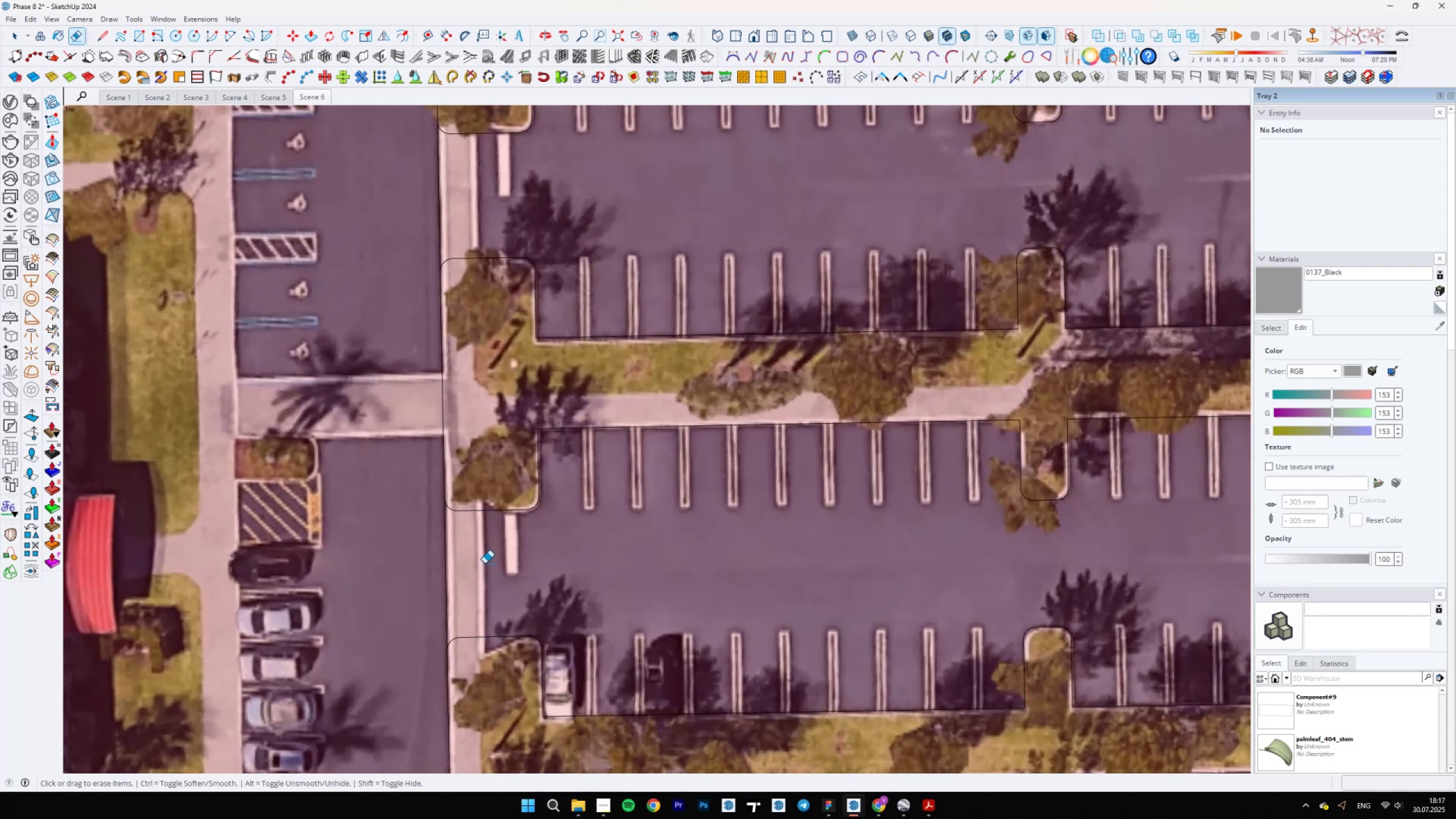 
scroll: coordinate [478, 459], scroll_direction: down, amount: 13.0
 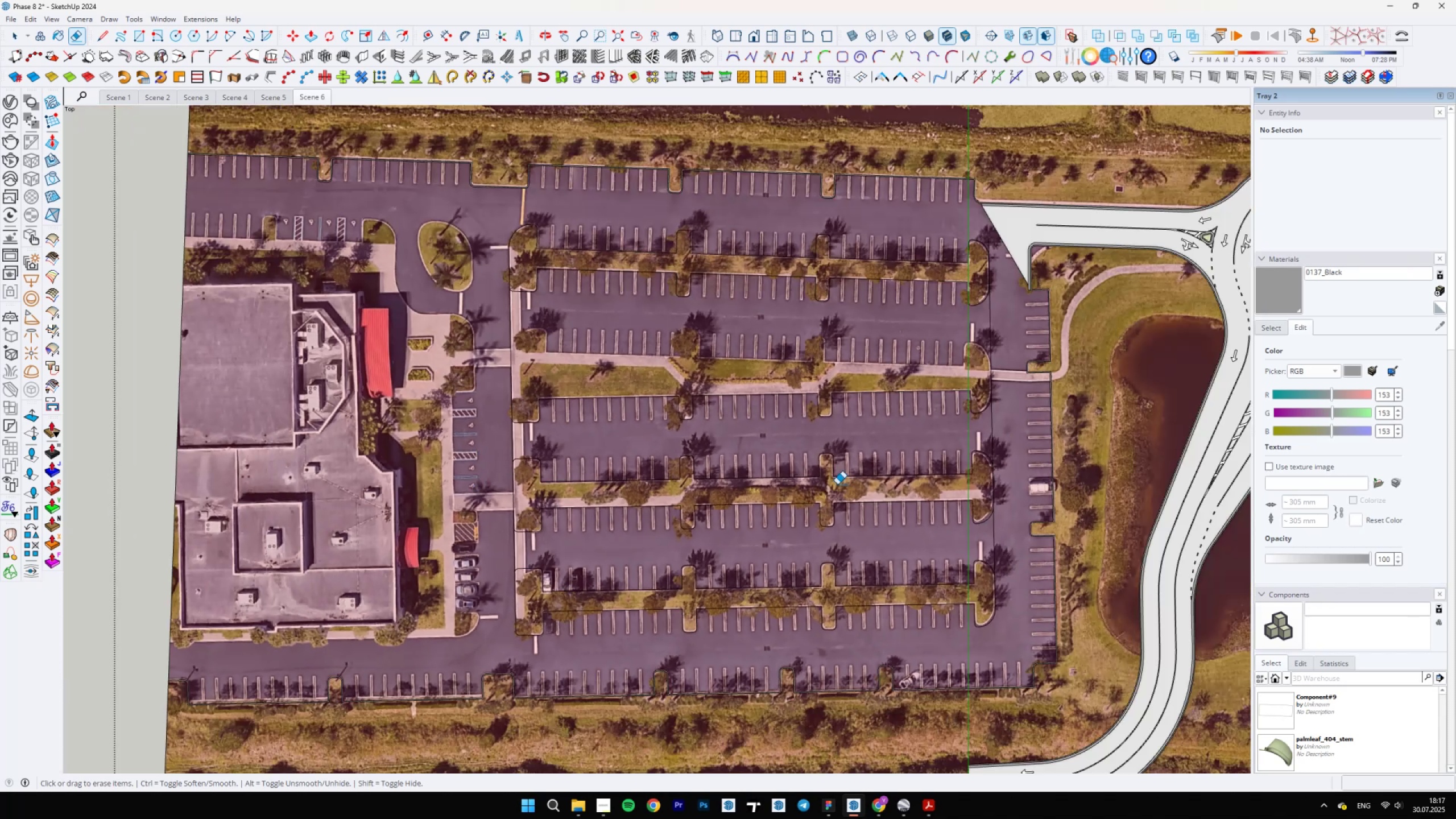 
scroll: coordinate [983, 399], scroll_direction: up, amount: 24.0
 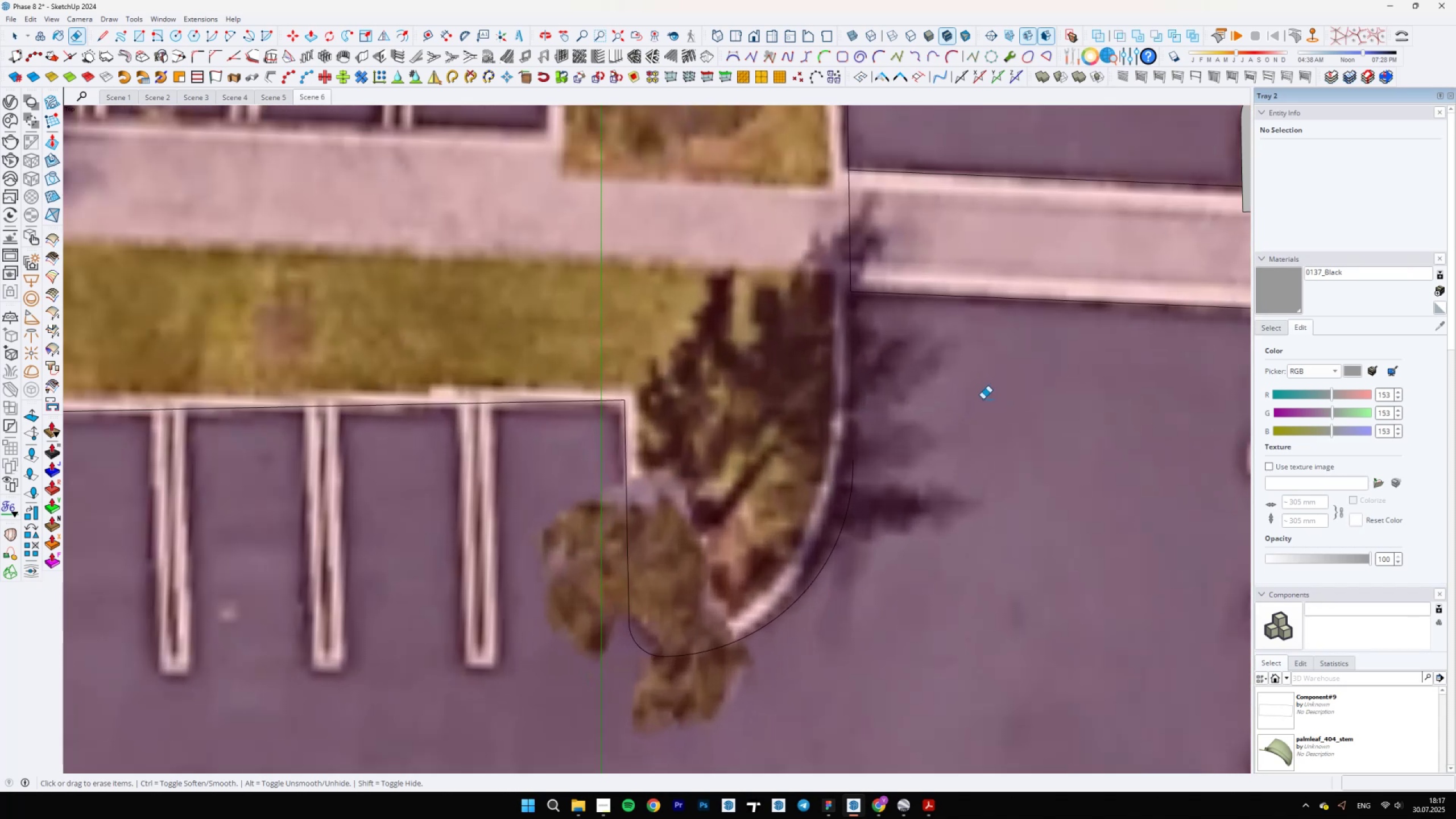 
key(L)
 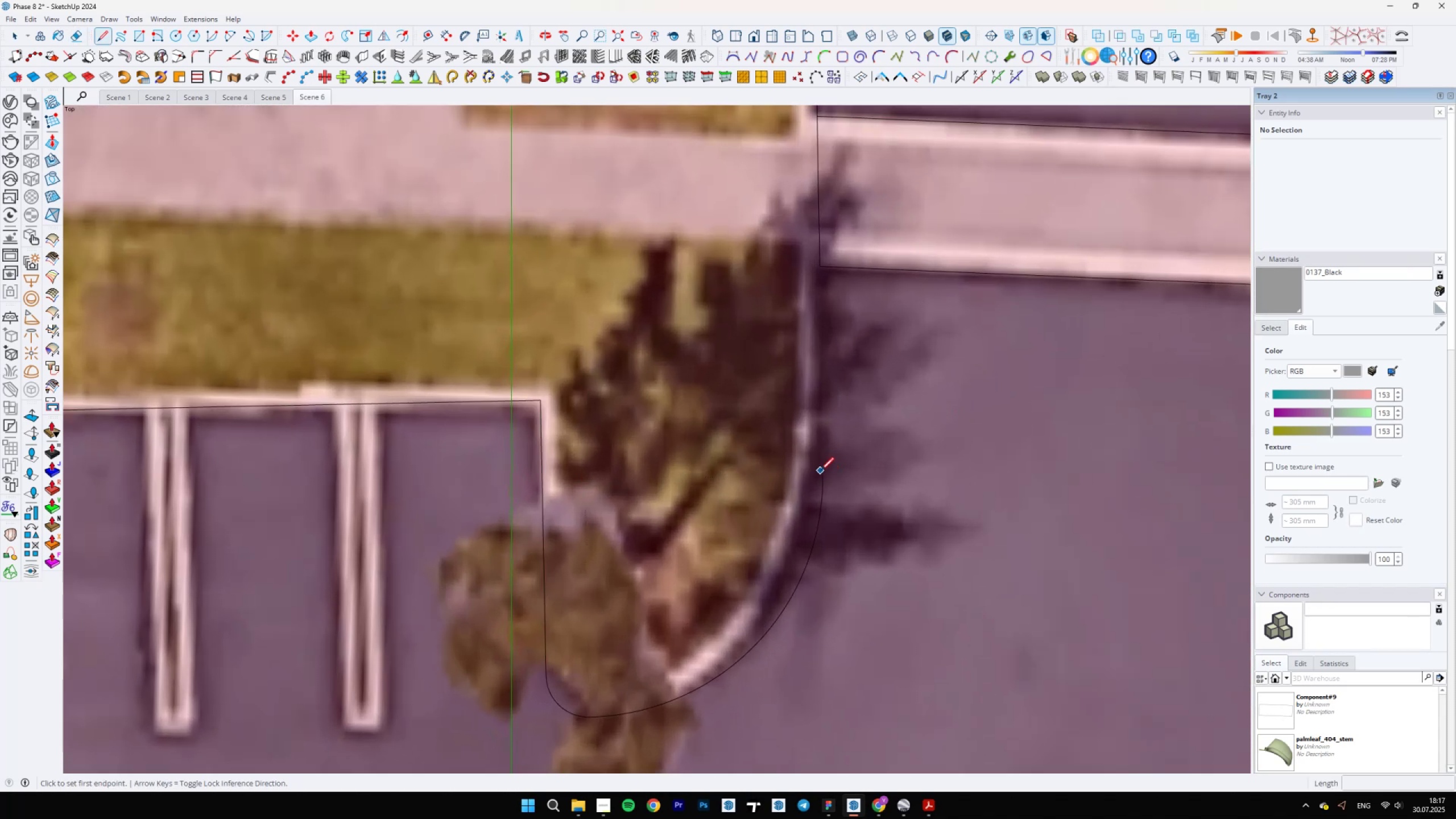 
scroll: coordinate [813, 243], scroll_direction: up, amount: 10.0
 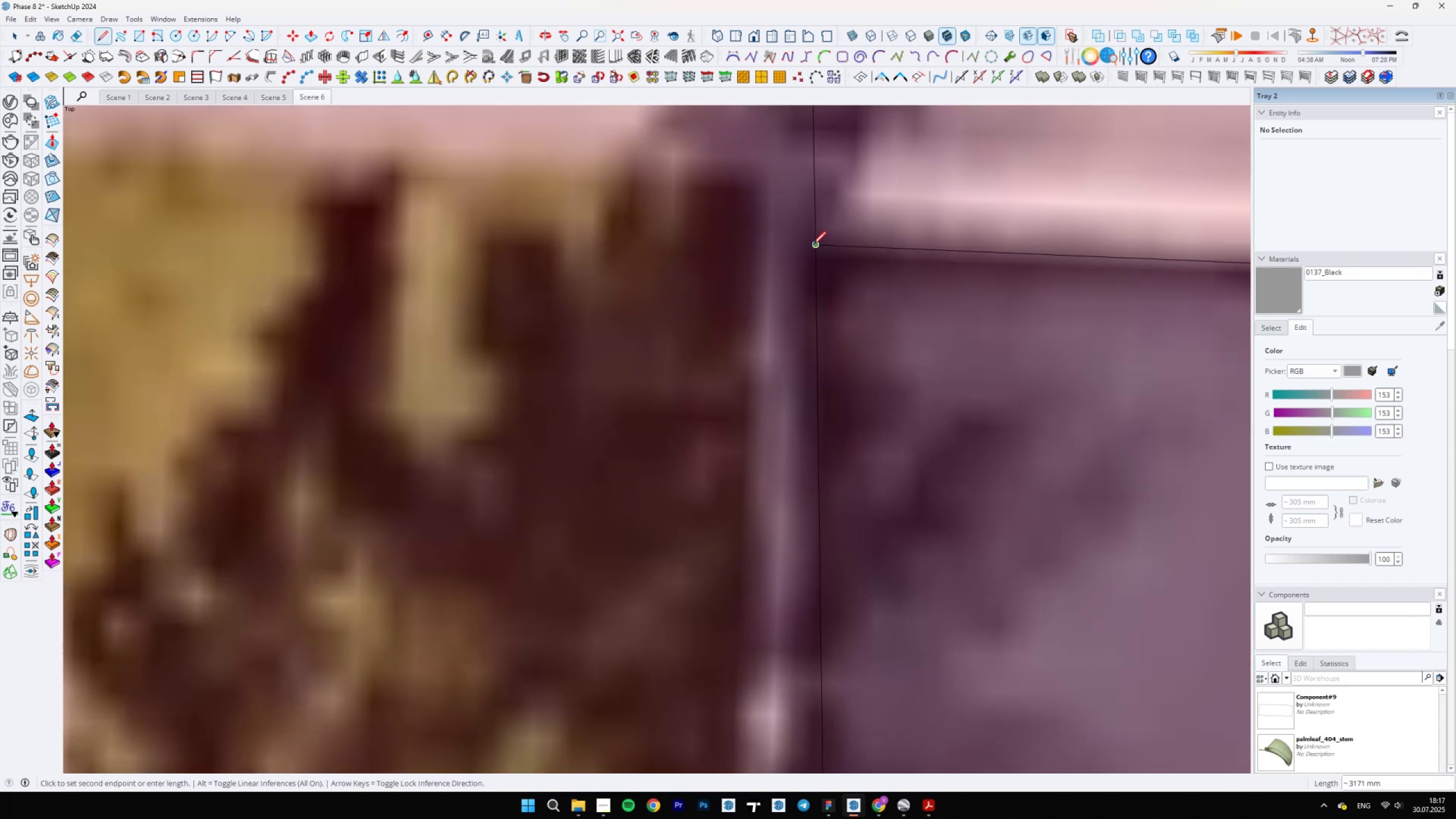 
left_click([812, 249])
 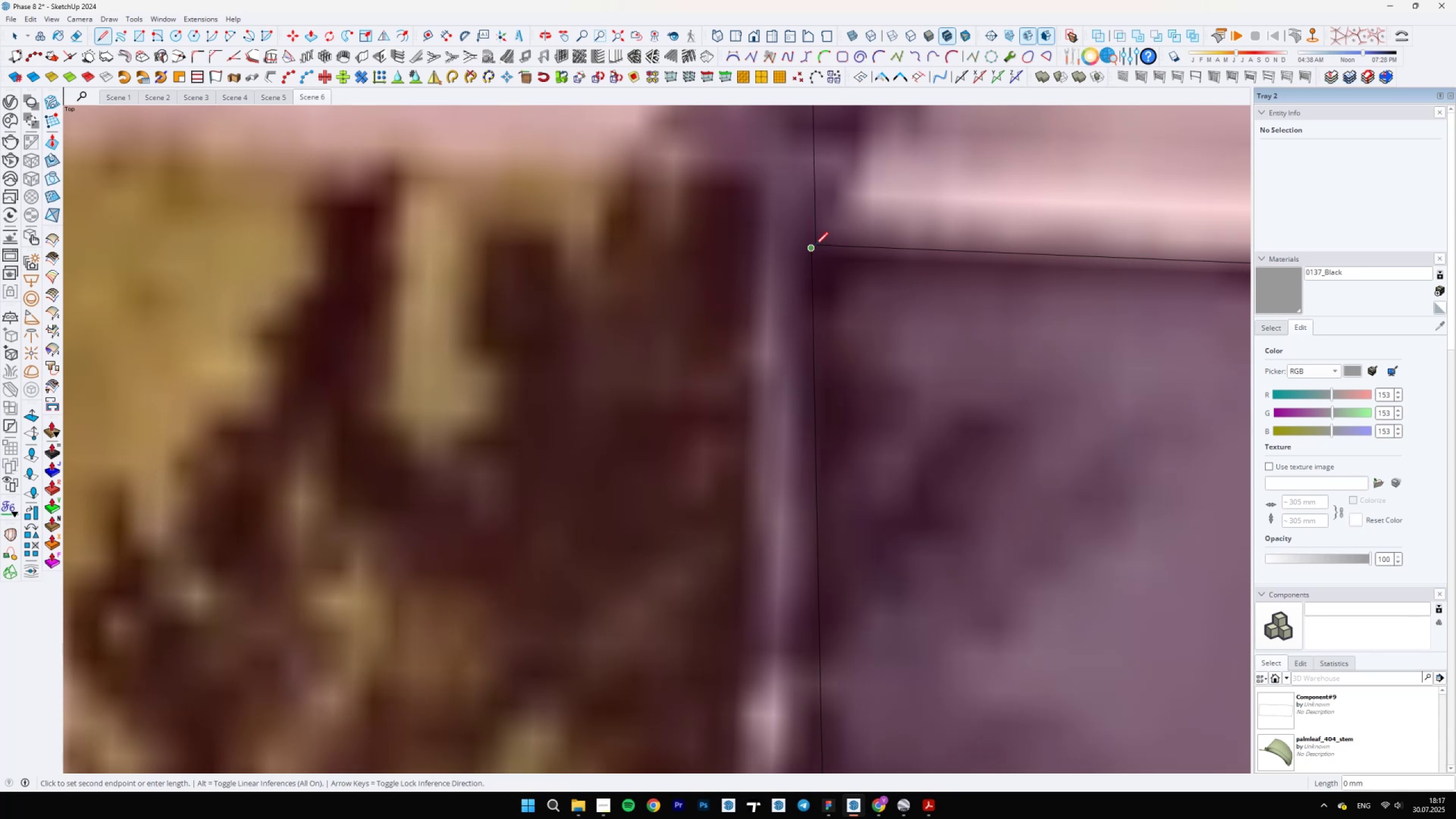 
key(Control+Z)
 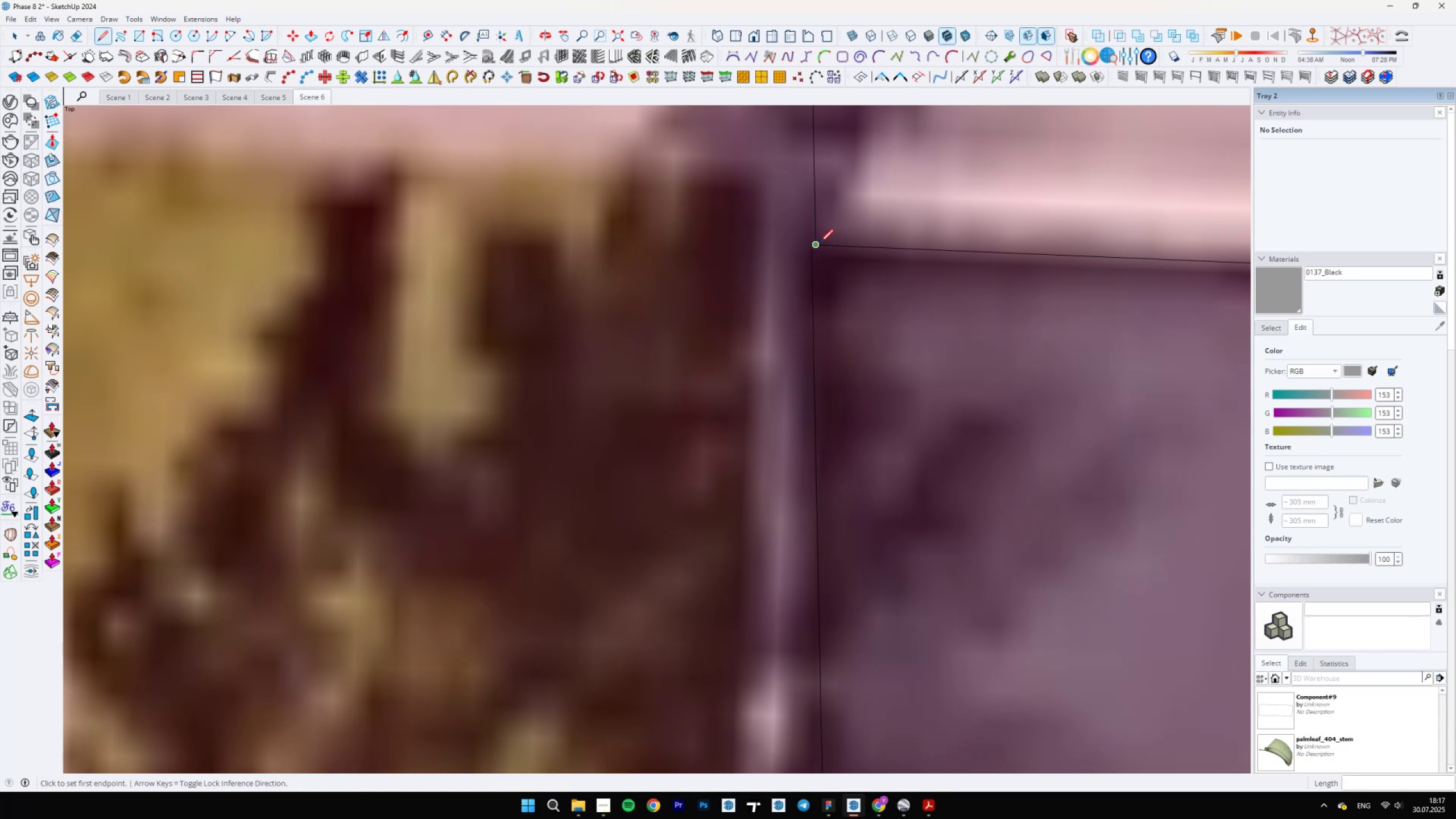 
key(Control+Z)
 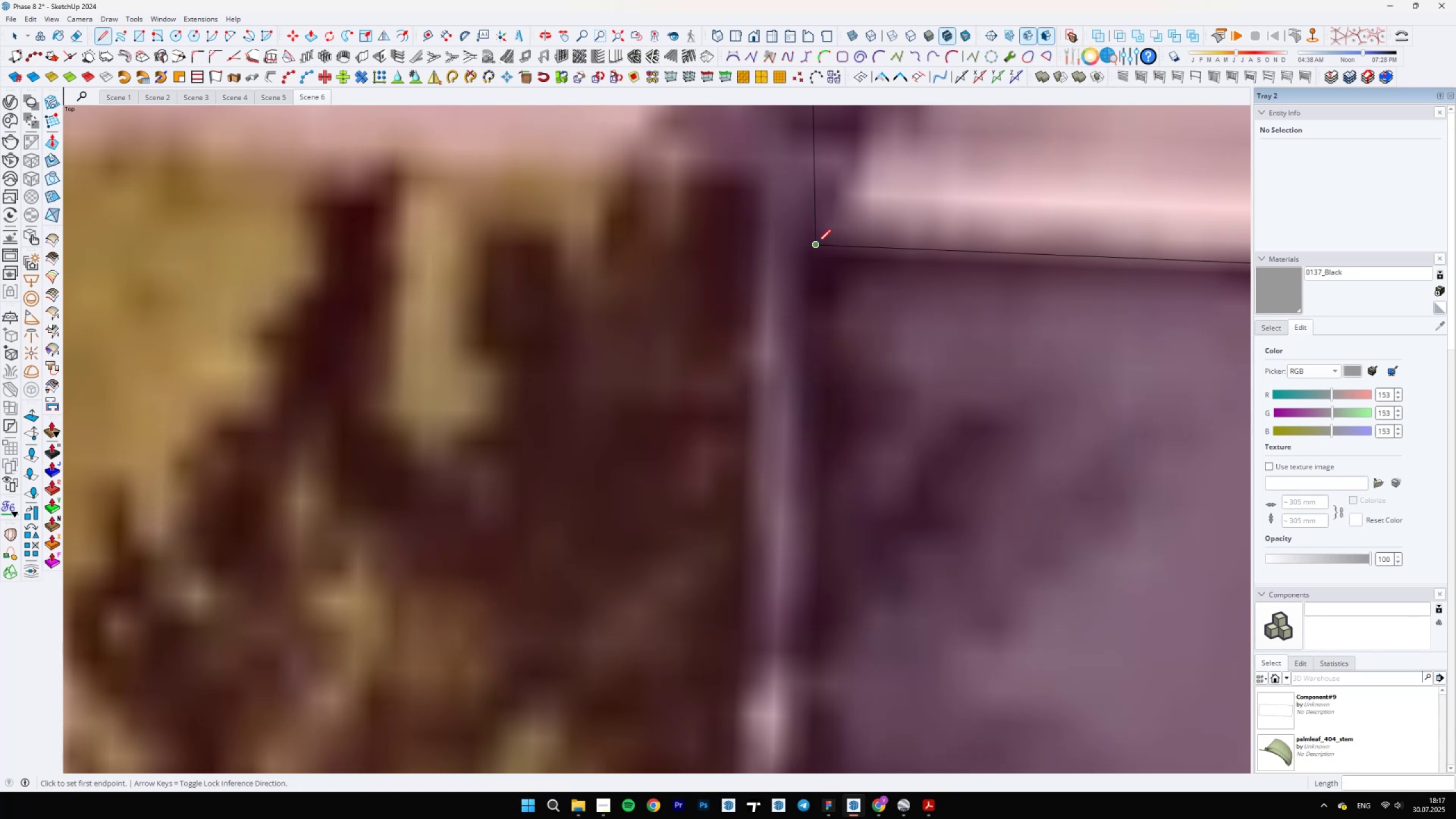 
left_click([817, 242])
 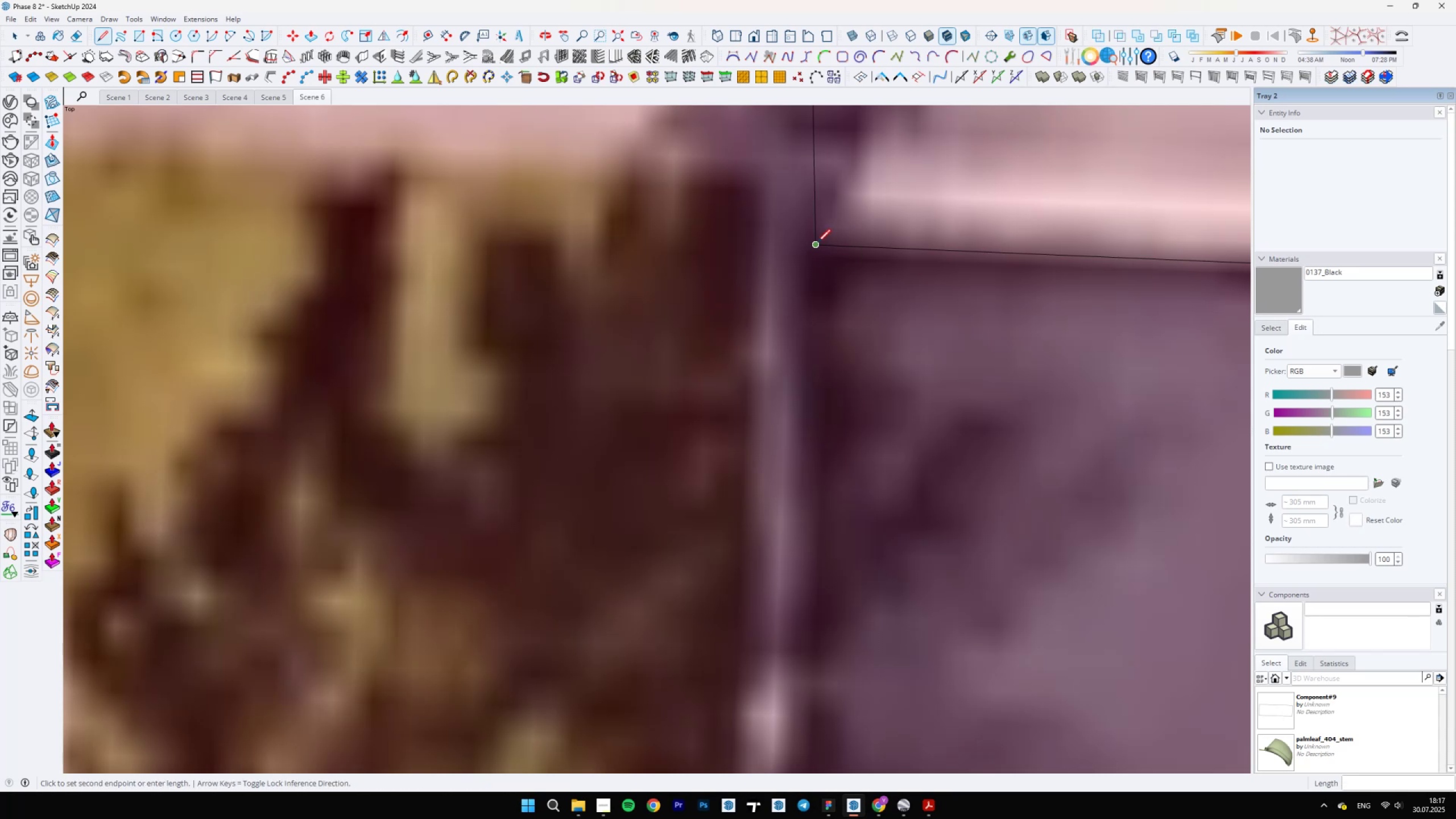 
scroll: coordinate [829, 637], scroll_direction: none, amount: 0.0
 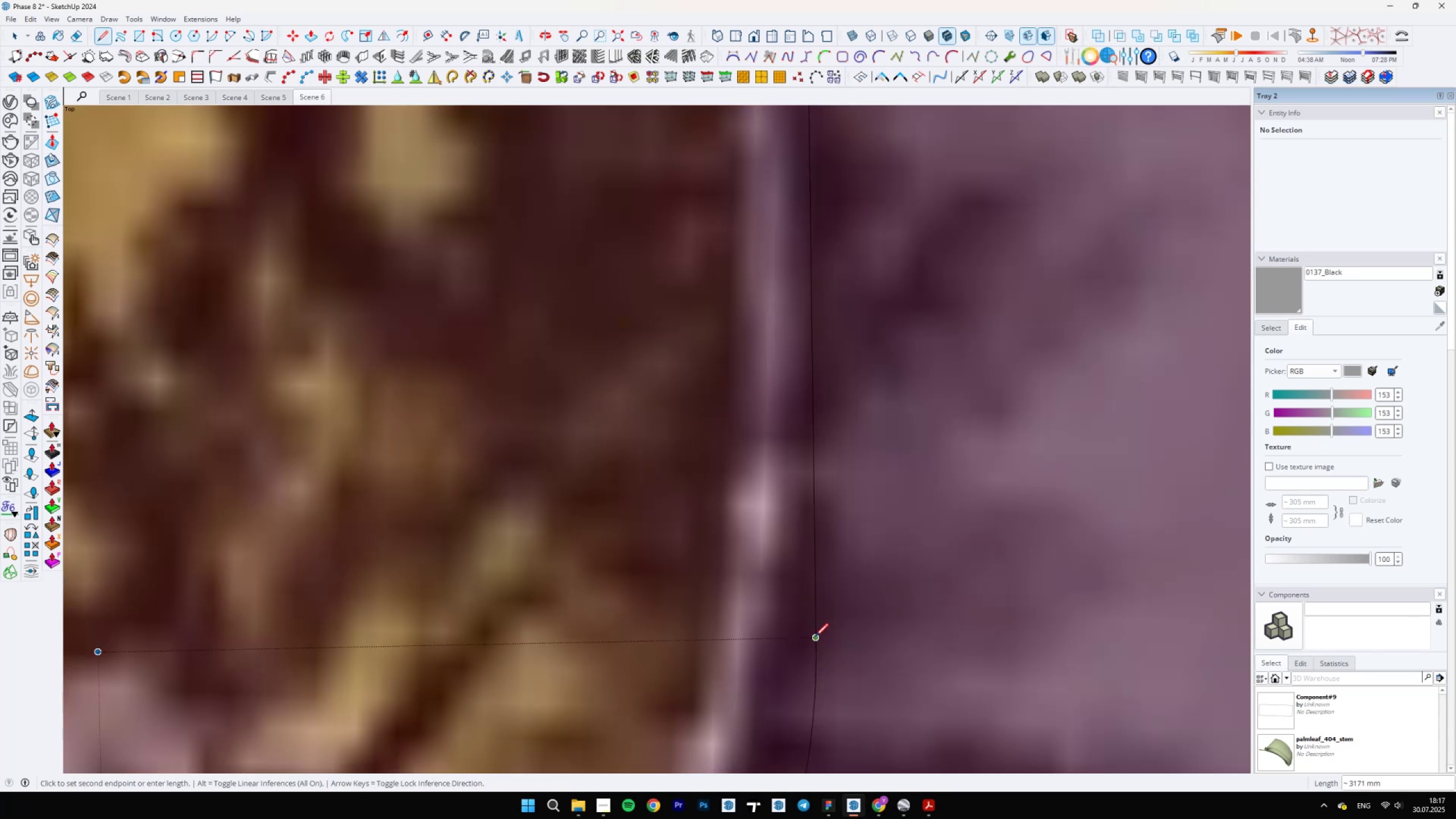 
left_click([815, 636])
 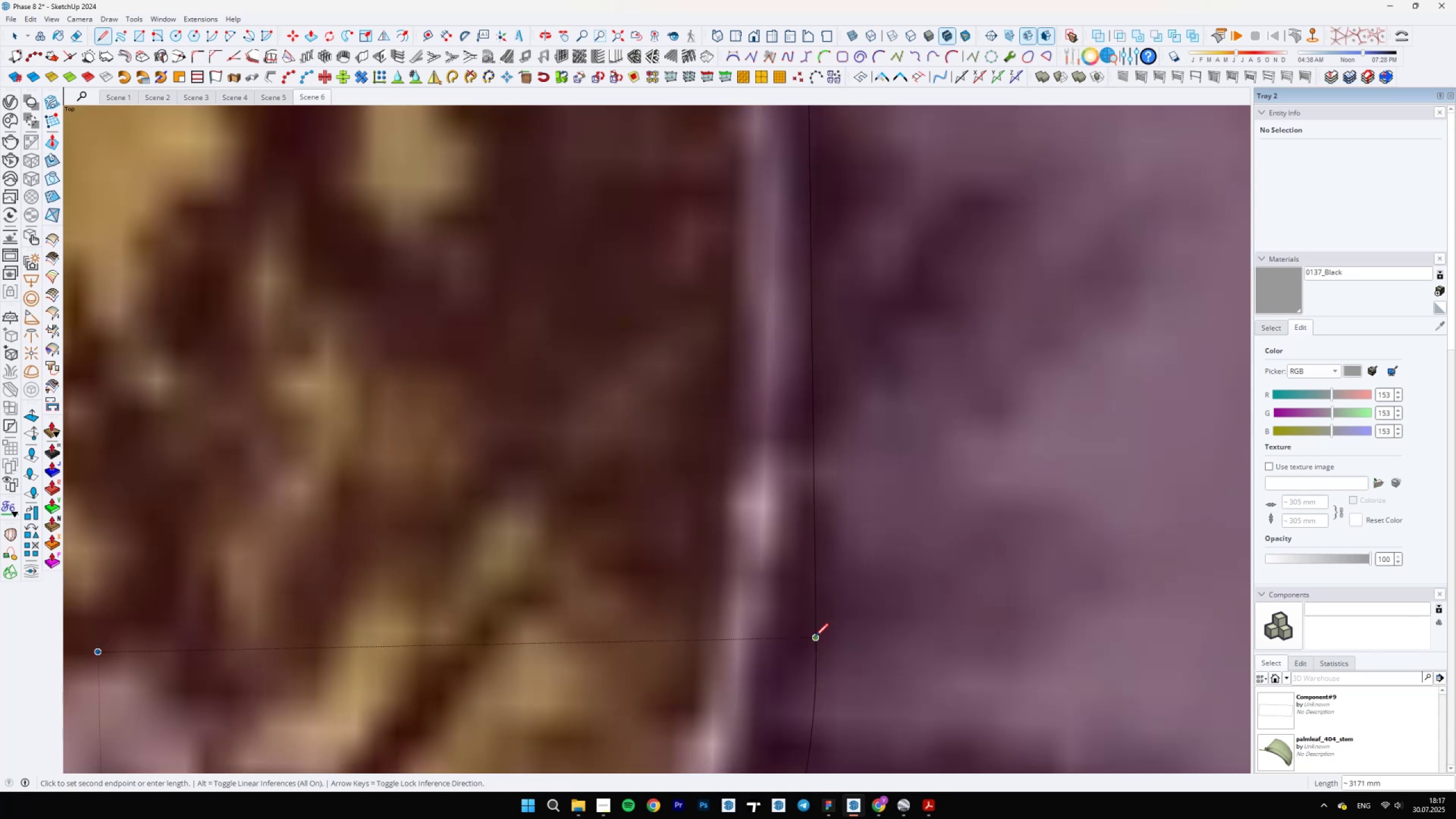 
key(Space)
 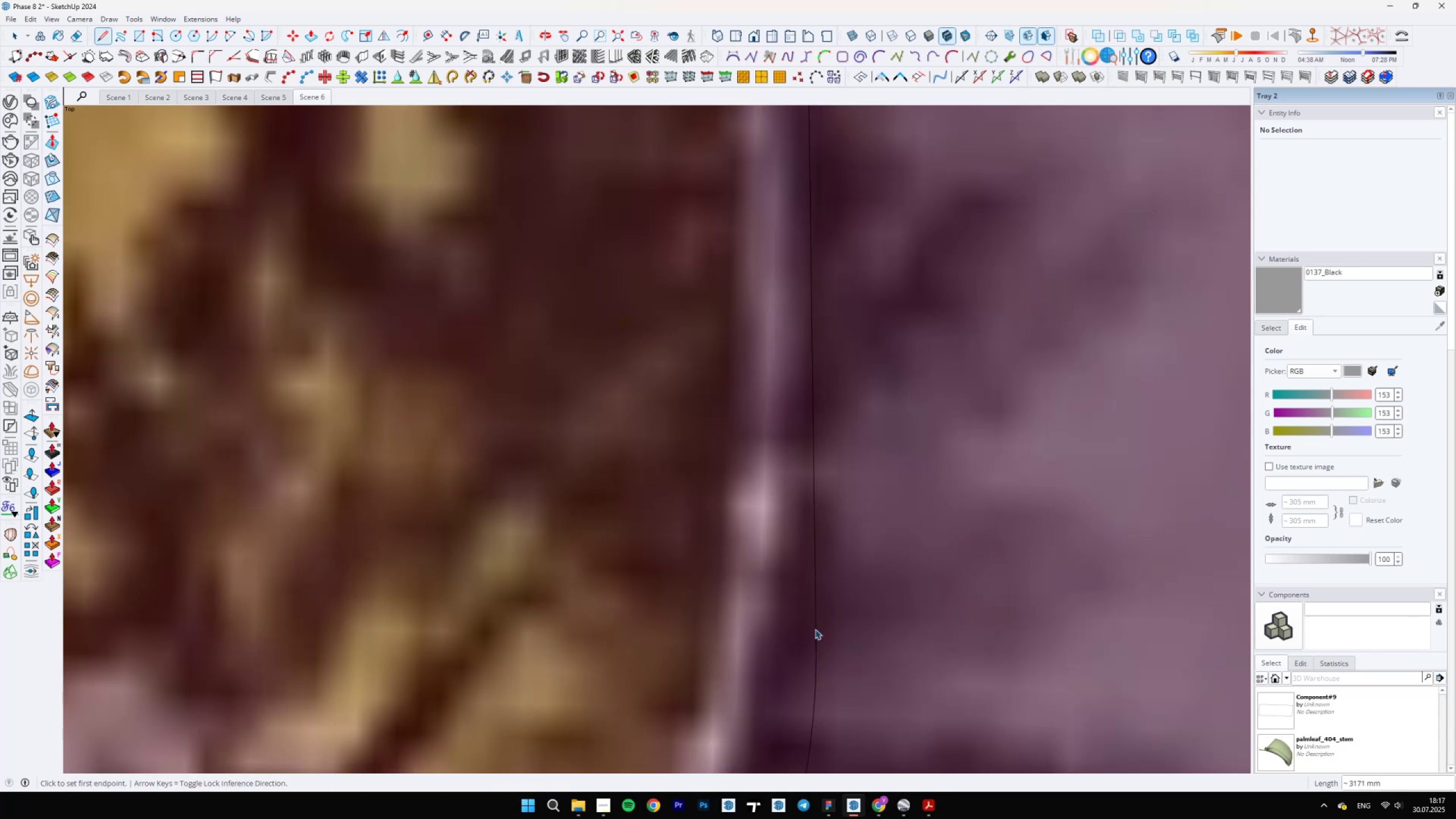 
scroll: coordinate [815, 624], scroll_direction: down, amount: 6.0
 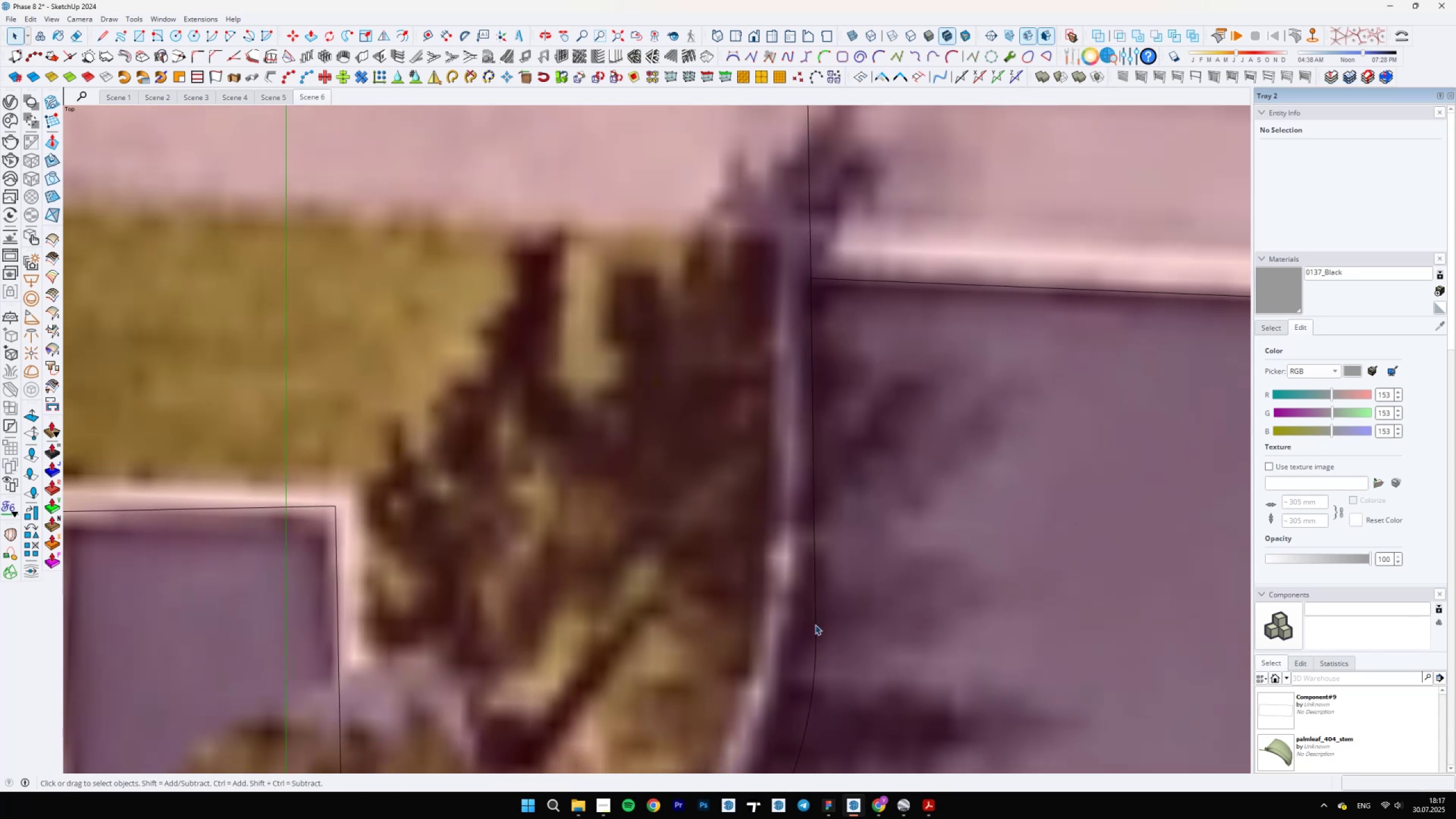 
left_click([815, 624])
 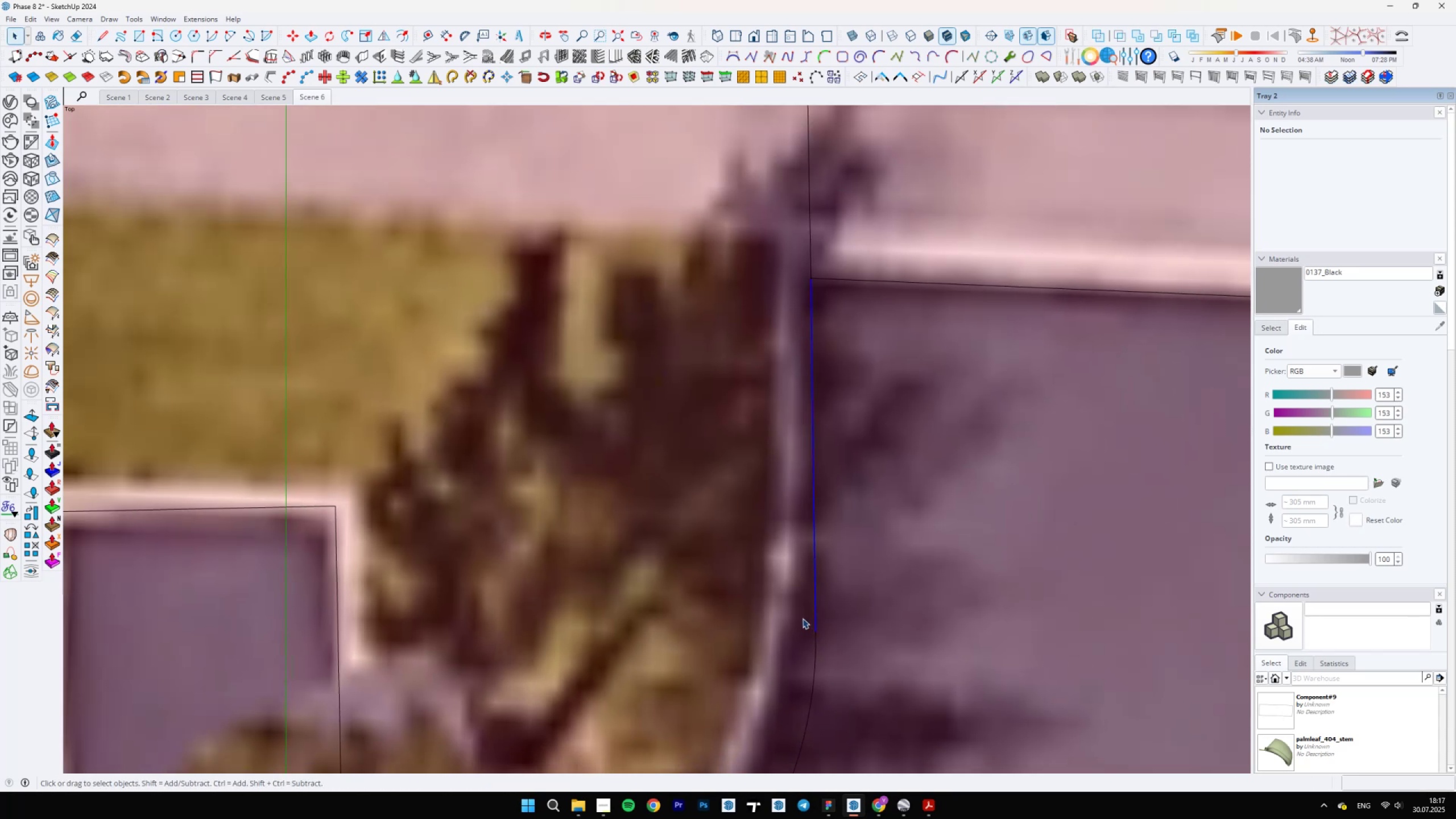 
left_click([802, 617])
 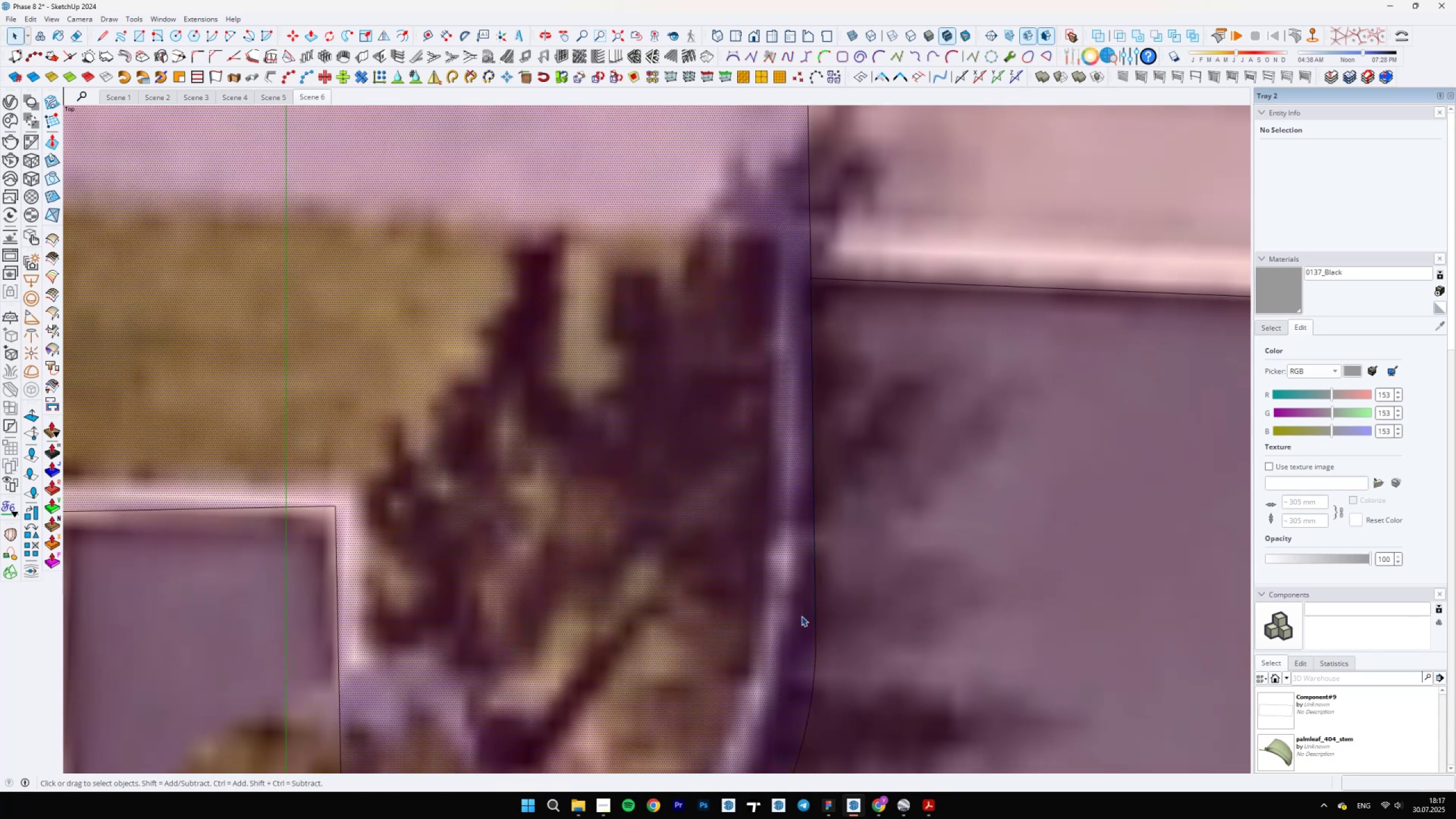 
scroll: coordinate [743, 520], scroll_direction: down, amount: 22.0
 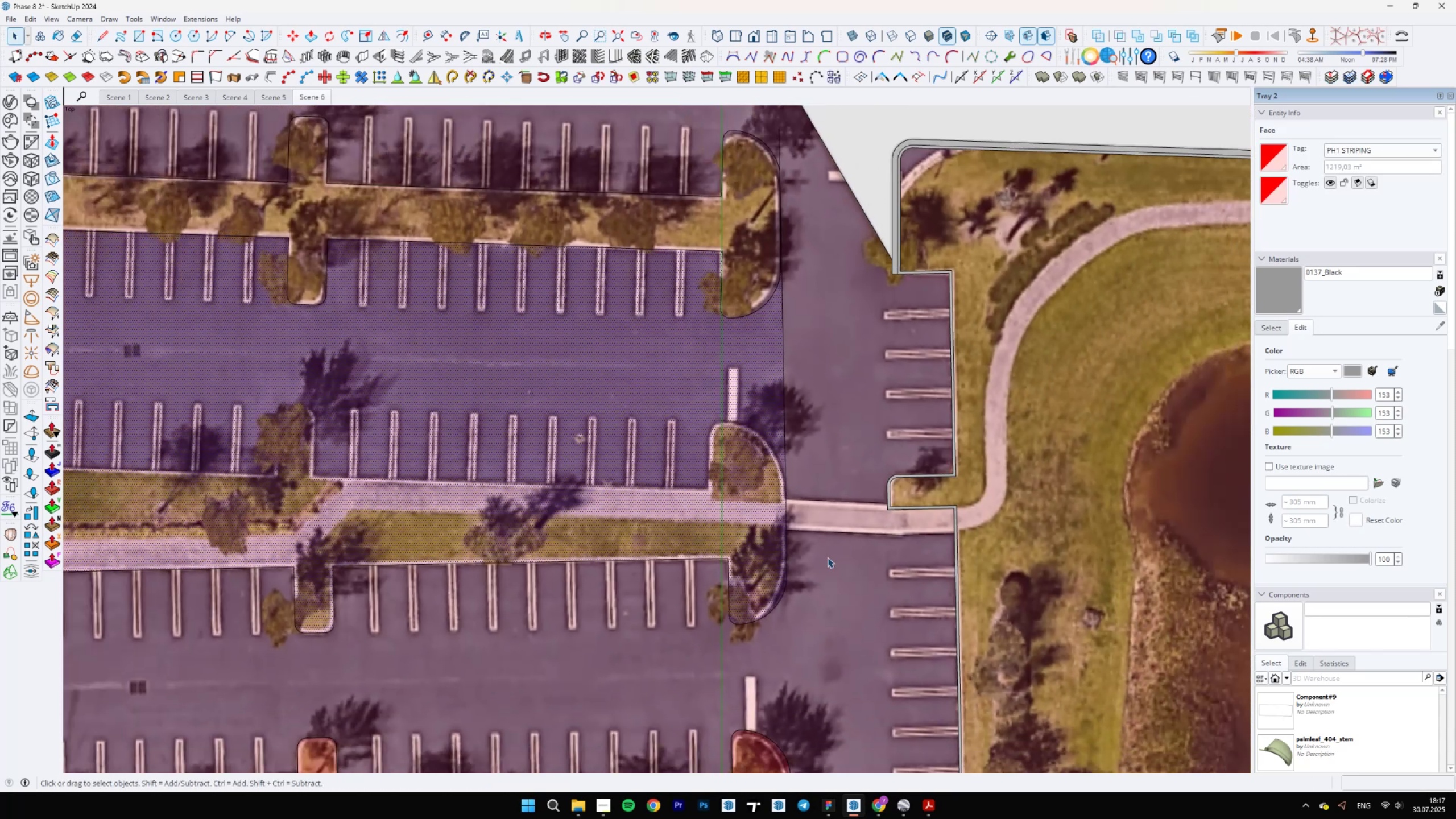 
left_click([828, 557])
 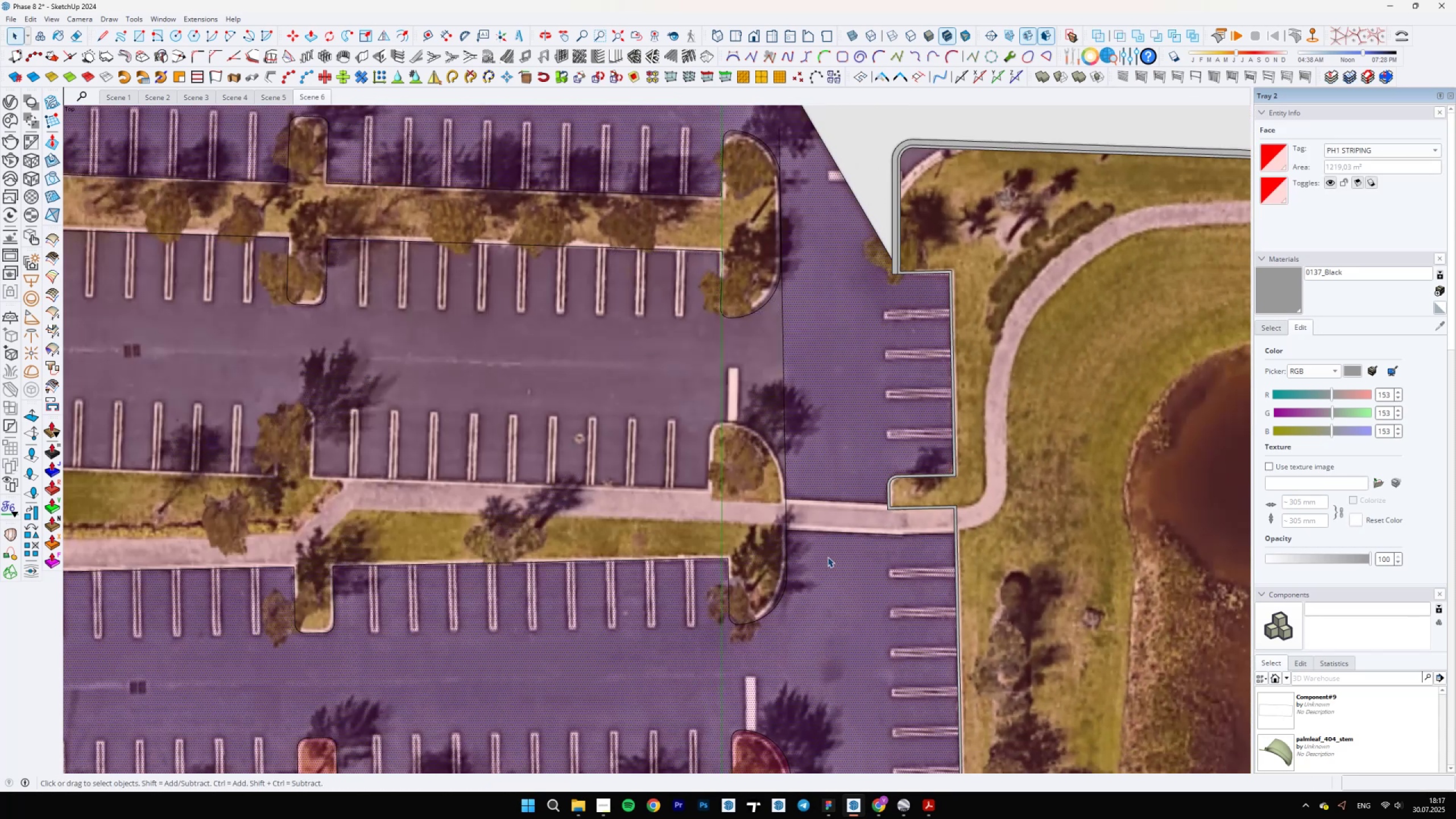 
scroll: coordinate [680, 686], scroll_direction: down, amount: 8.0
 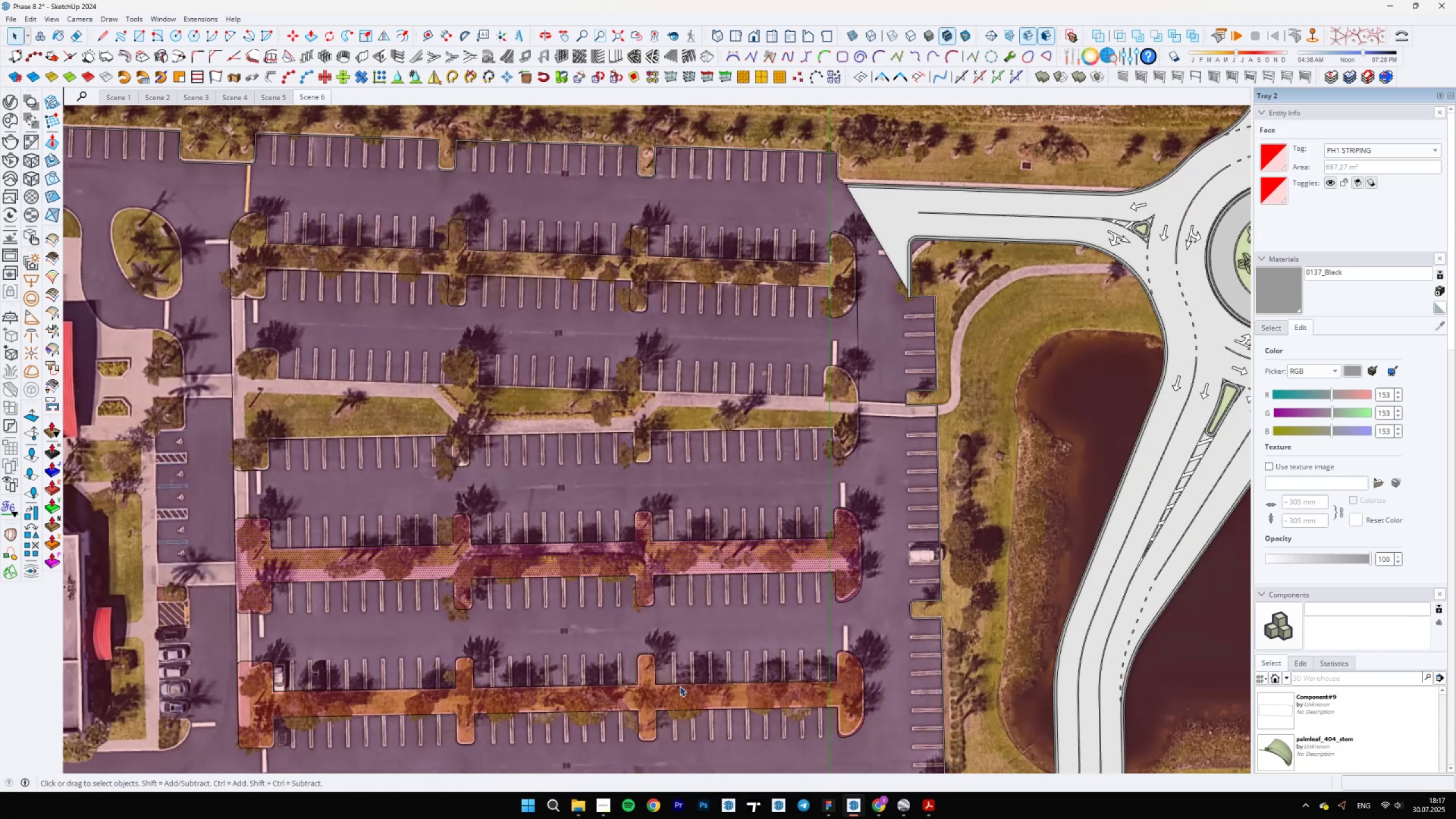 
key(Delete)
 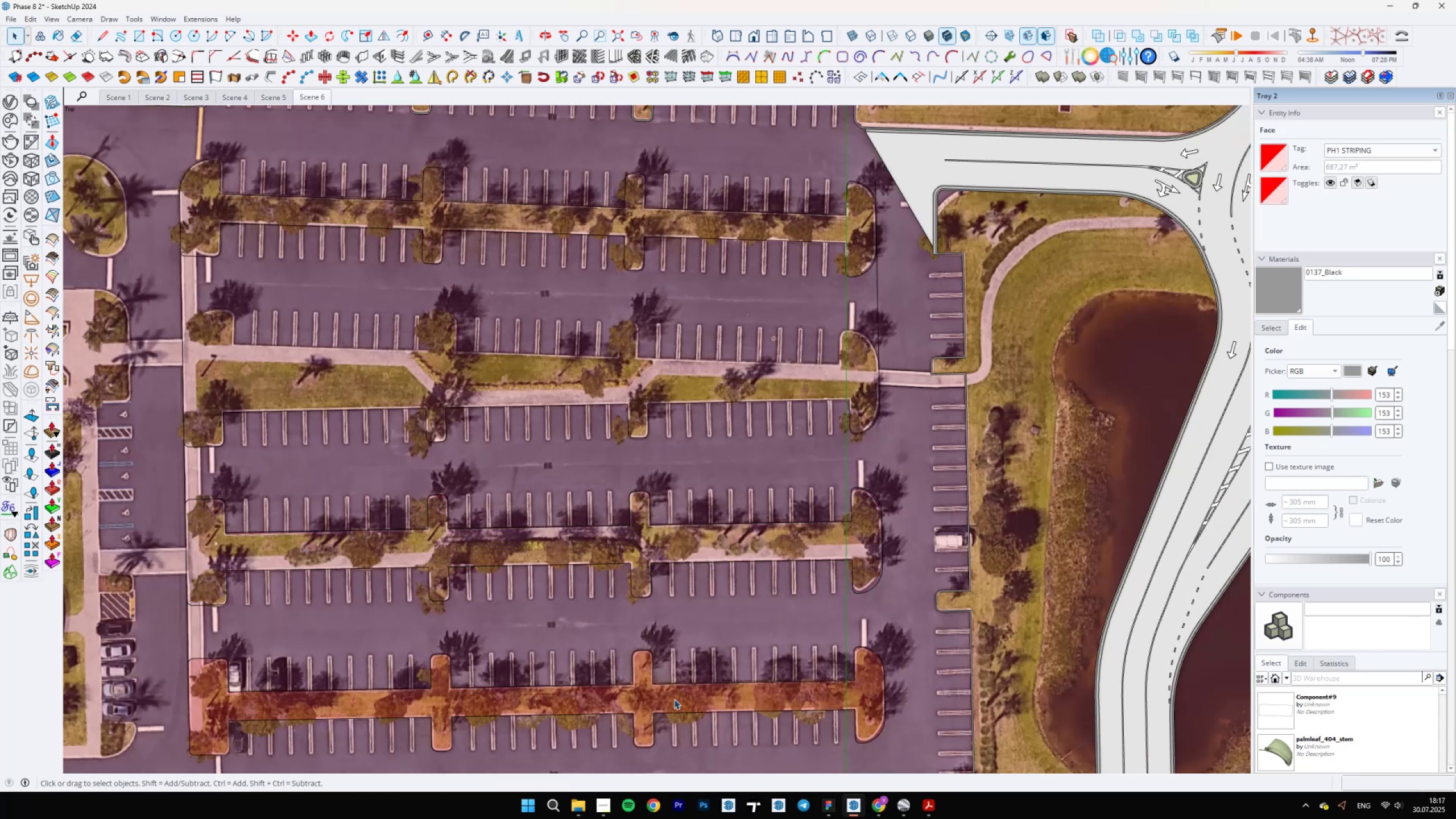 
left_click([674, 702])
 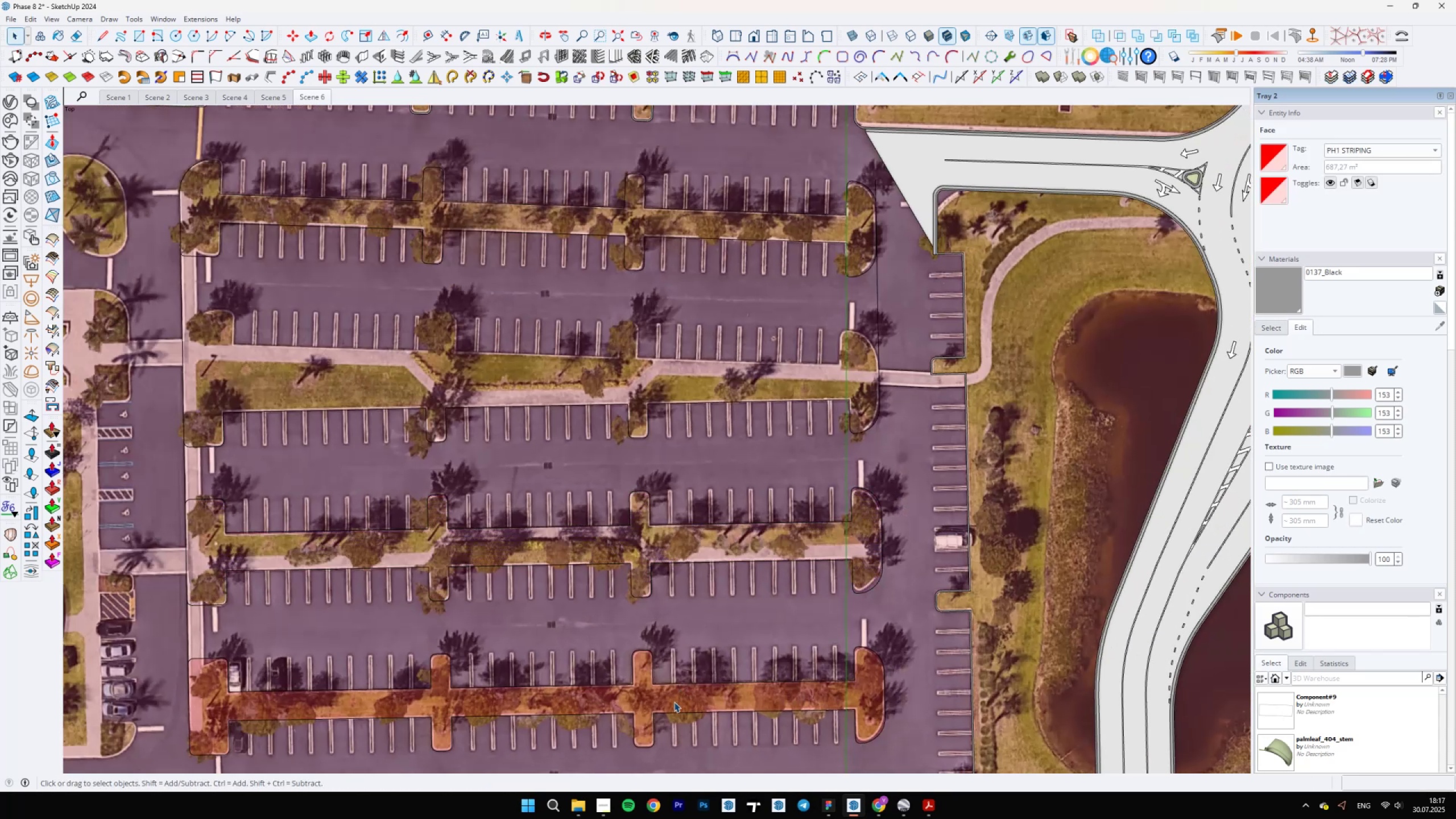 
key(Delete)
 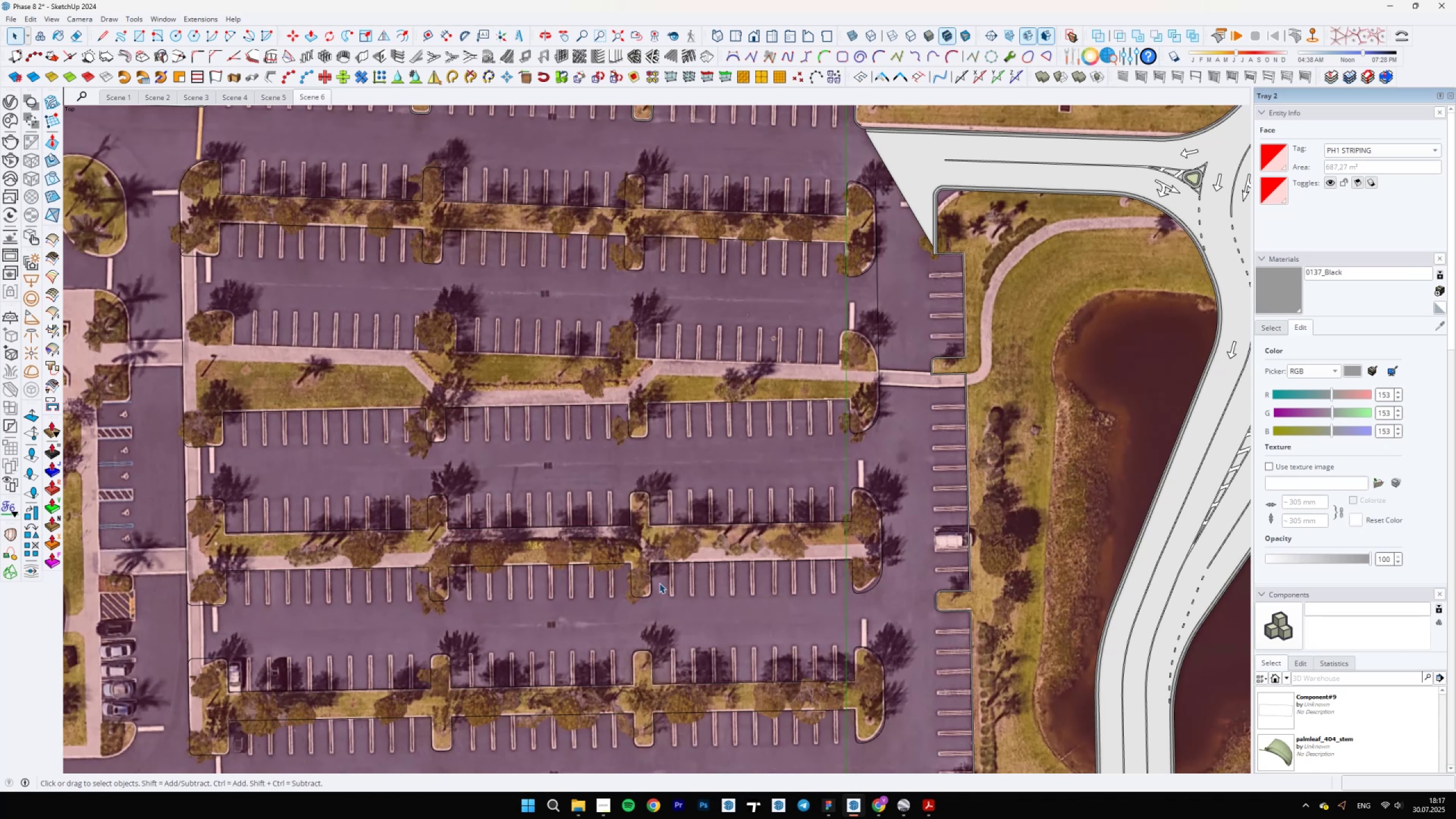 
left_click([655, 544])
 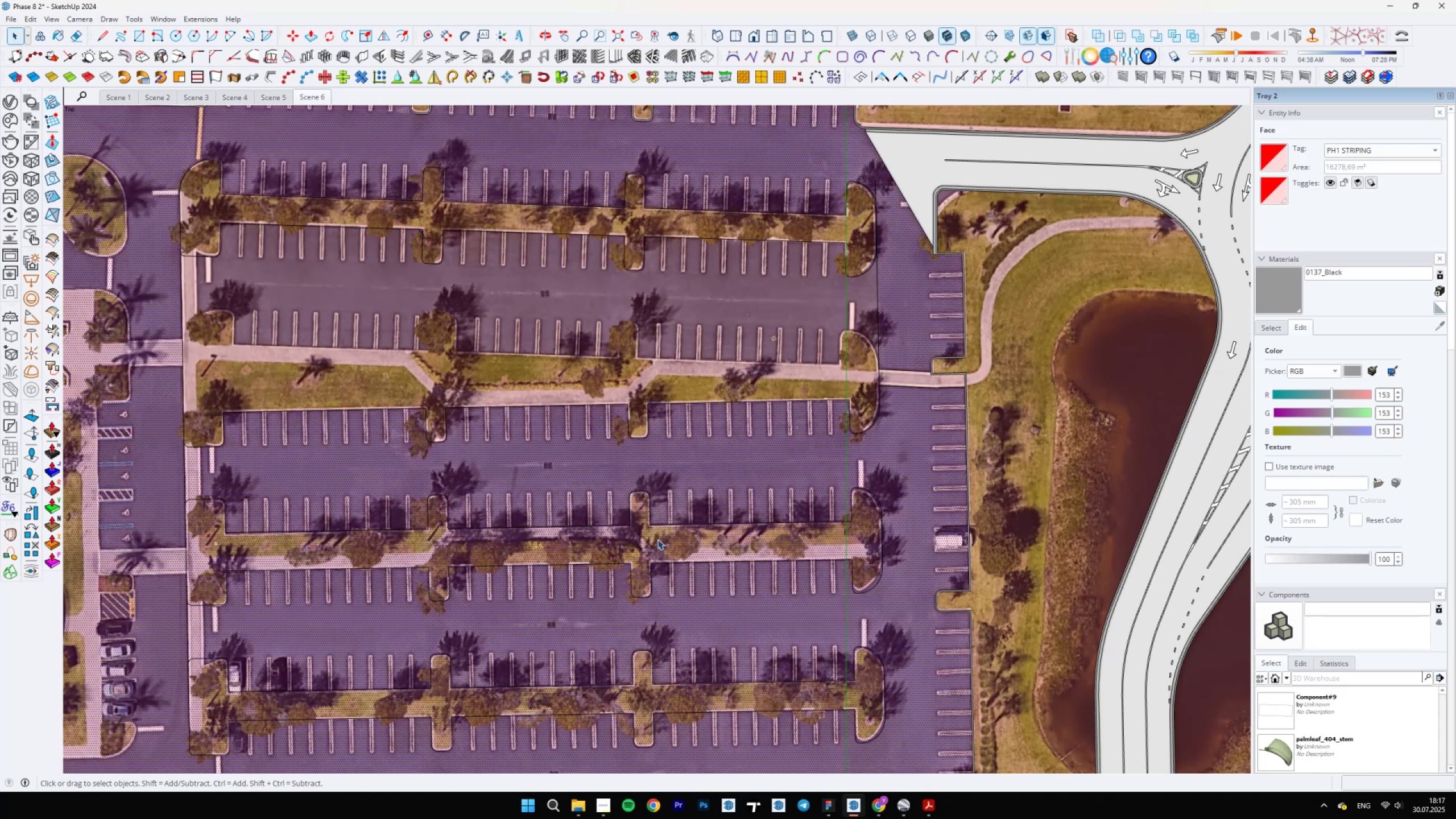 
scroll: coordinate [799, 473], scroll_direction: none, amount: 0.0
 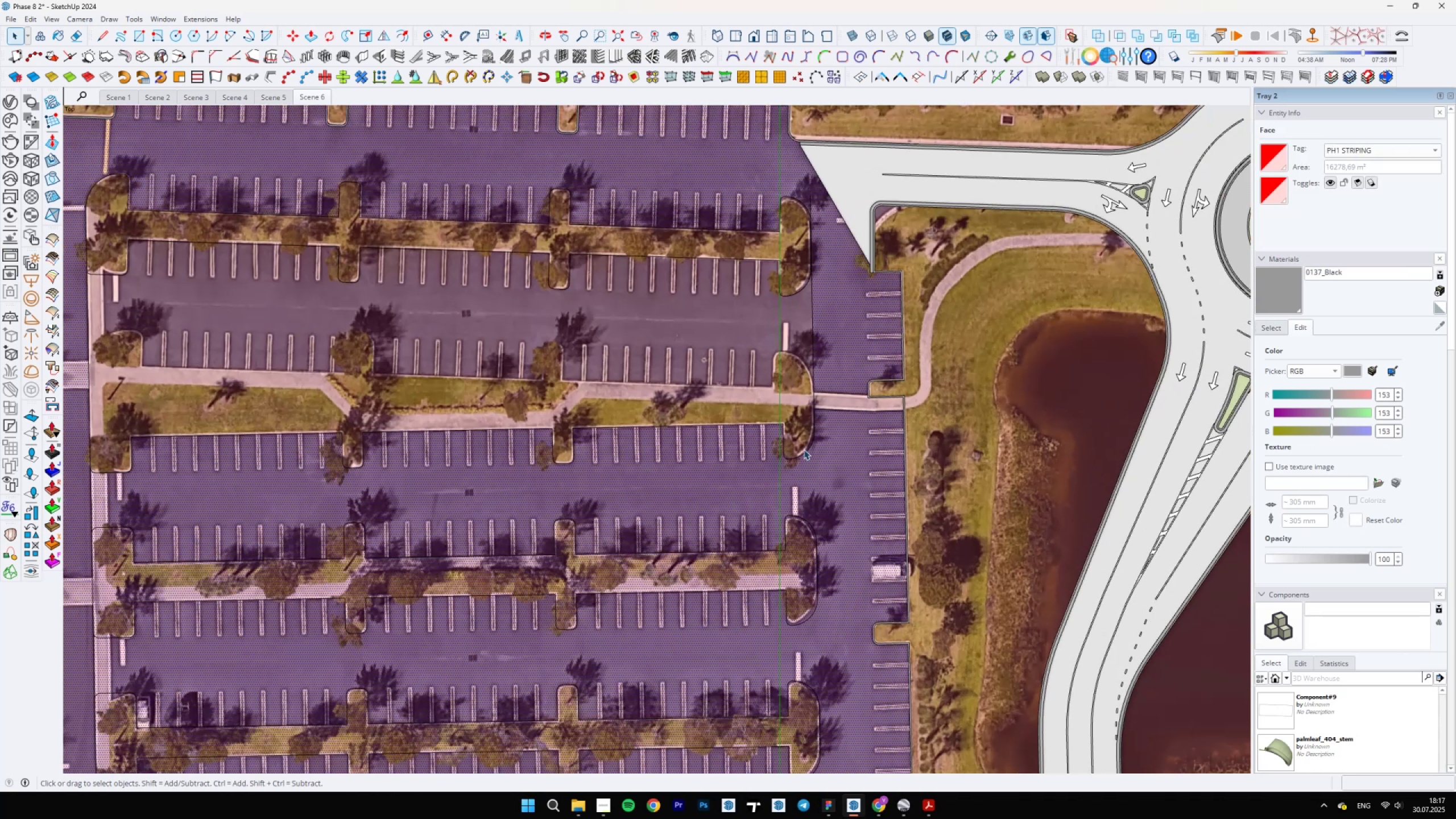 
key(Control+Z)
 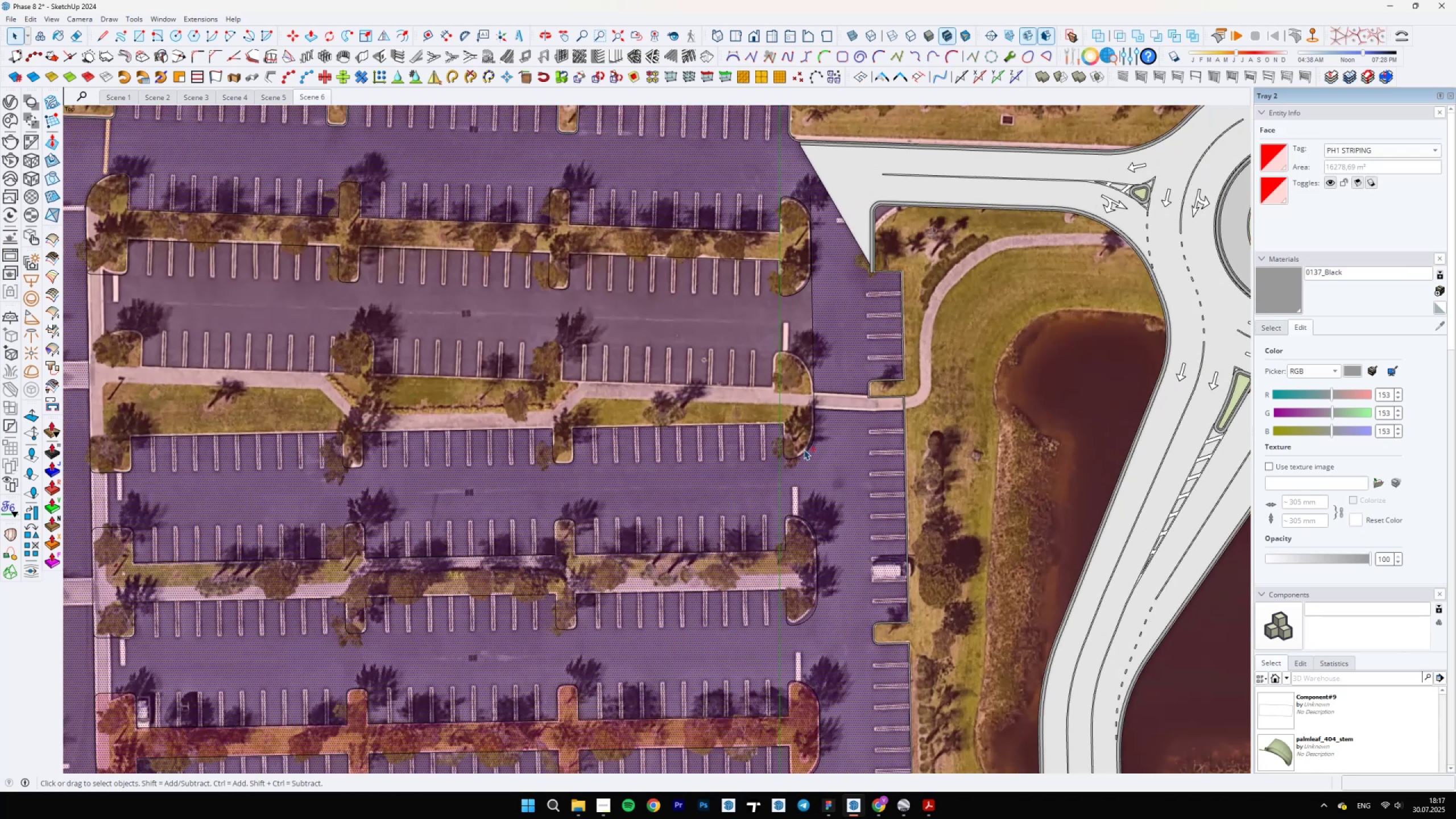 
key(Control+Z)
 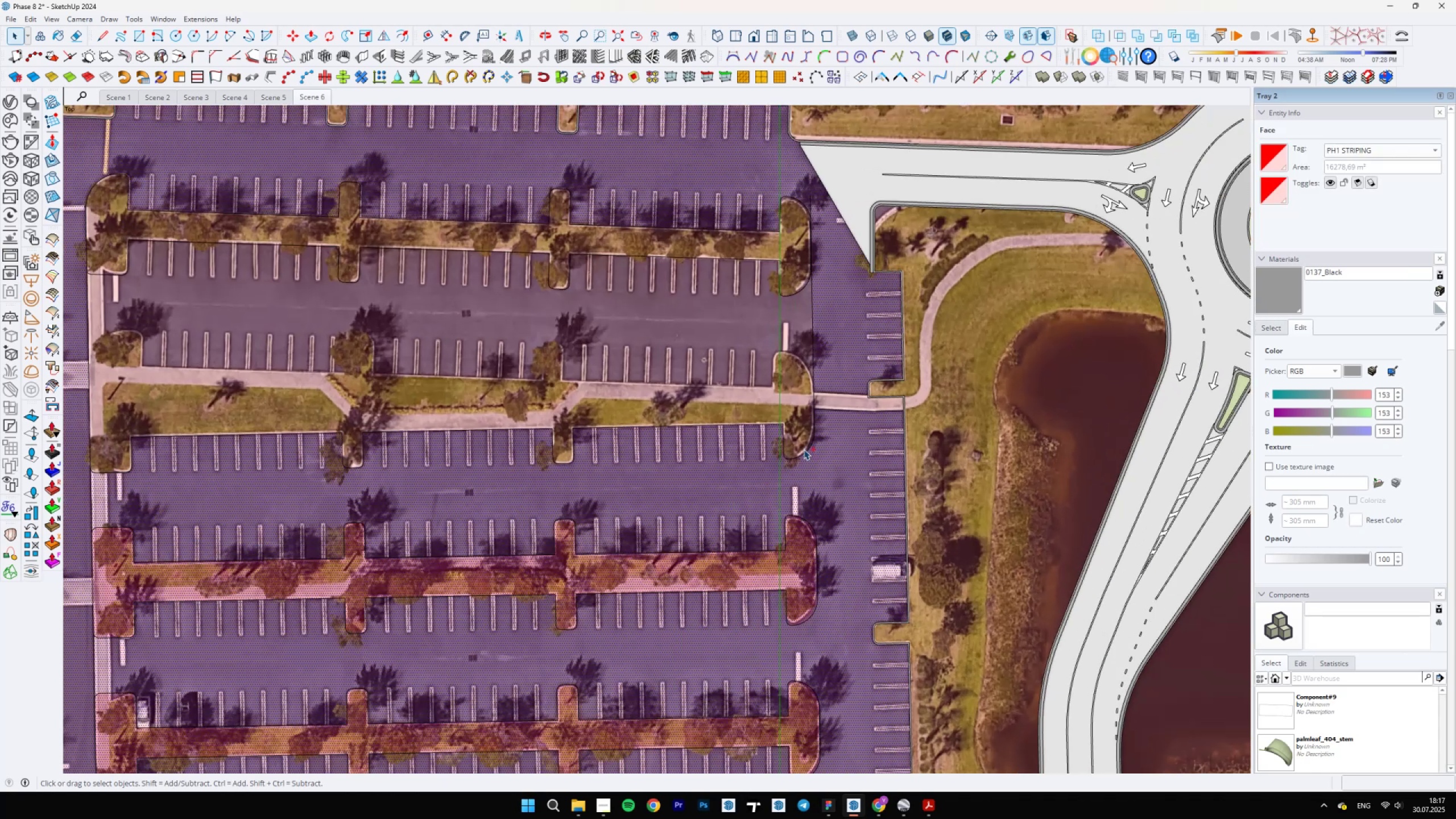 
key(Control+Z)
 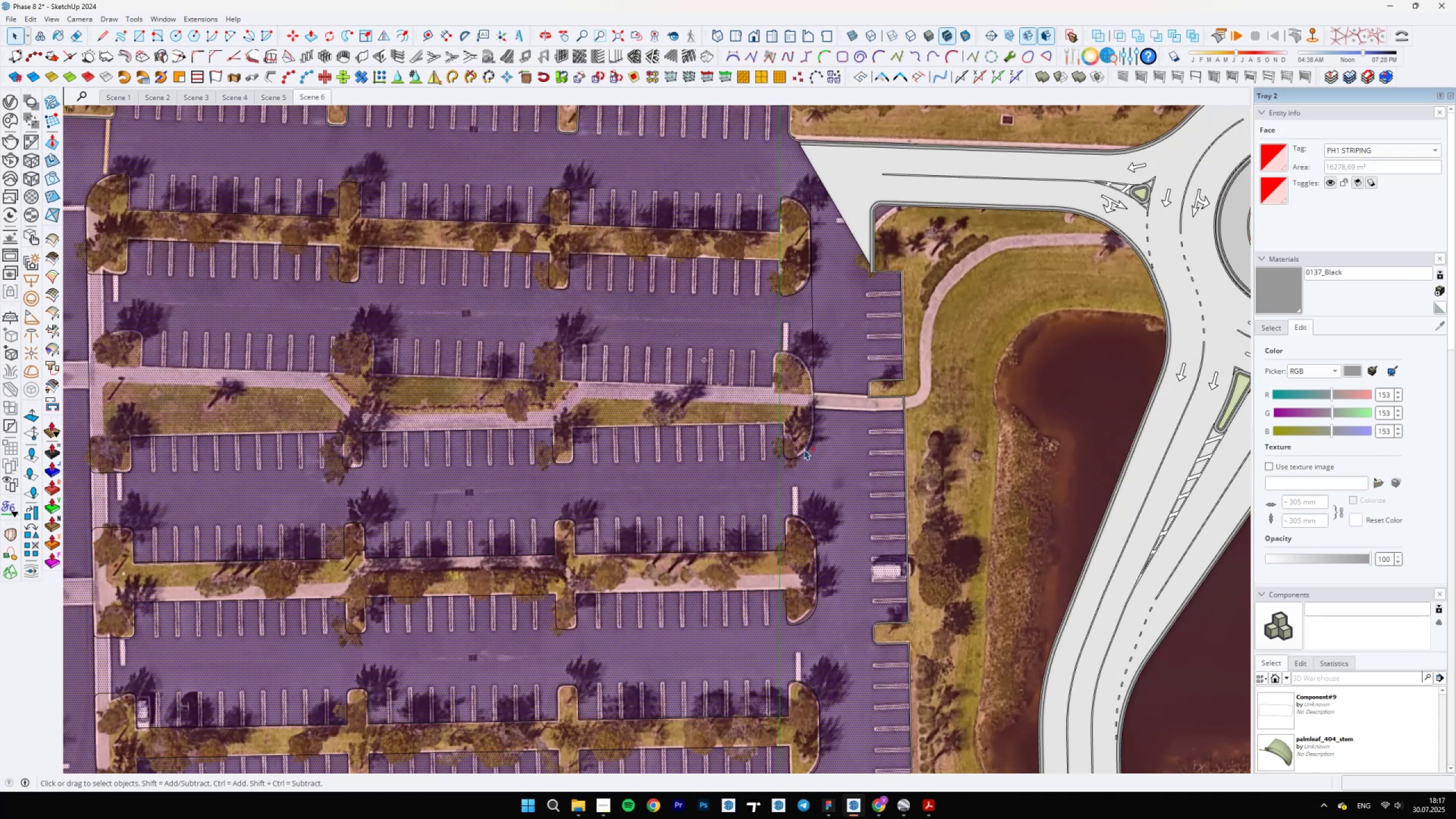 
scroll: coordinate [808, 430], scroll_direction: up, amount: 4.0
 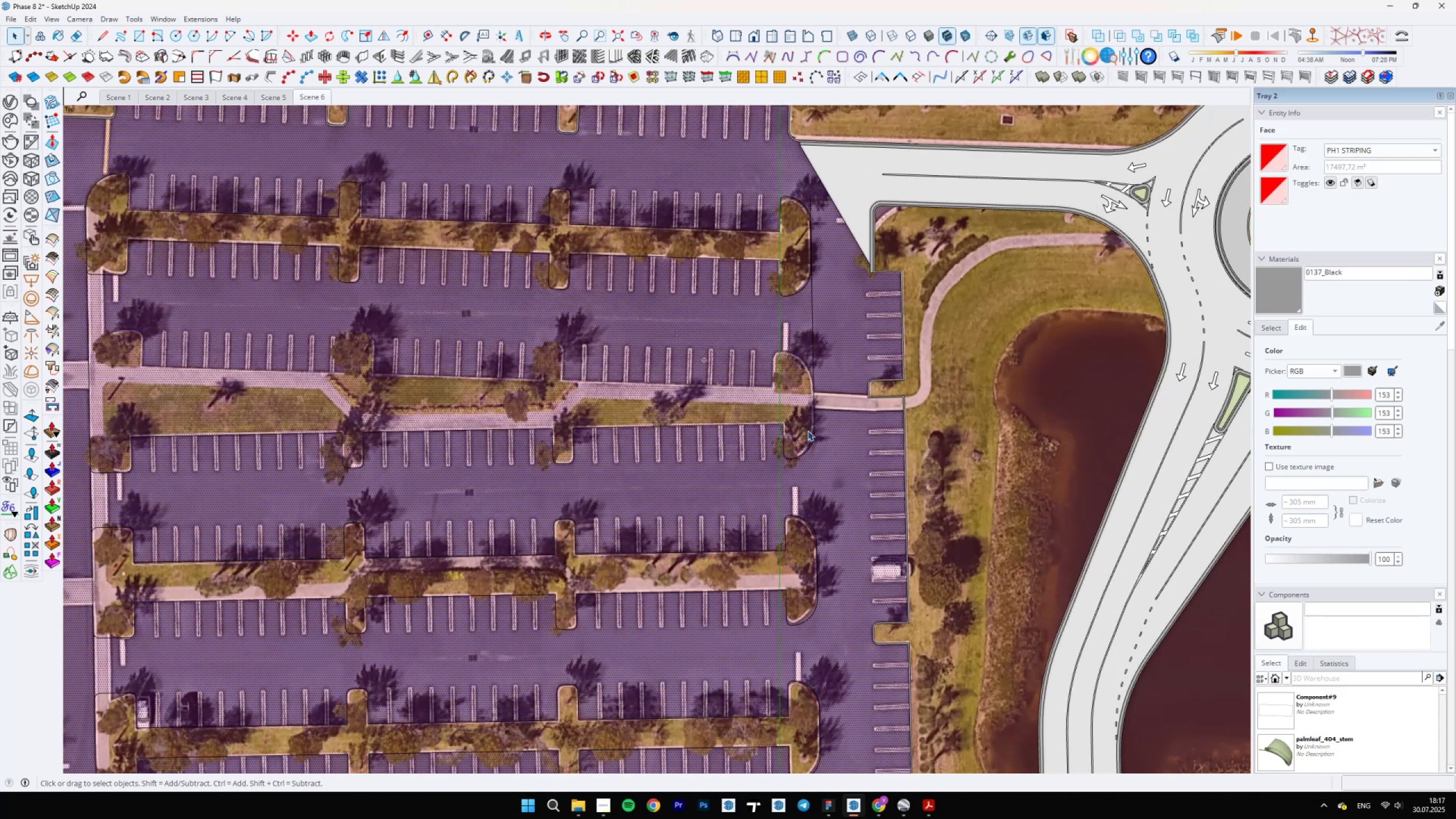 
key(Control+Z)
 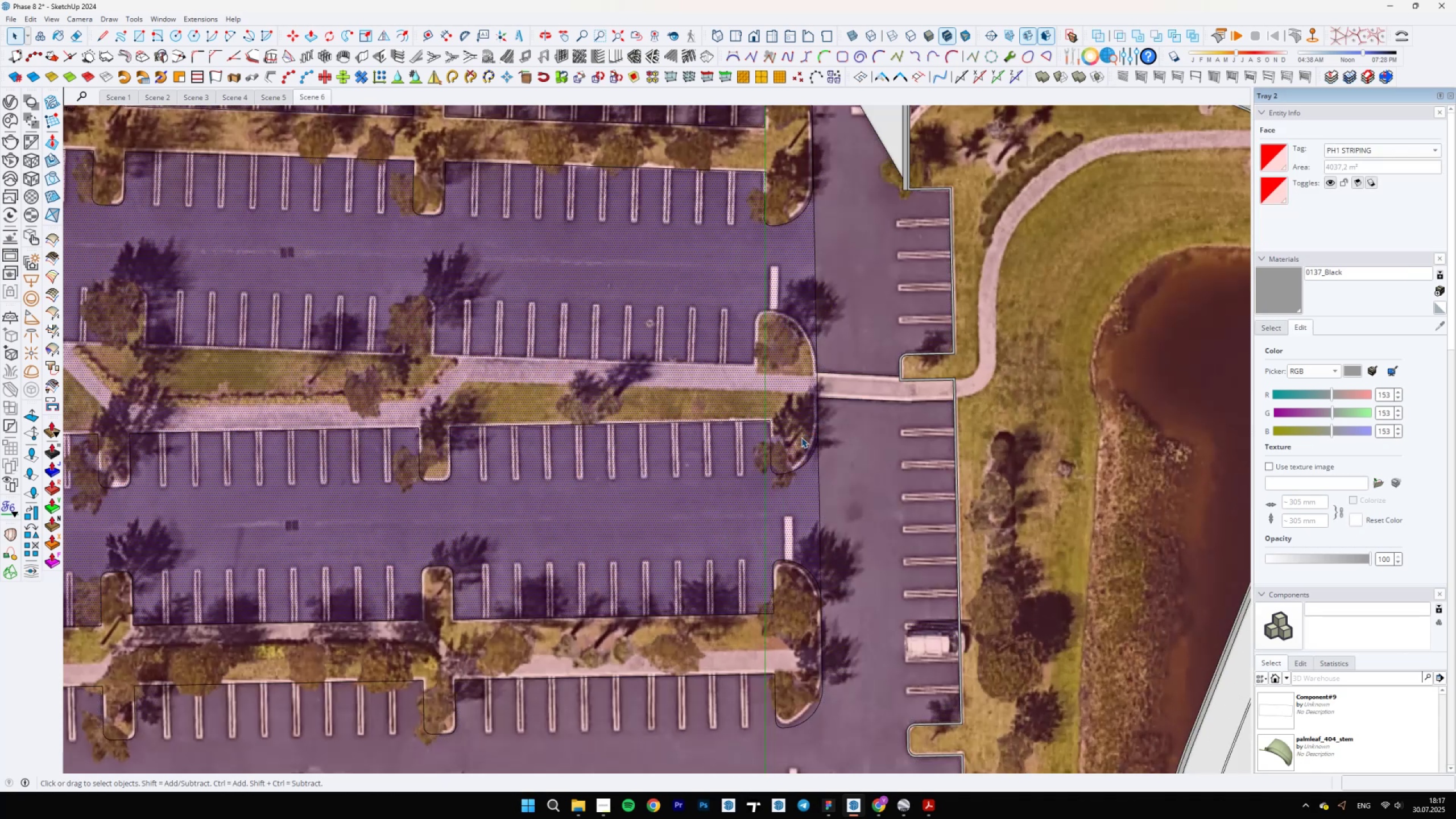 
left_click([783, 487])
 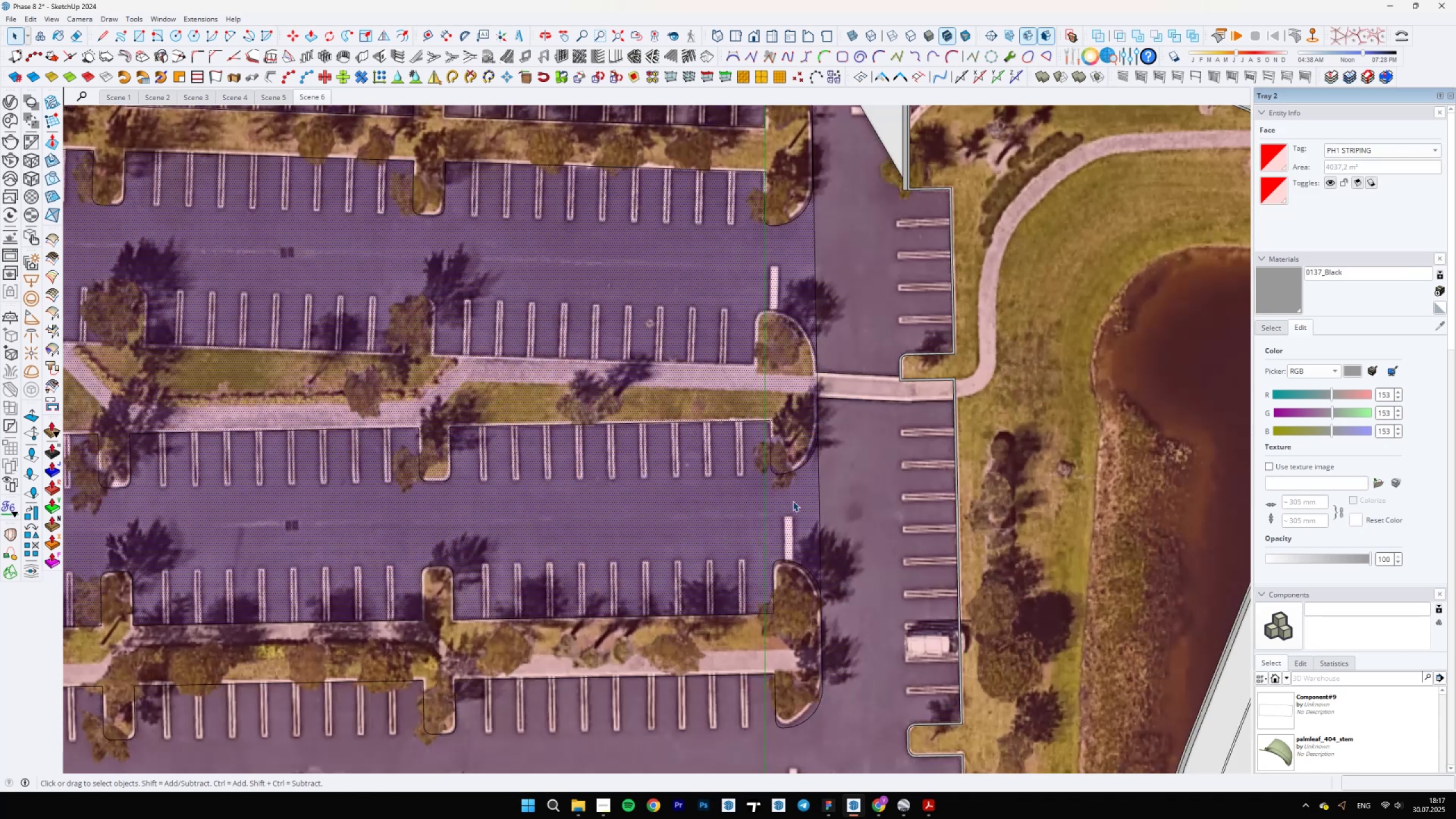 
left_click([804, 517])
 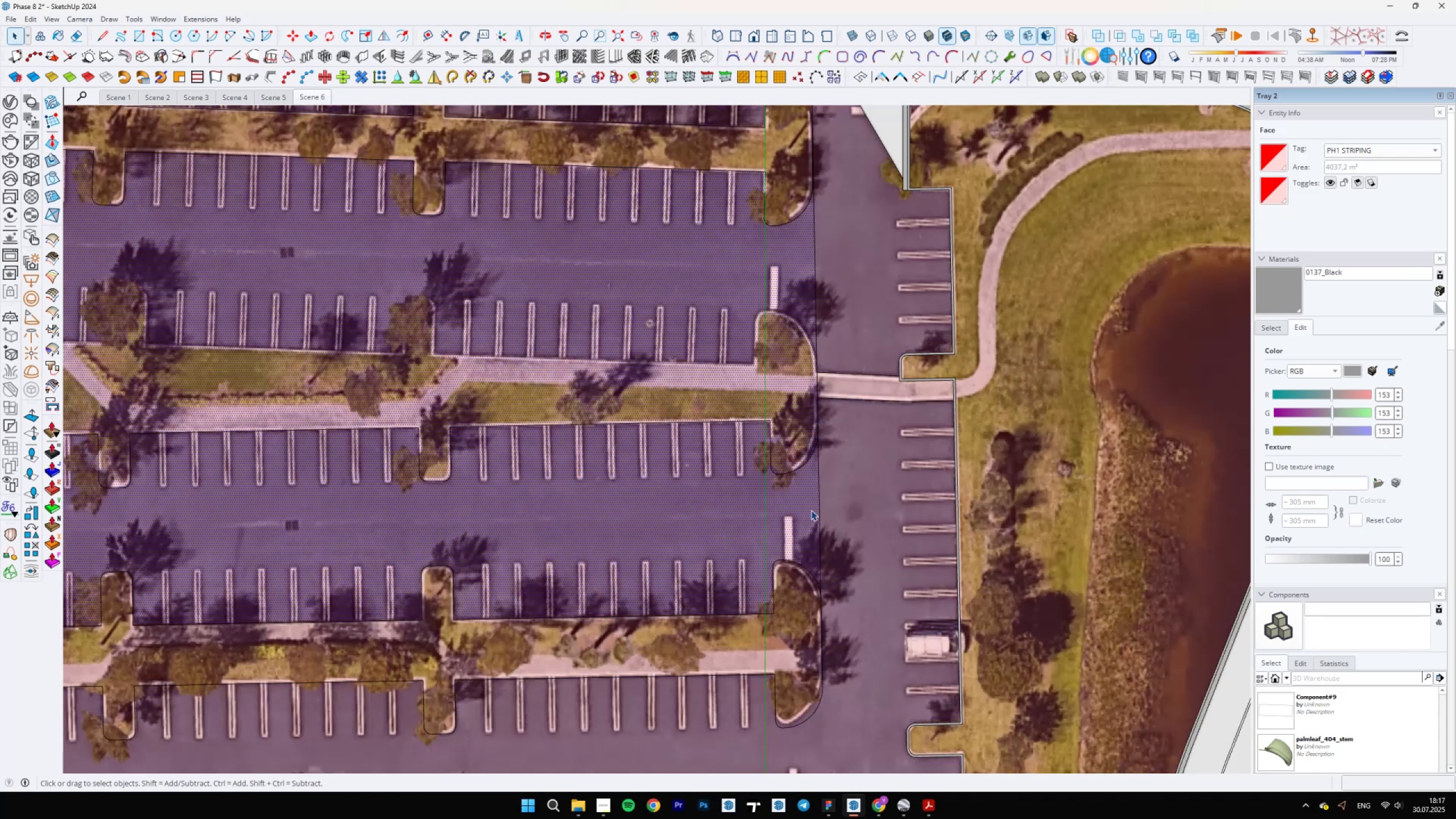 
key(E)
 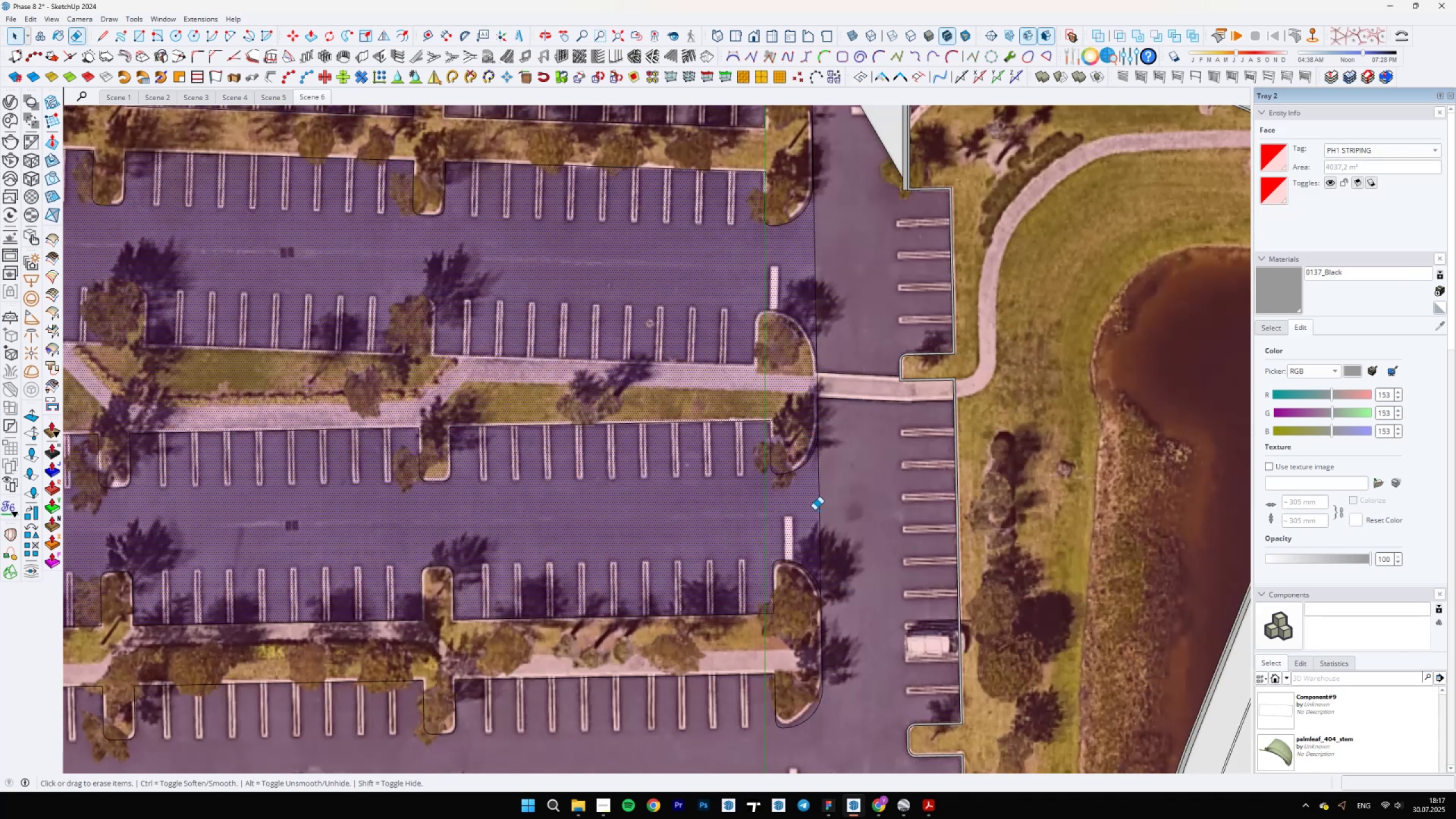 
key(Space)
 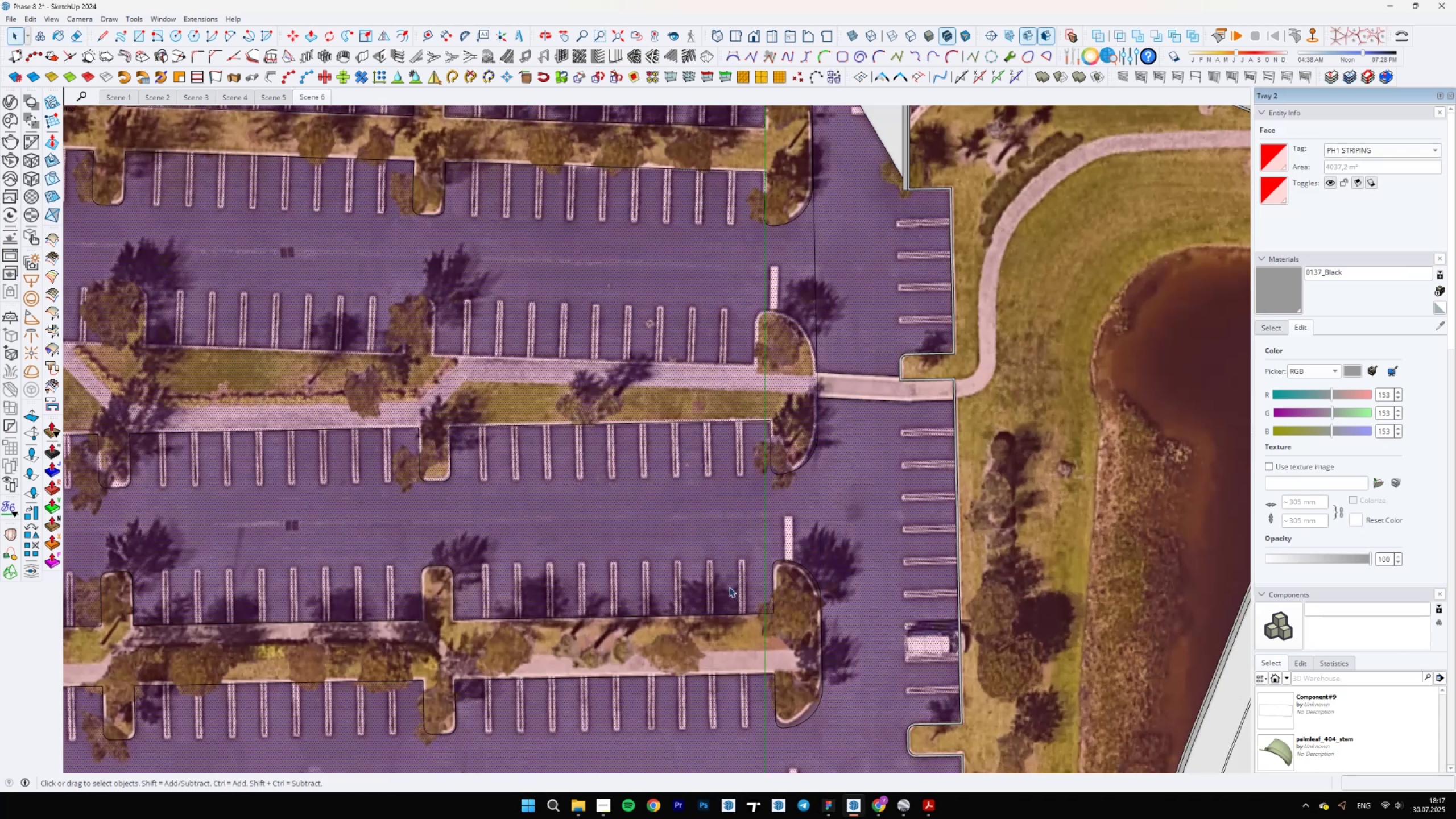 
double_click([742, 652])
 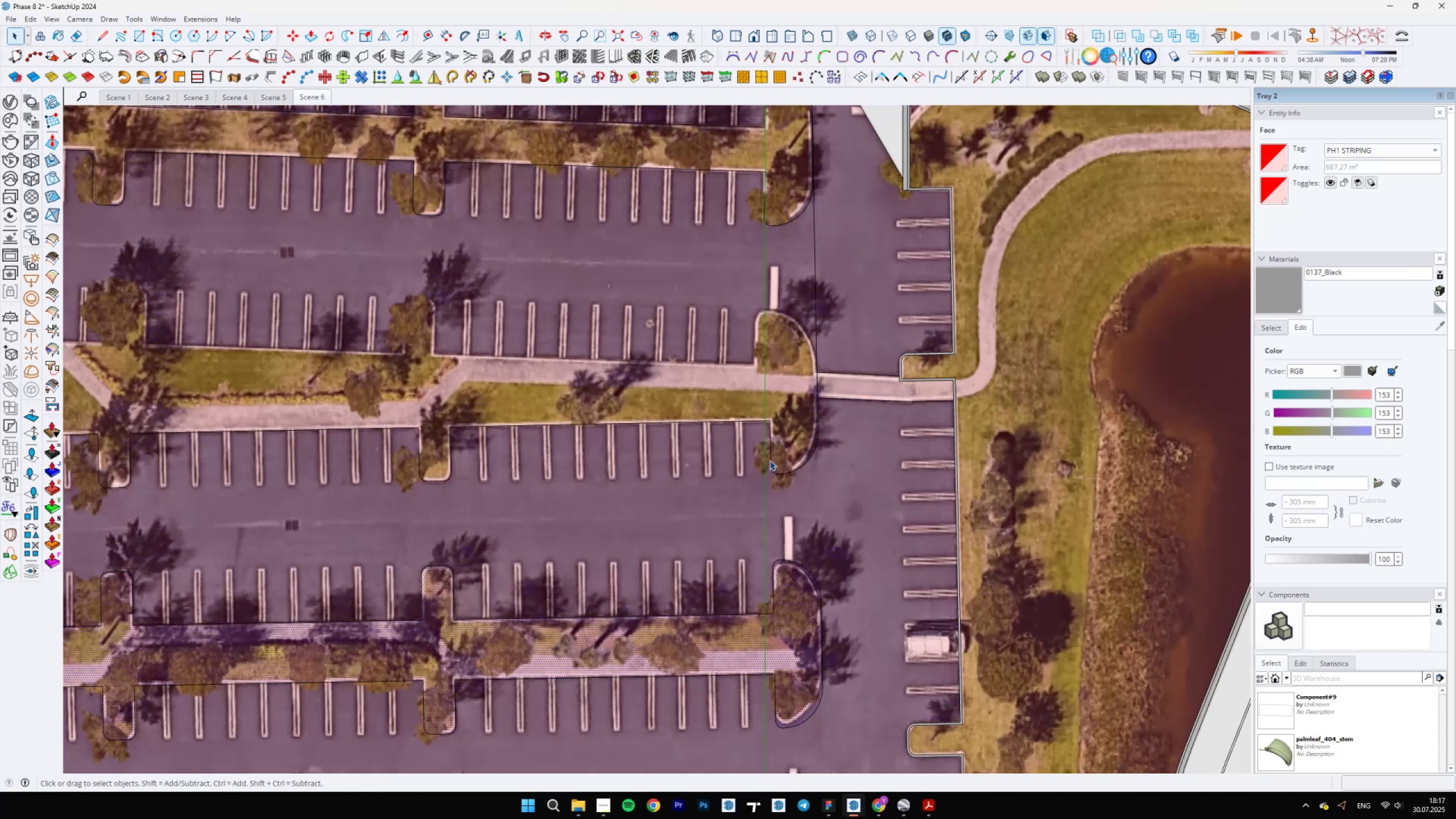 
scroll: coordinate [796, 414], scroll_direction: up, amount: 2.0
 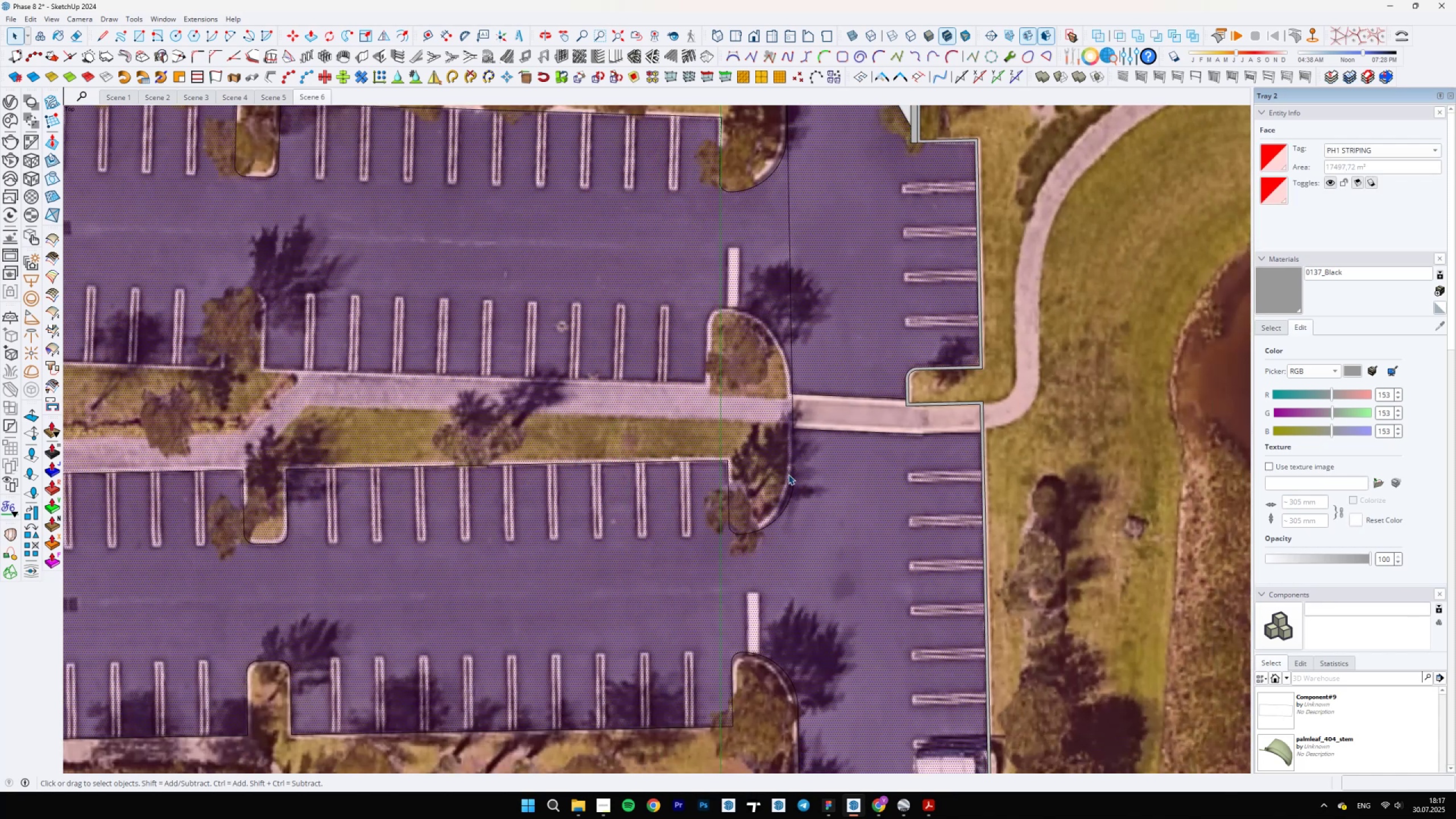 
left_click([794, 426])
 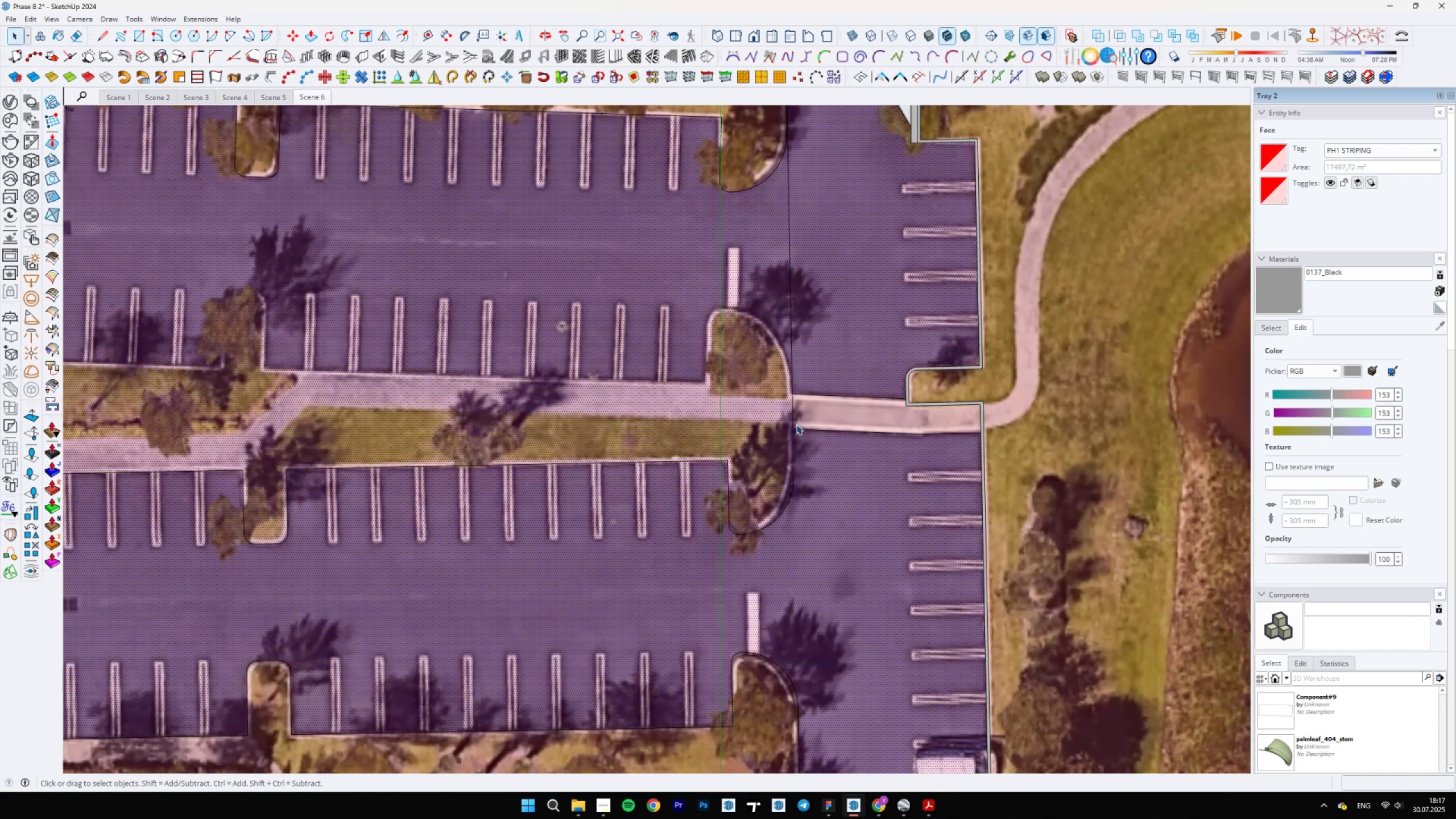 
key(E)
 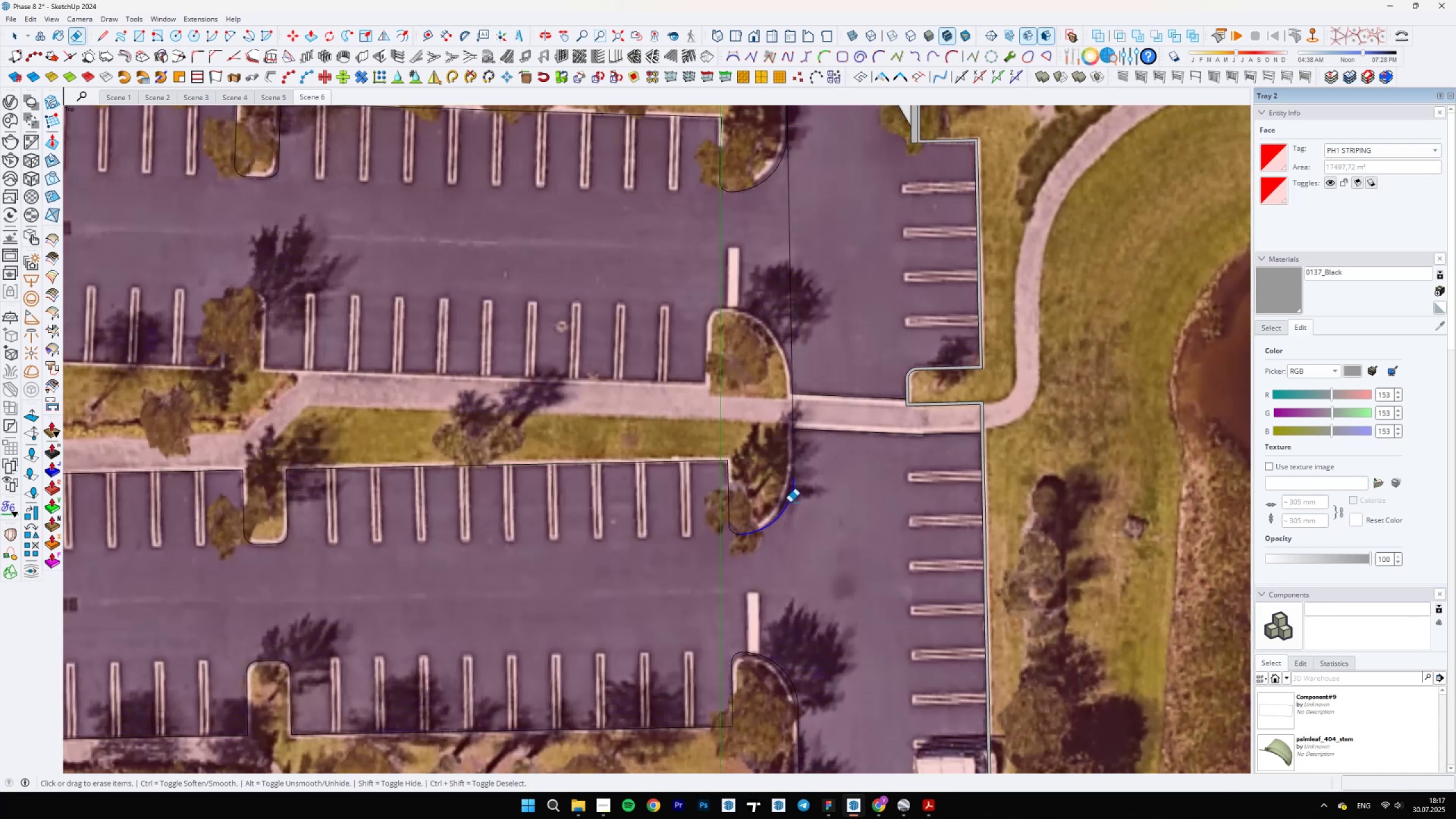 
scroll: coordinate [789, 485], scroll_direction: up, amount: 4.0
 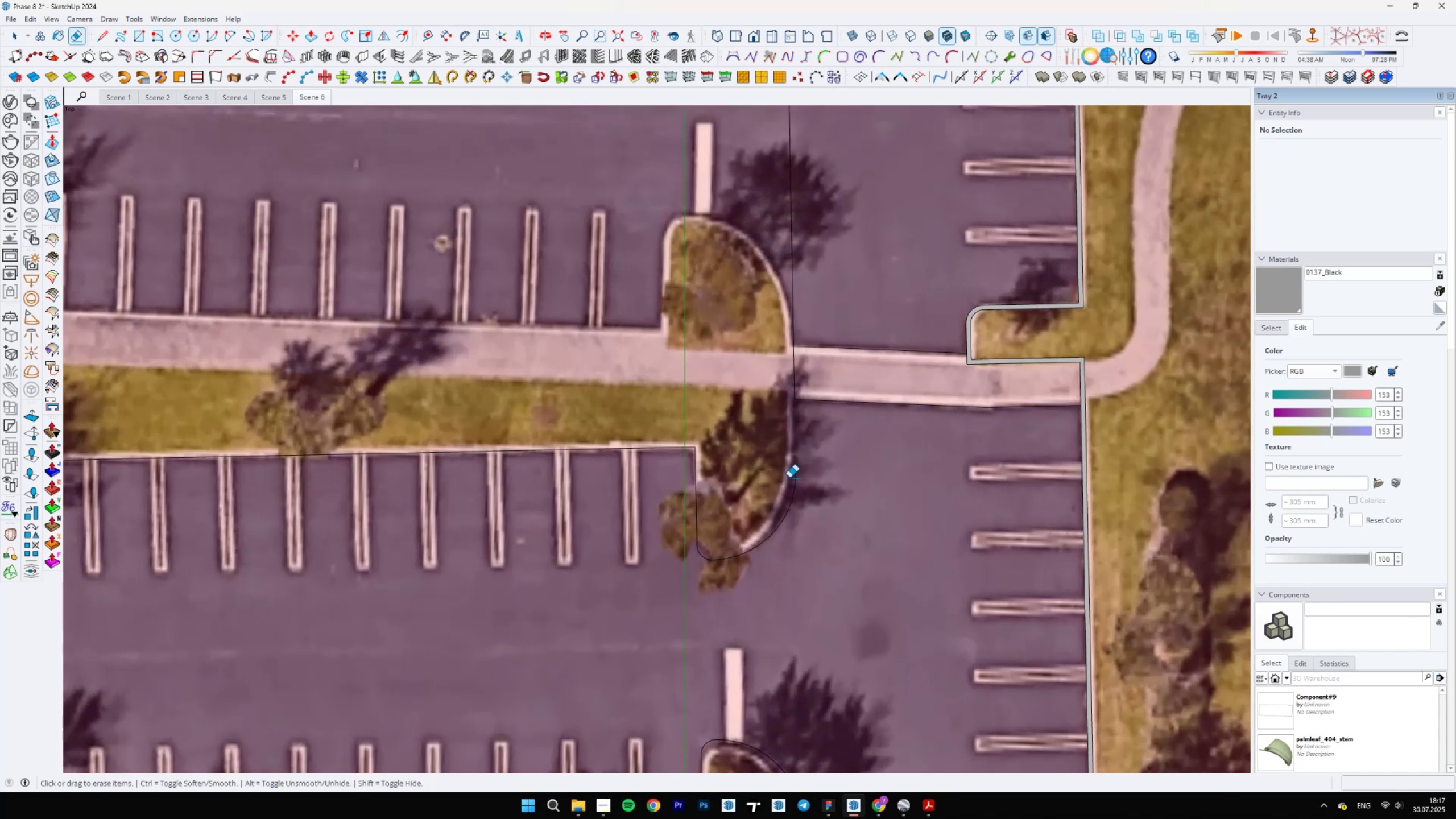 
key(Control+Z)
 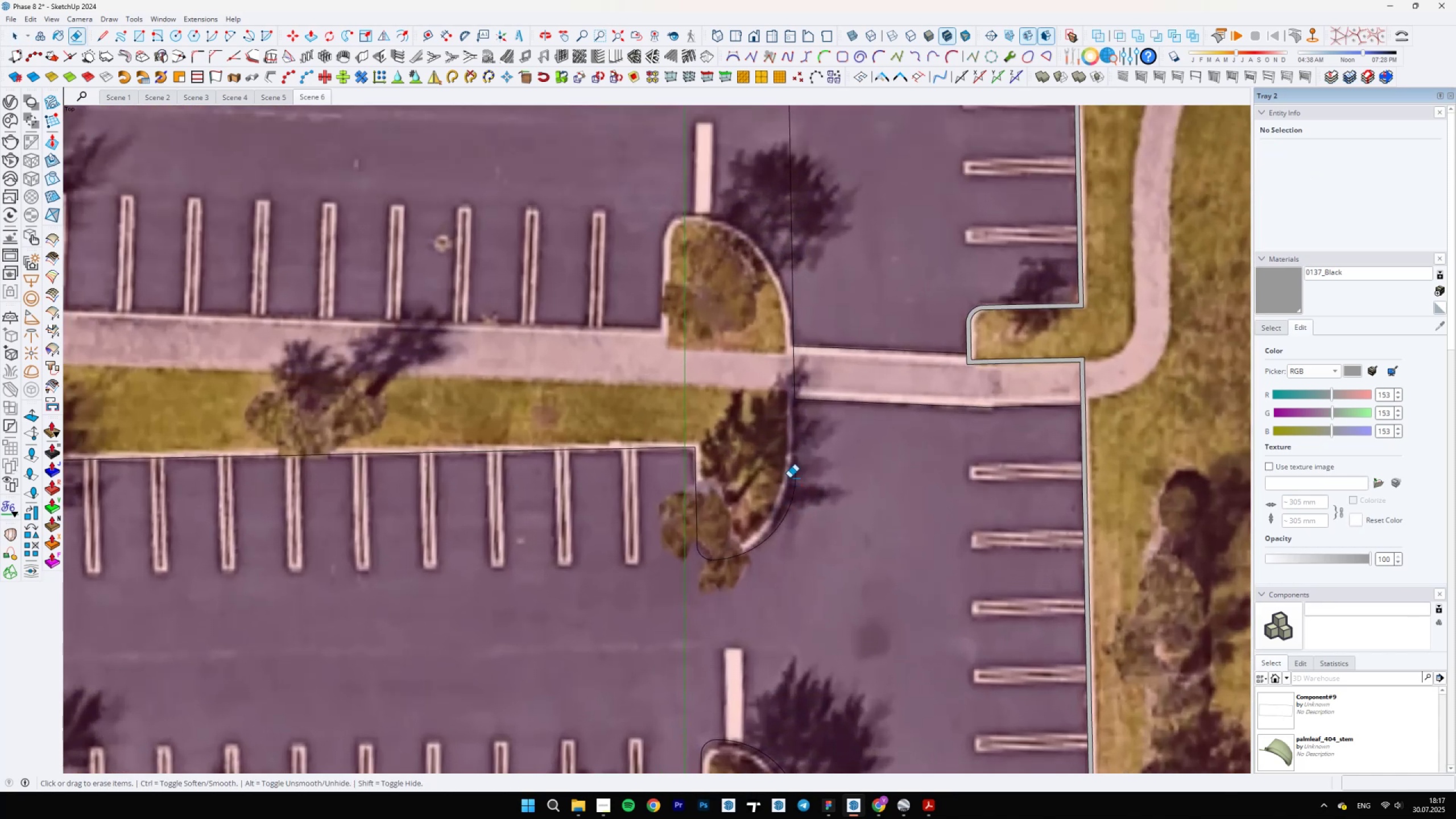 
scroll: coordinate [770, 458], scroll_direction: up, amount: 8.0
 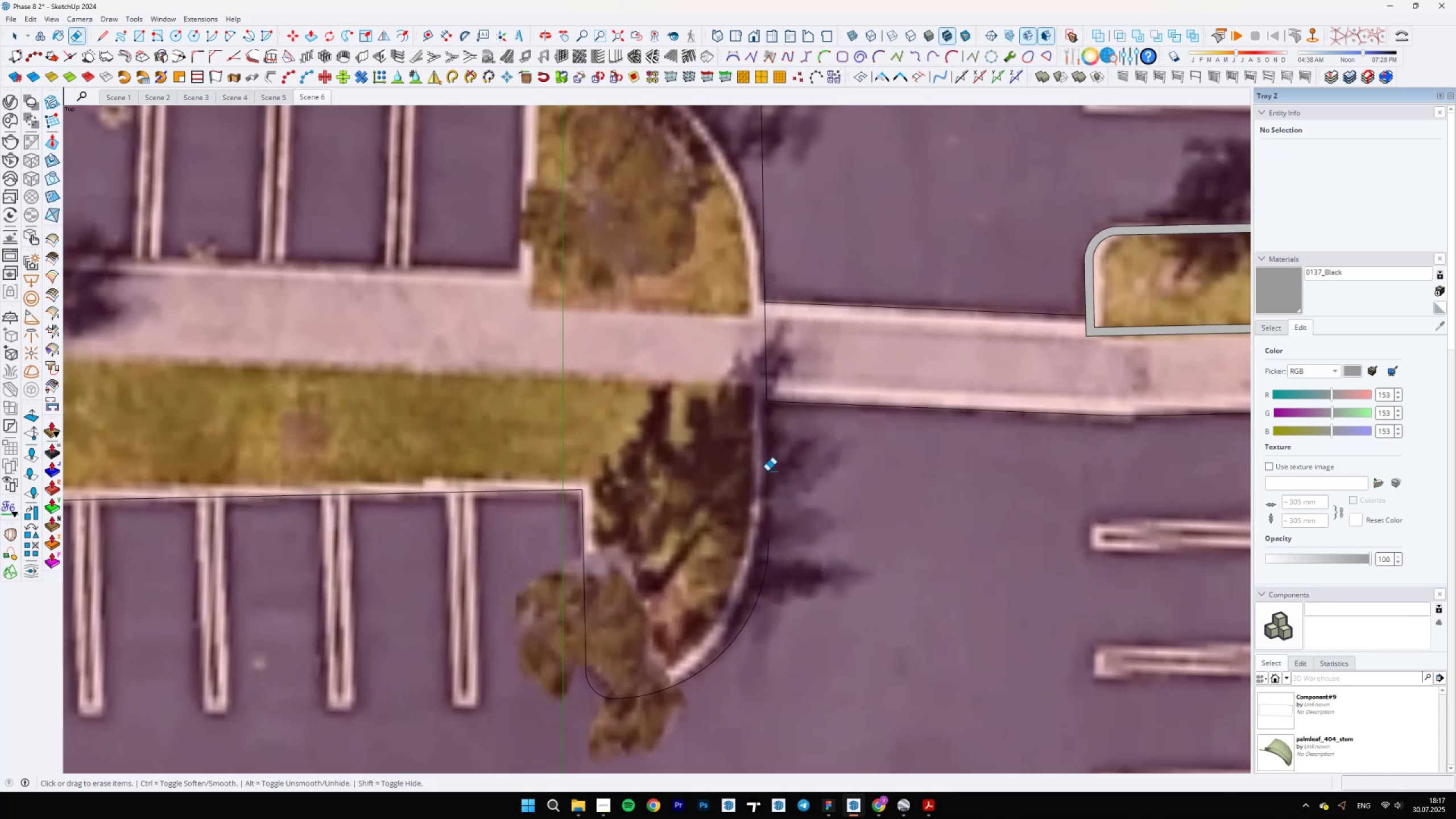 
key(L)
 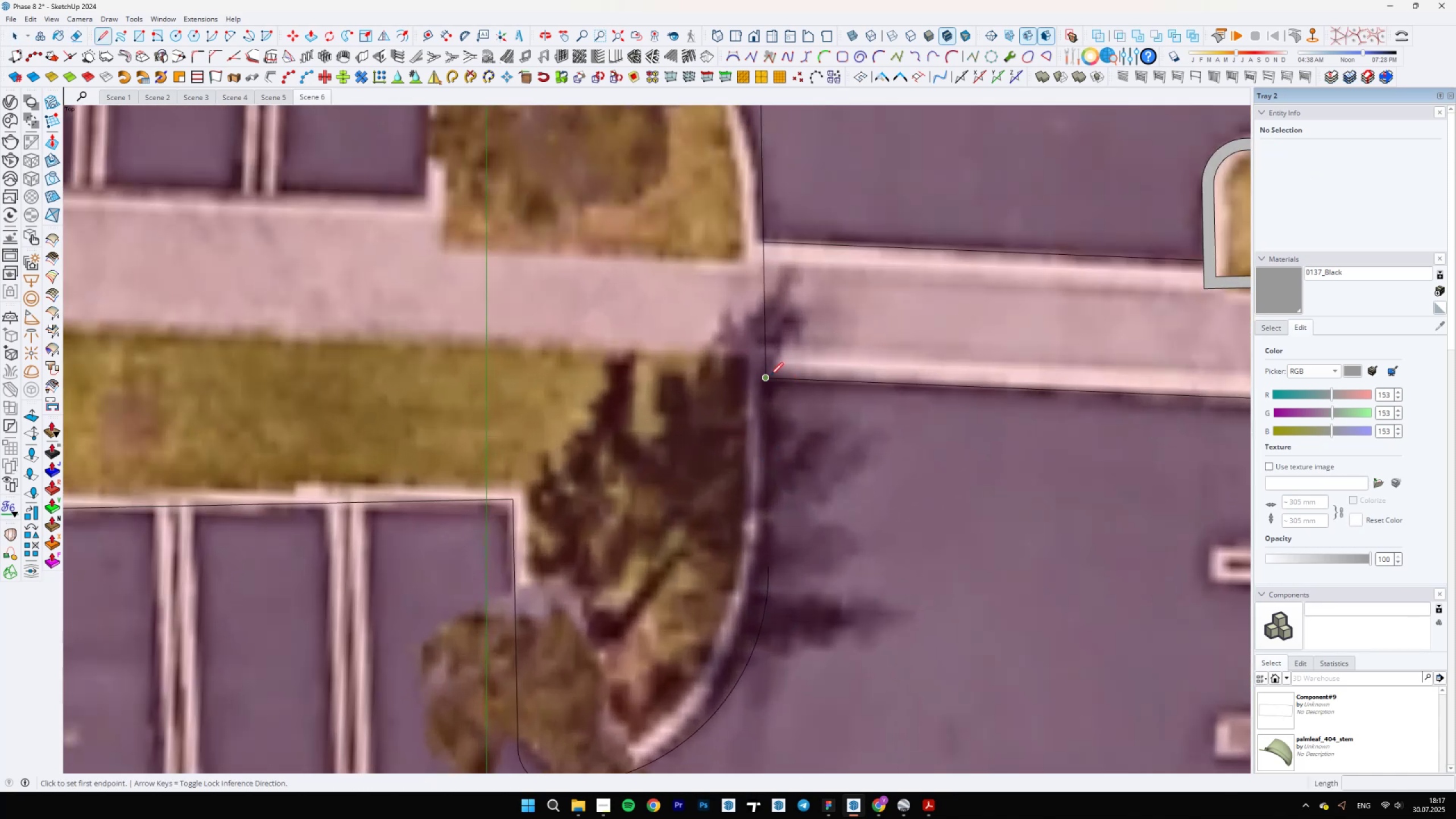 
scroll: coordinate [756, 581], scroll_direction: up, amount: 9.0
 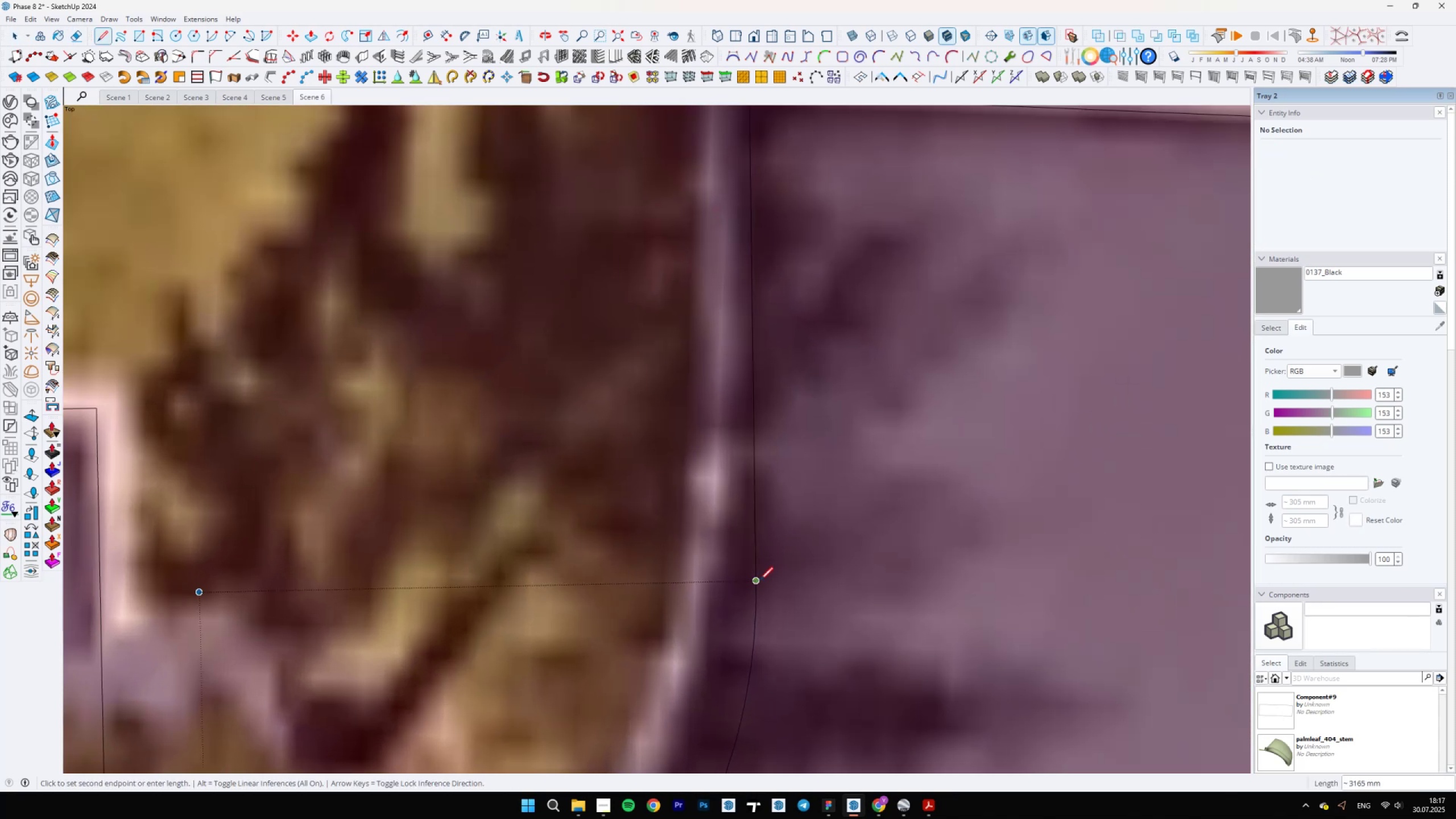 
left_click([760, 580])
 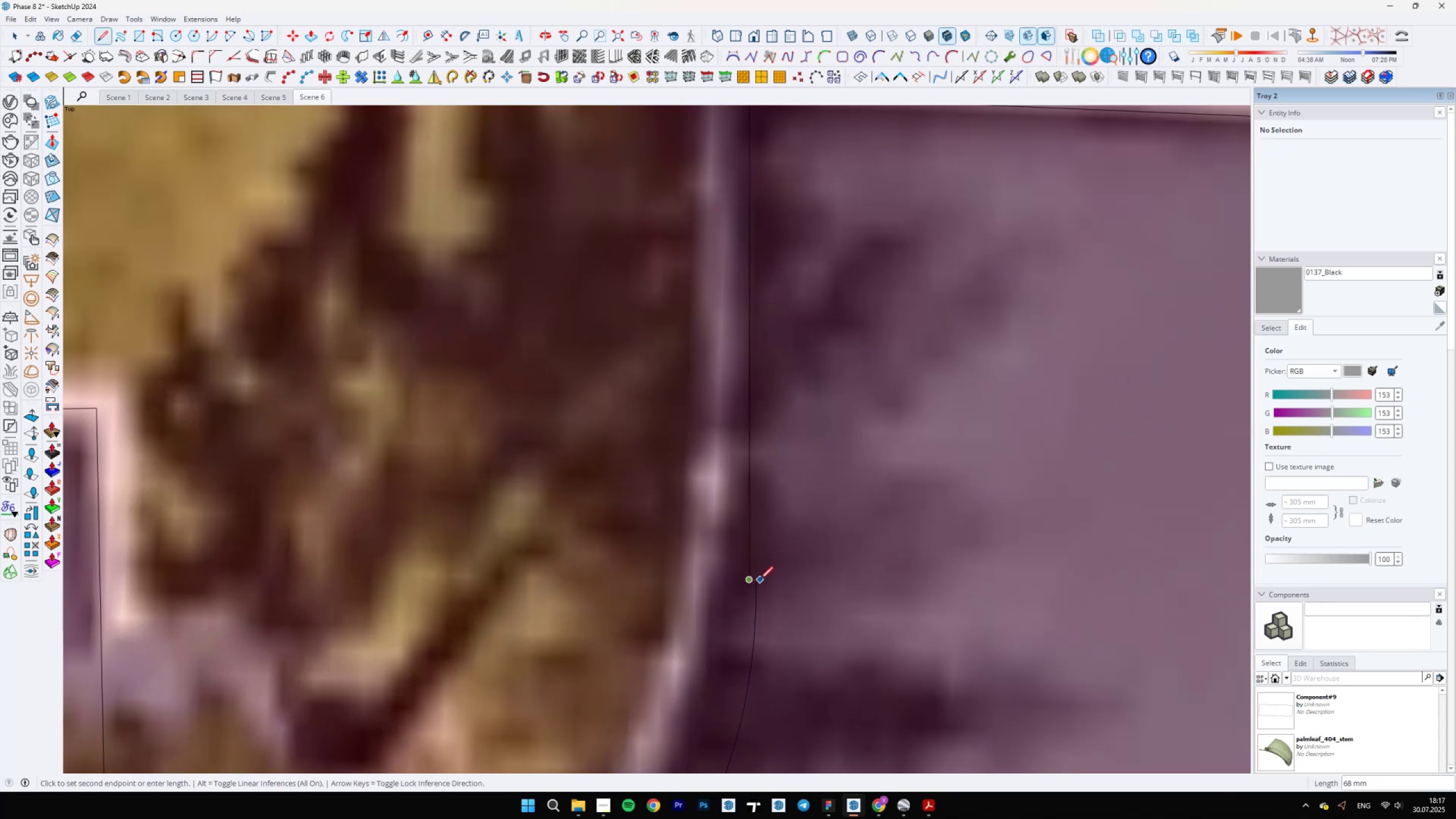 
key(Control+Z)
 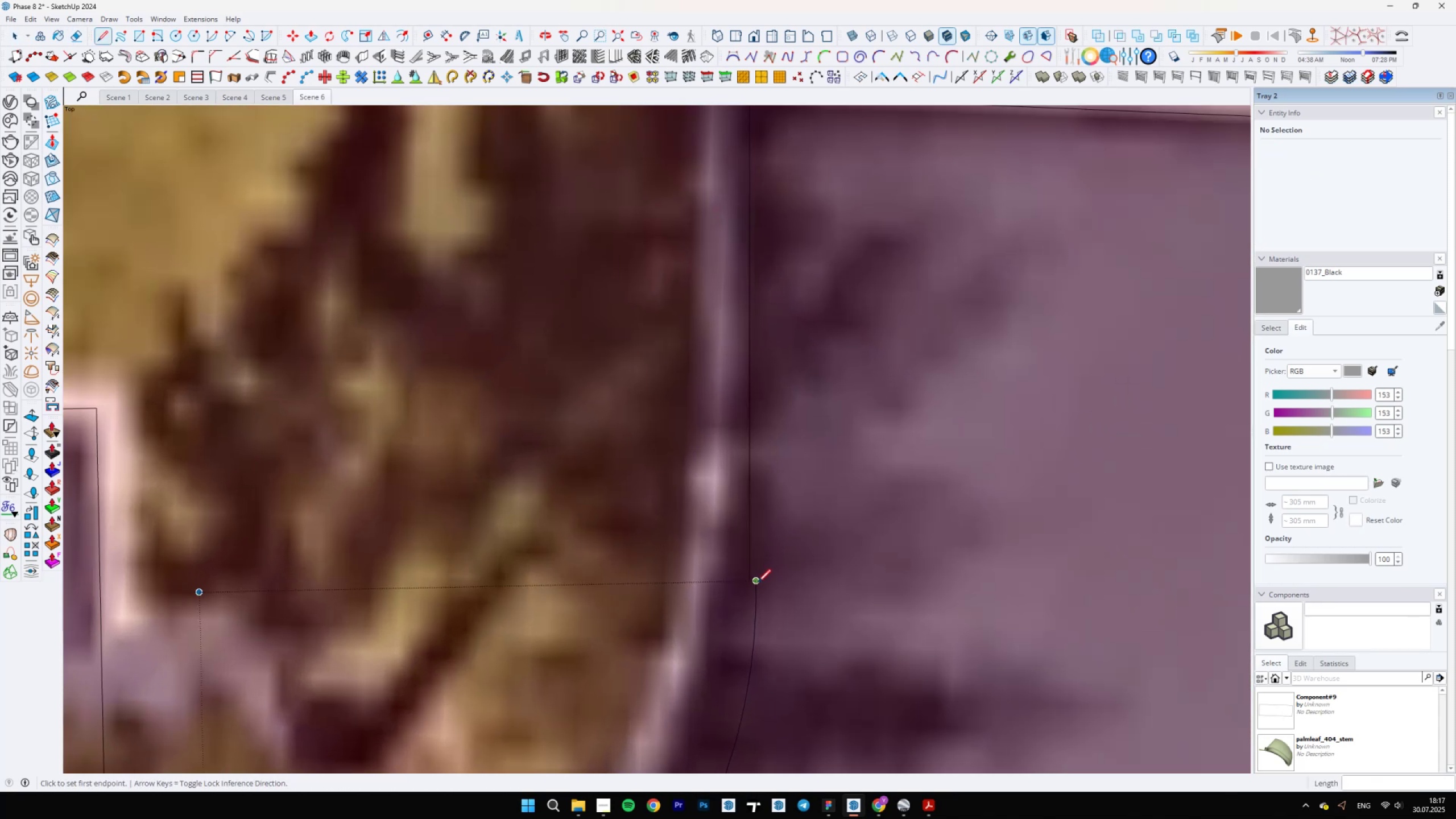 
key(Control+Z)
 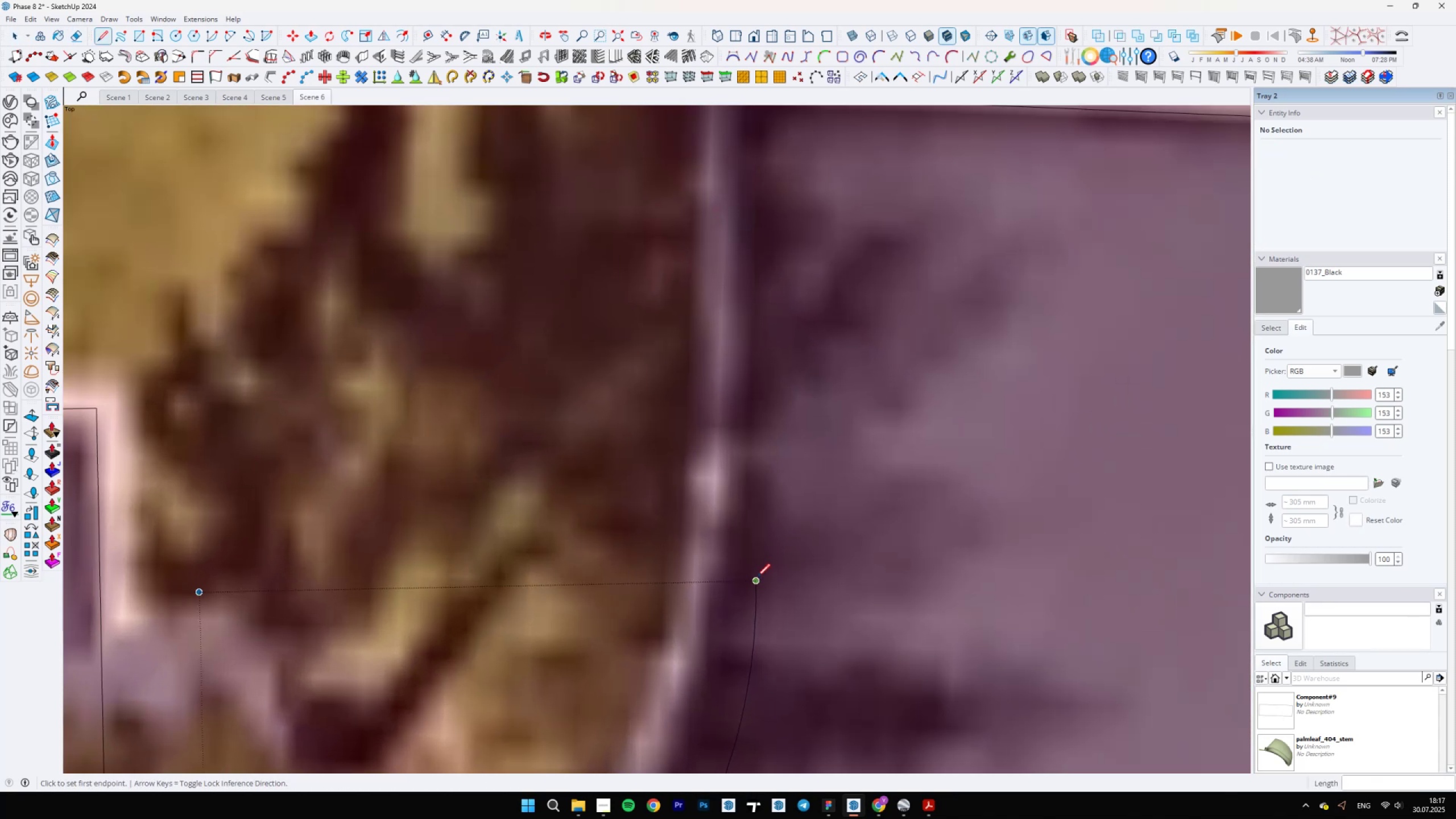 
left_click([757, 577])
 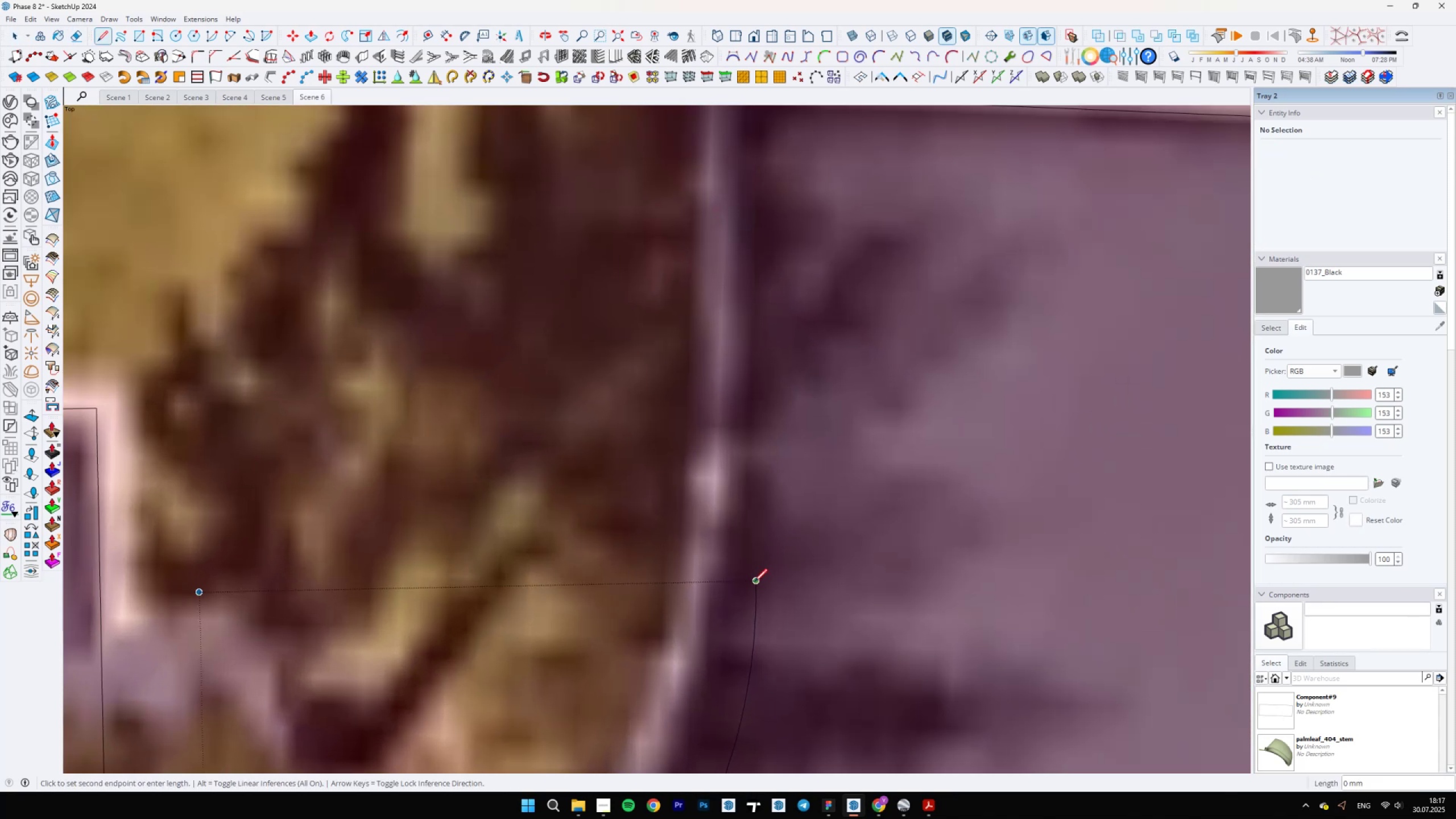 
scroll: coordinate [842, 266], scroll_direction: down, amount: 27.0
 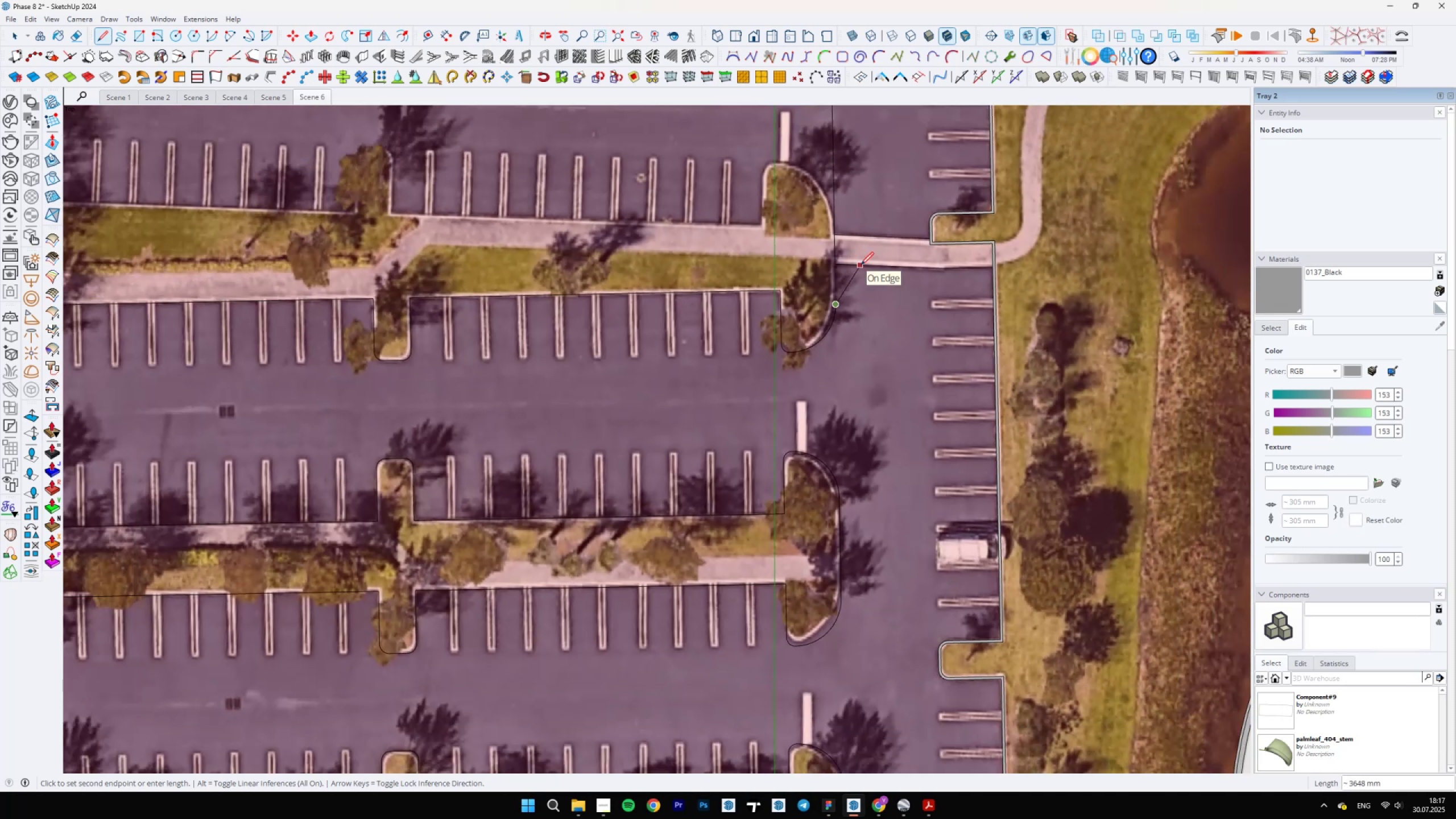 
left_click([861, 265])
 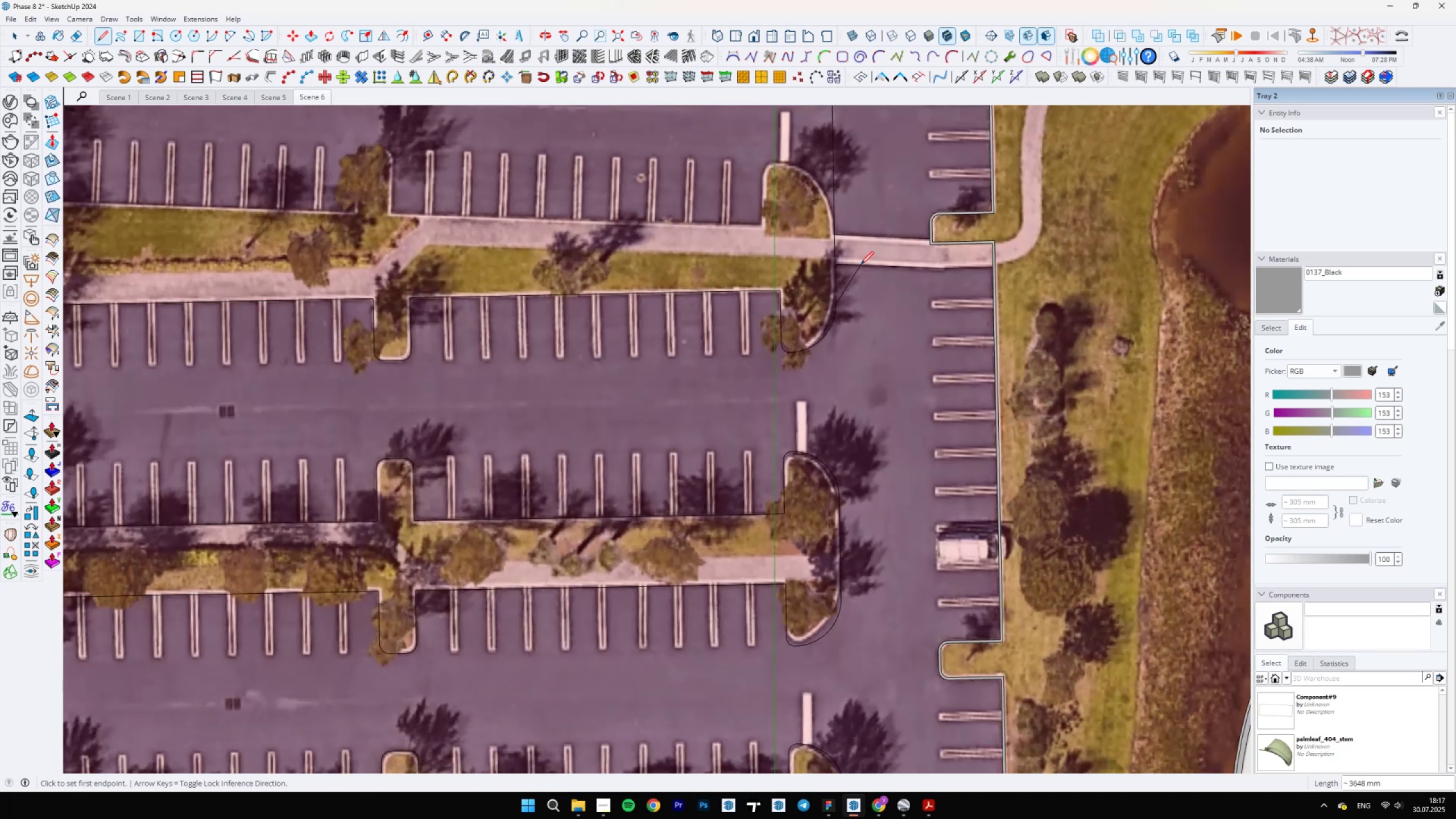 
scroll: coordinate [864, 278], scroll_direction: up, amount: 10.0
 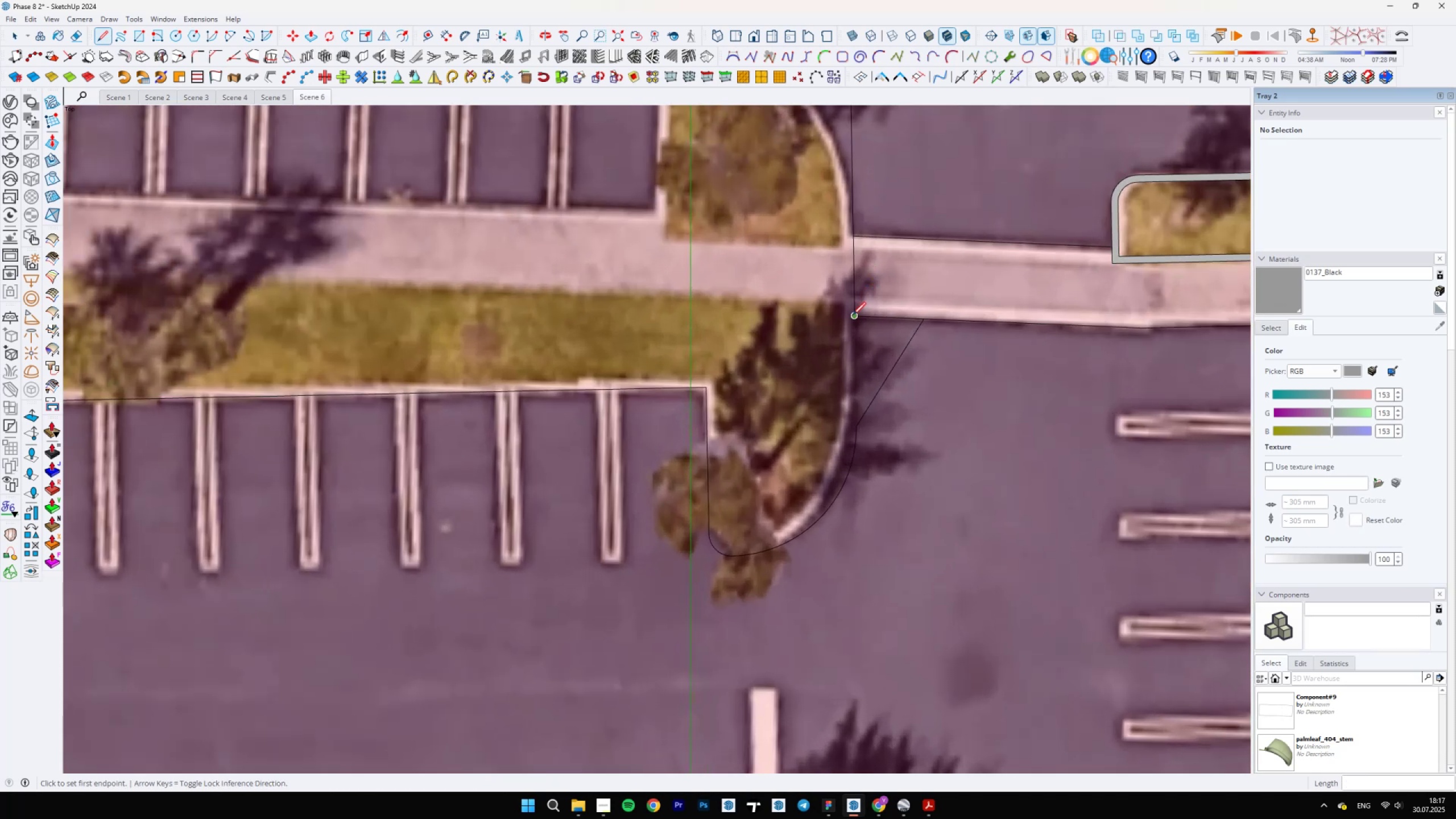 
left_click([853, 315])
 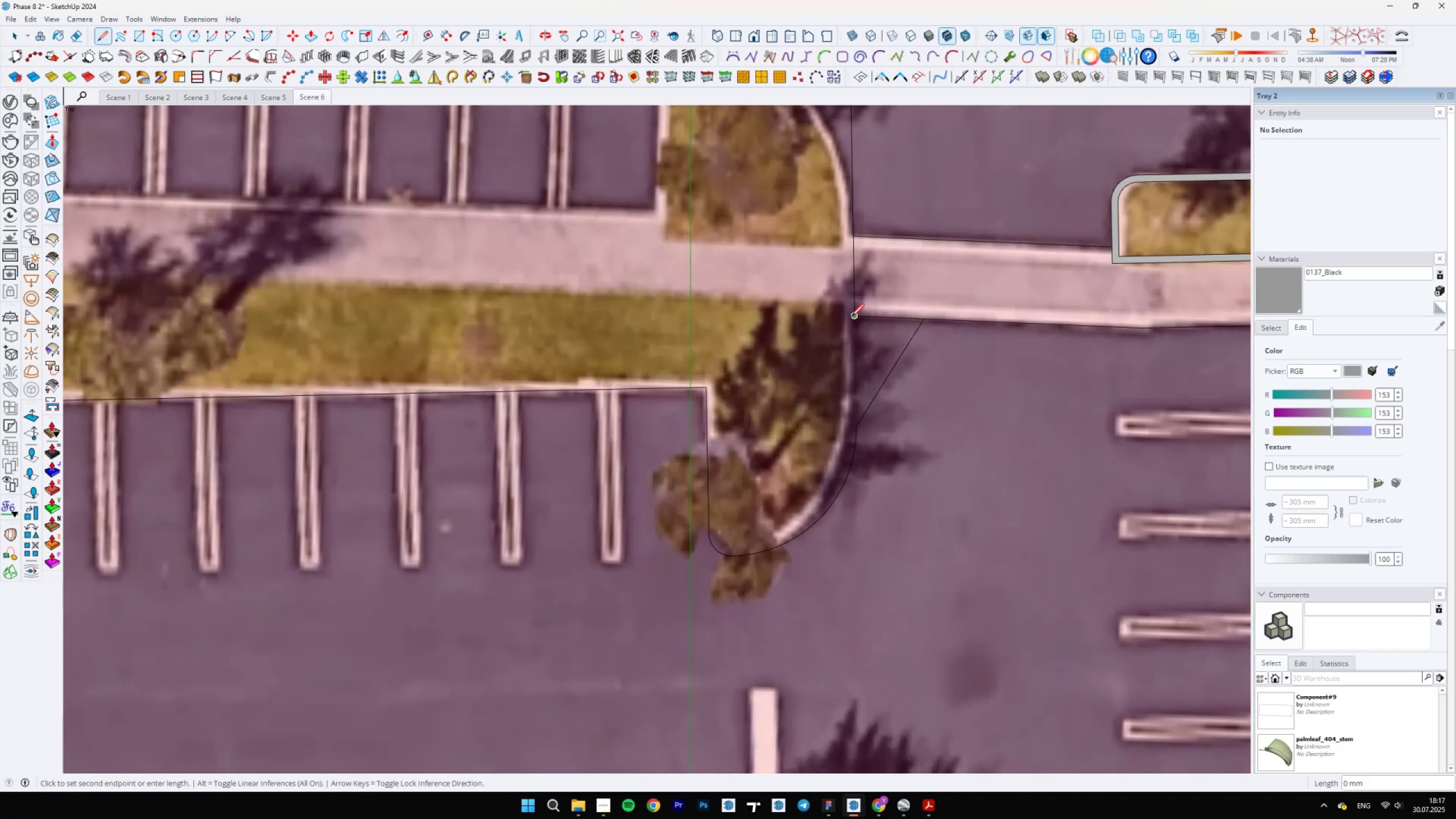 
scroll: coordinate [851, 420], scroll_direction: up, amount: 11.0
 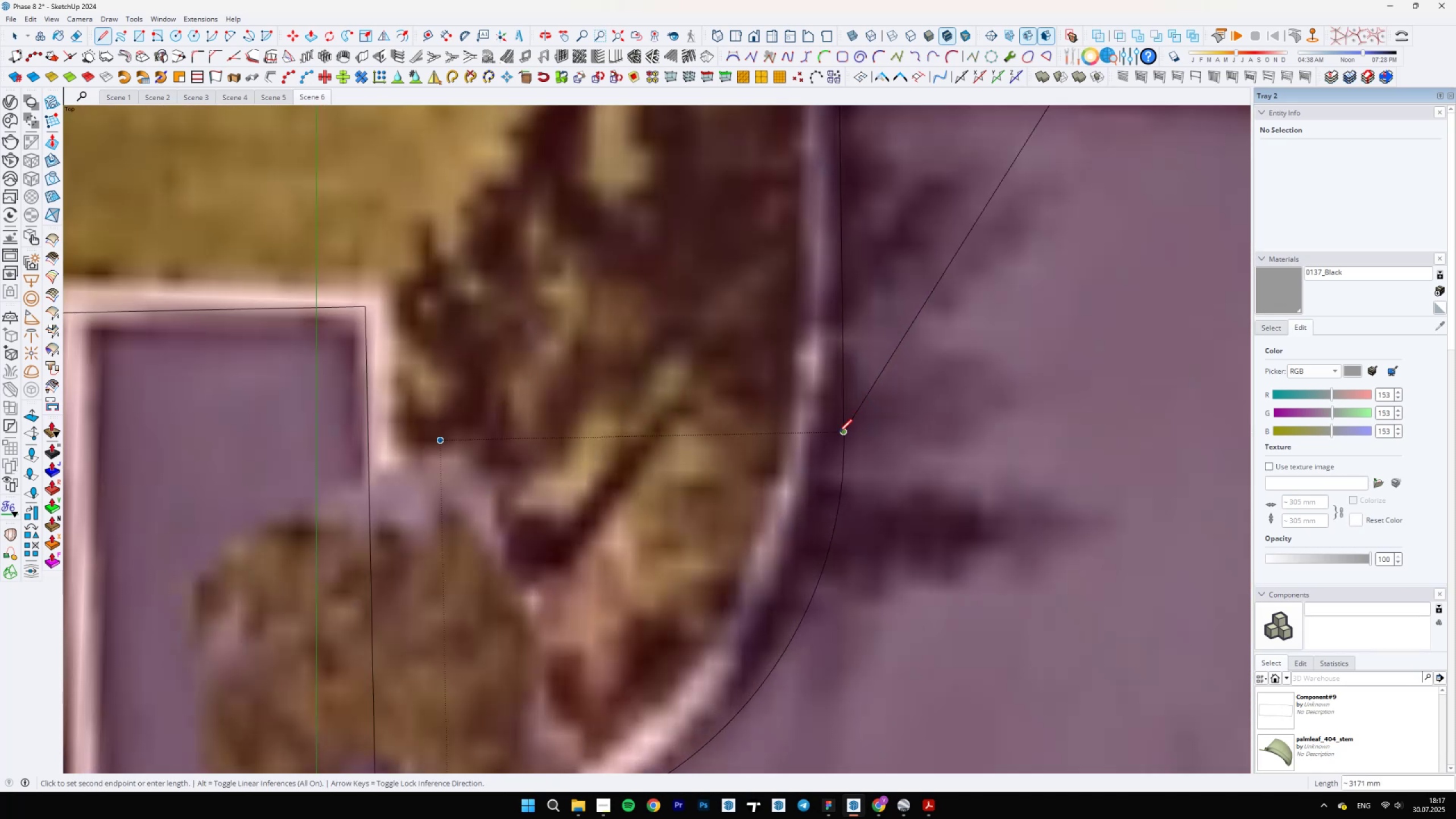 
left_click([838, 433])
 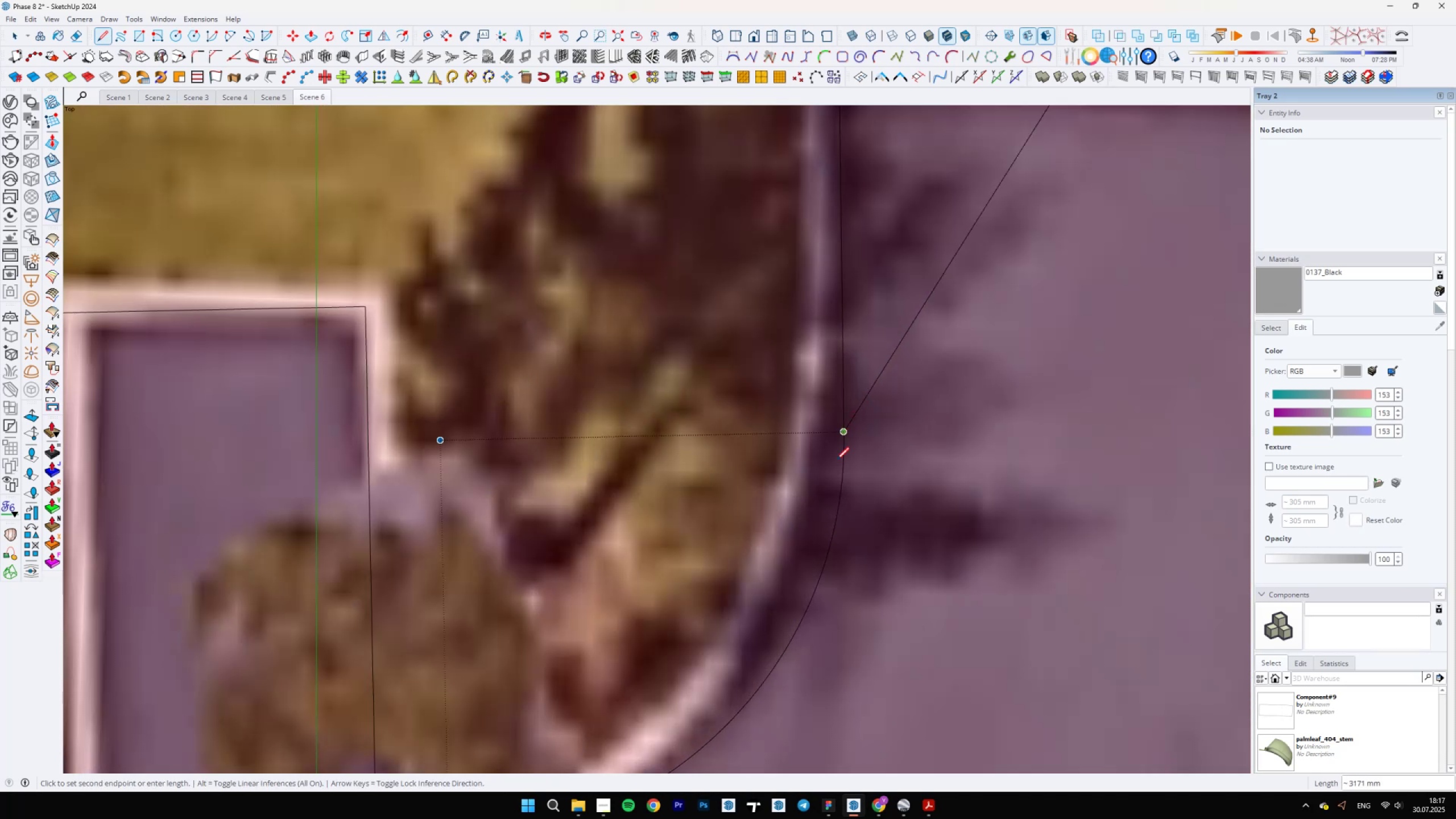 
scroll: coordinate [833, 582], scroll_direction: down, amount: 6.0
 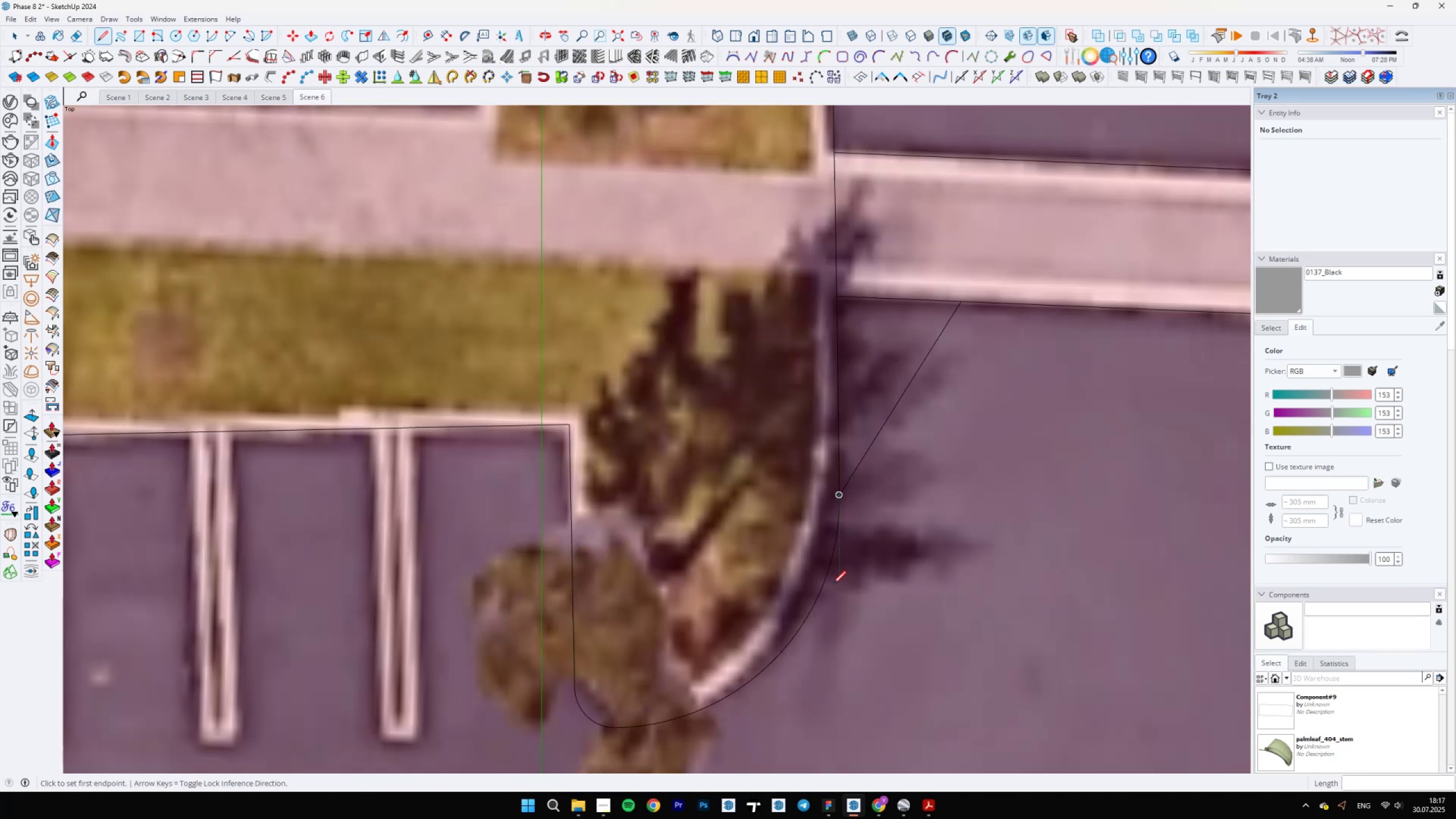 
key(E)
 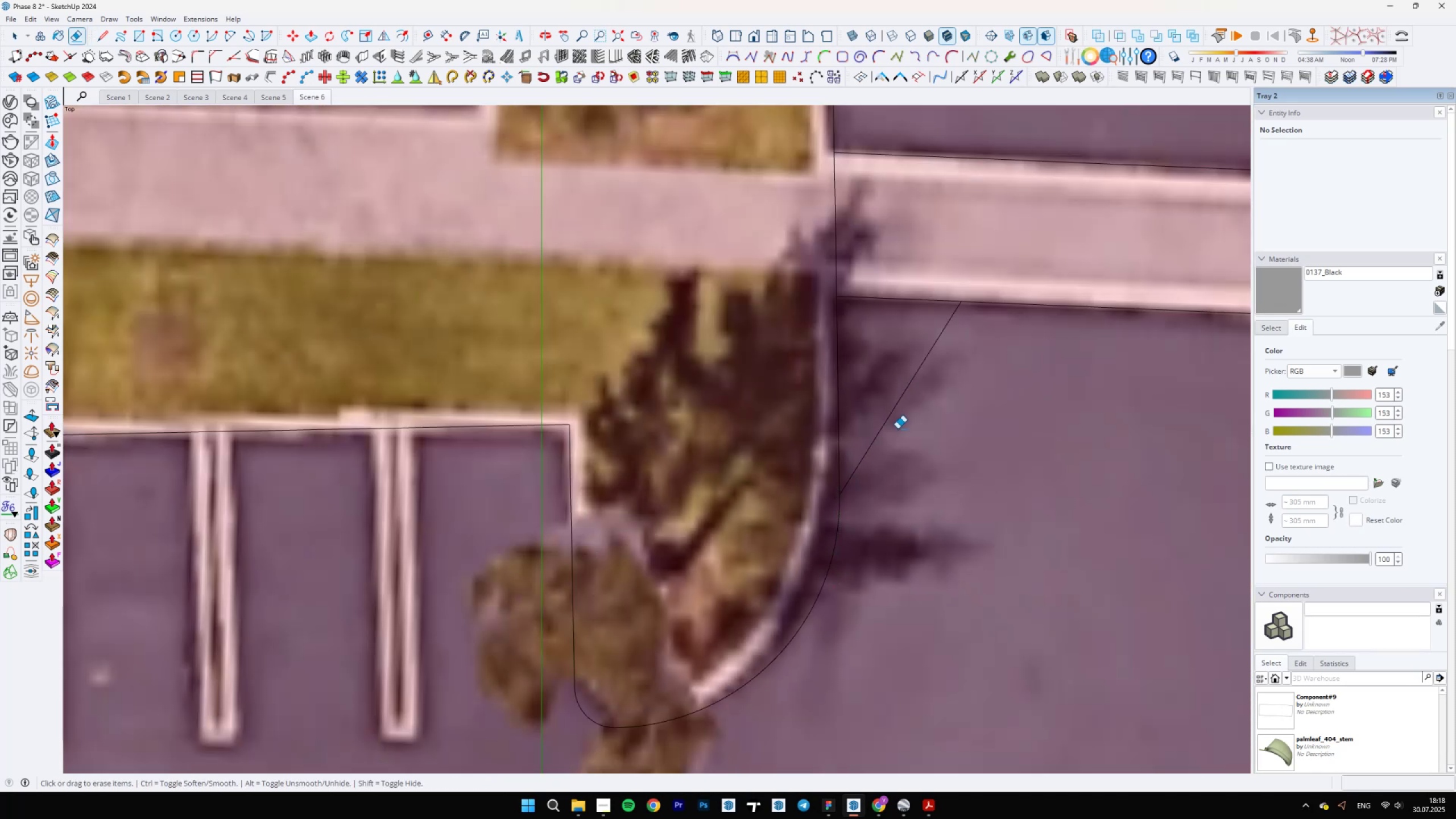 
scroll: coordinate [861, 289], scroll_direction: down, amount: 25.0
 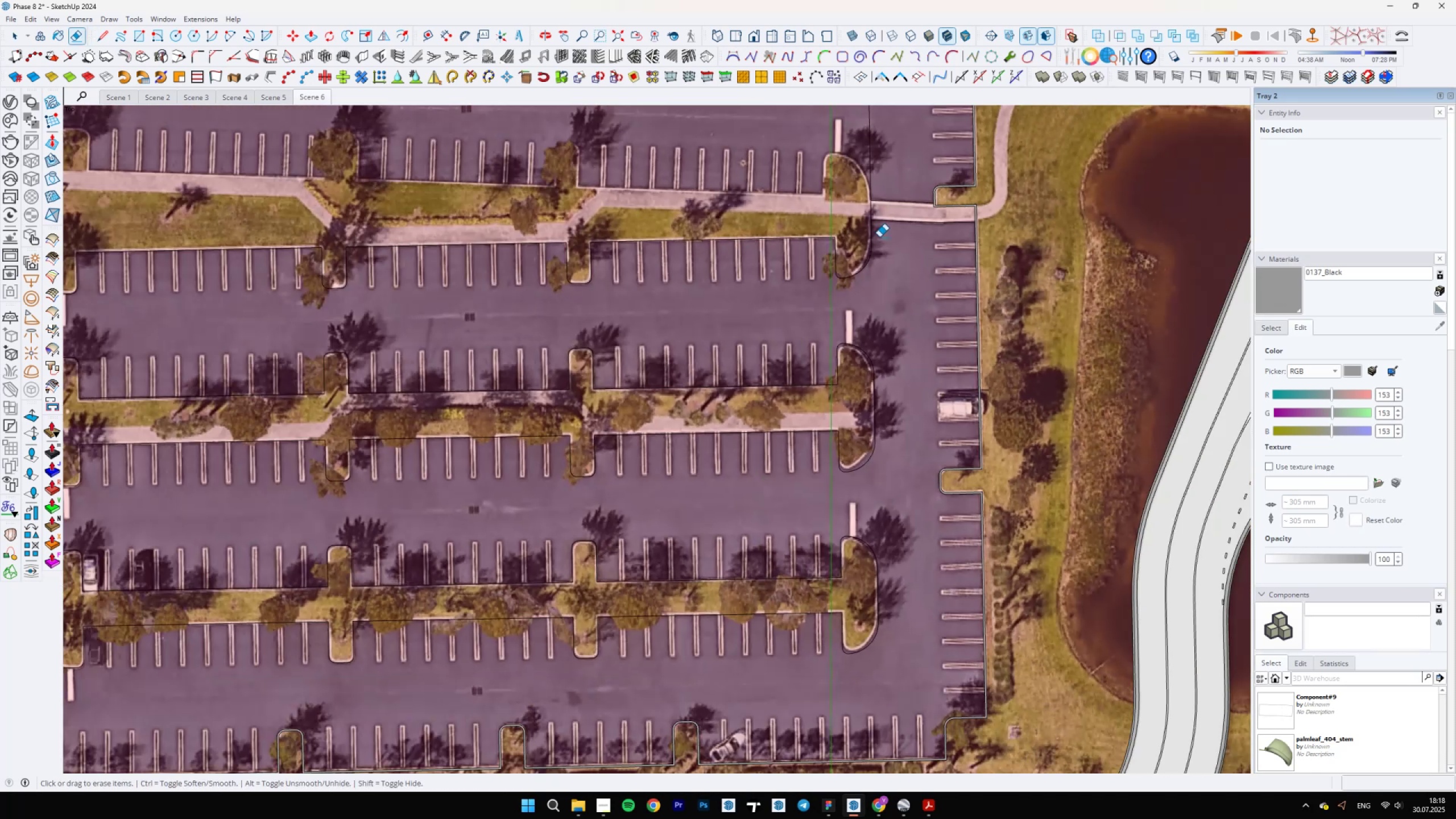 
key(Space)
 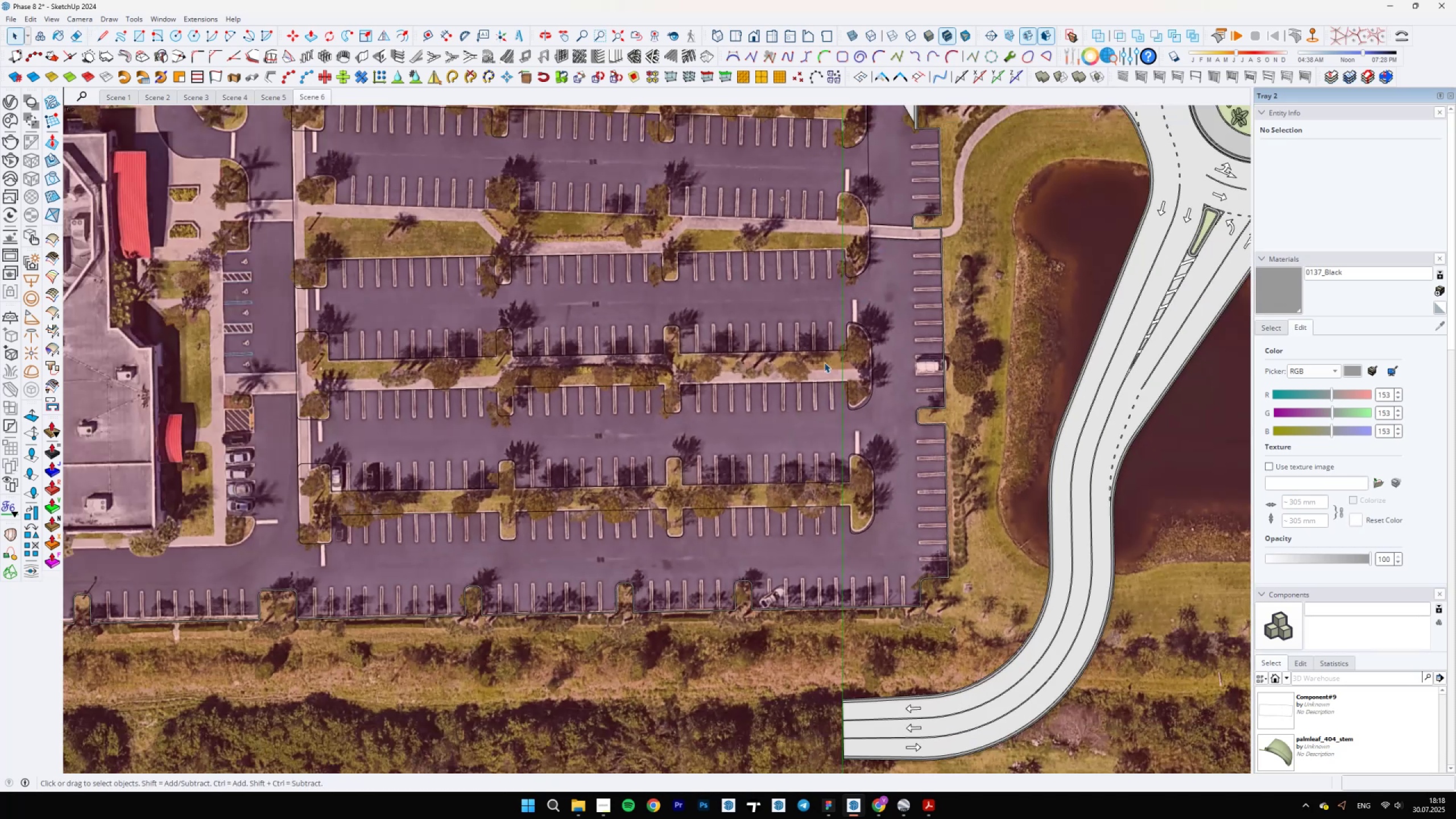 
left_click([827, 362])
 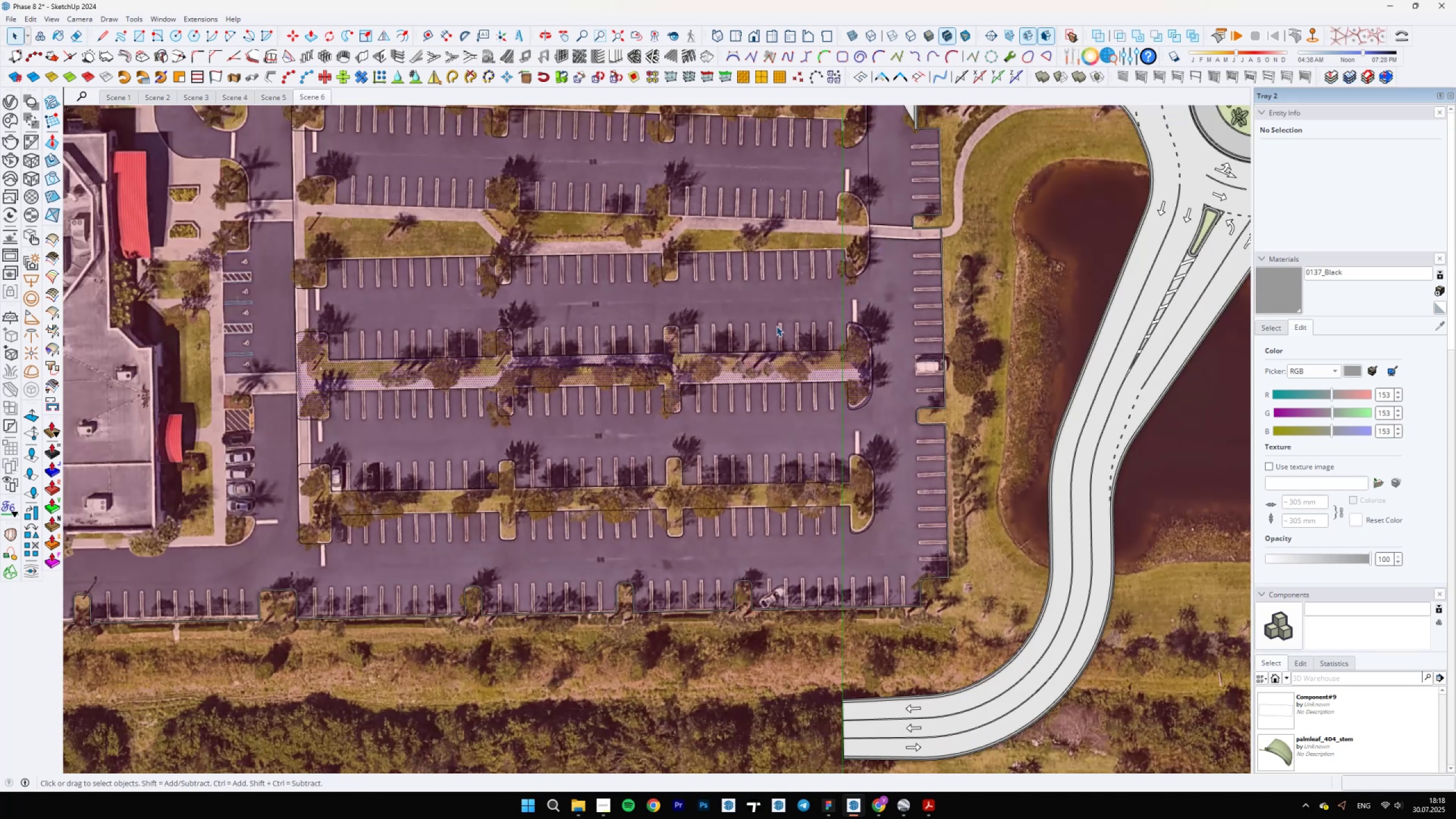 
scroll: coordinate [654, 201], scroll_direction: up, amount: 4.0
 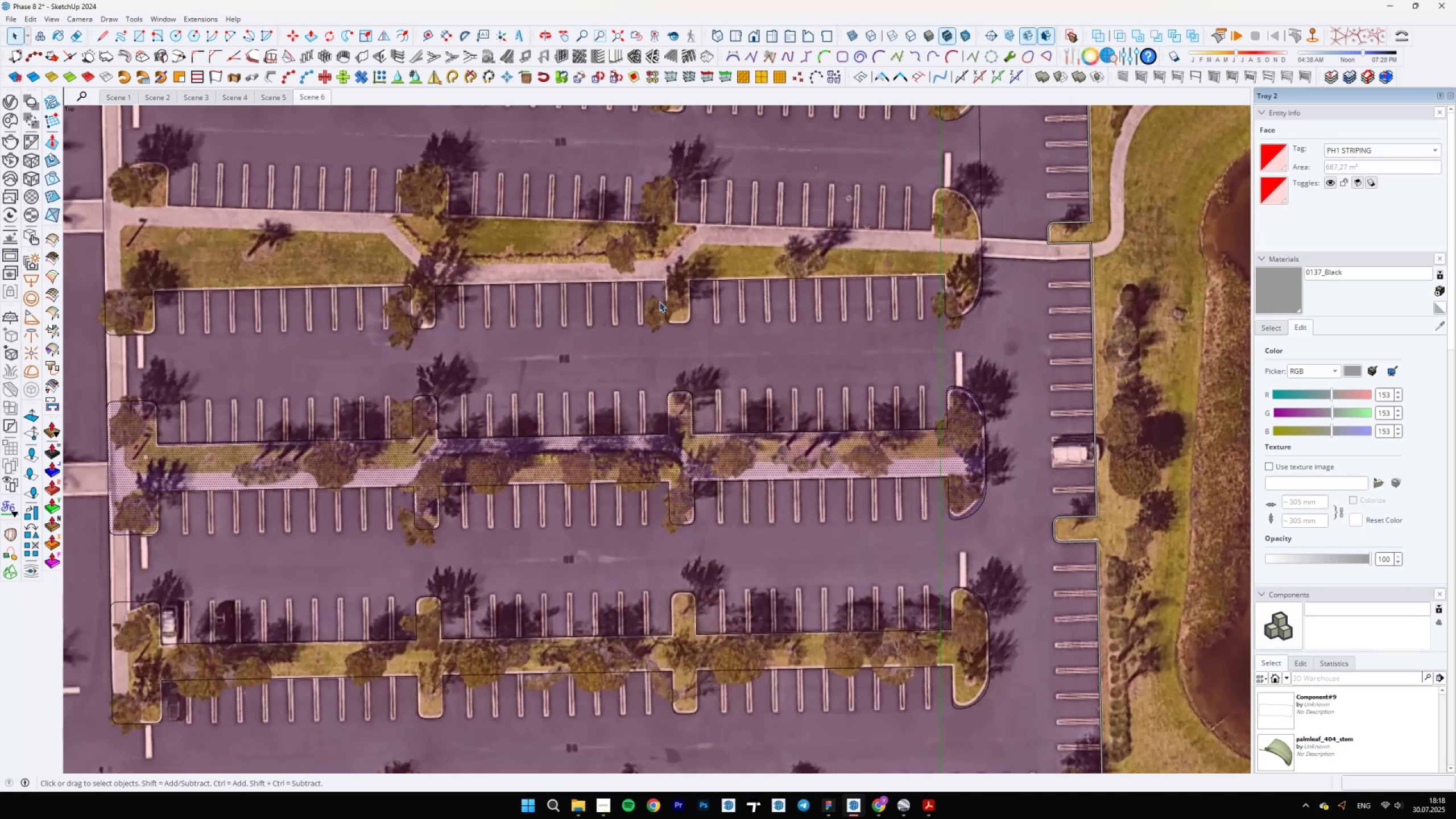 
left_click([635, 342])
 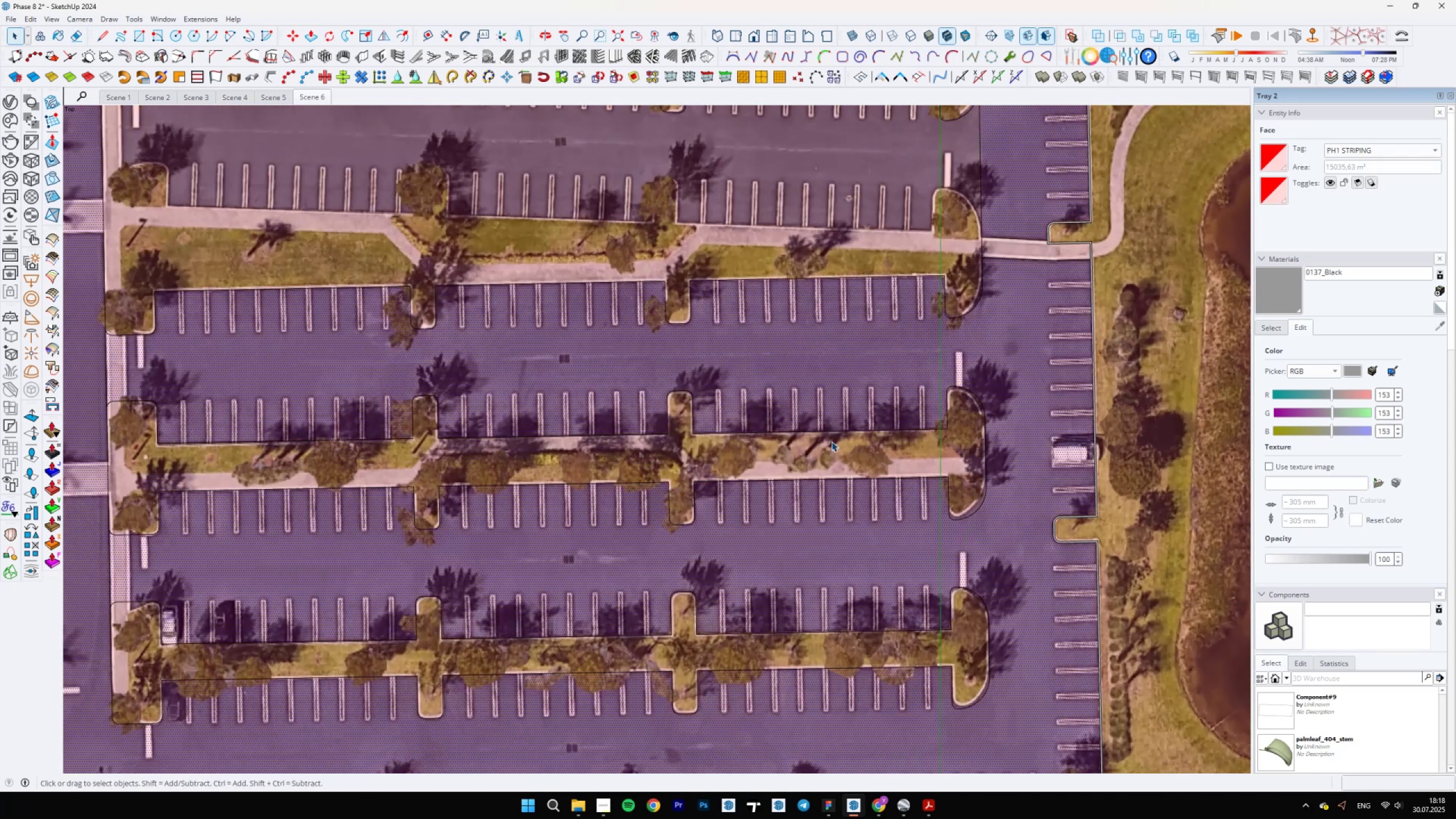 
left_click([844, 452])
 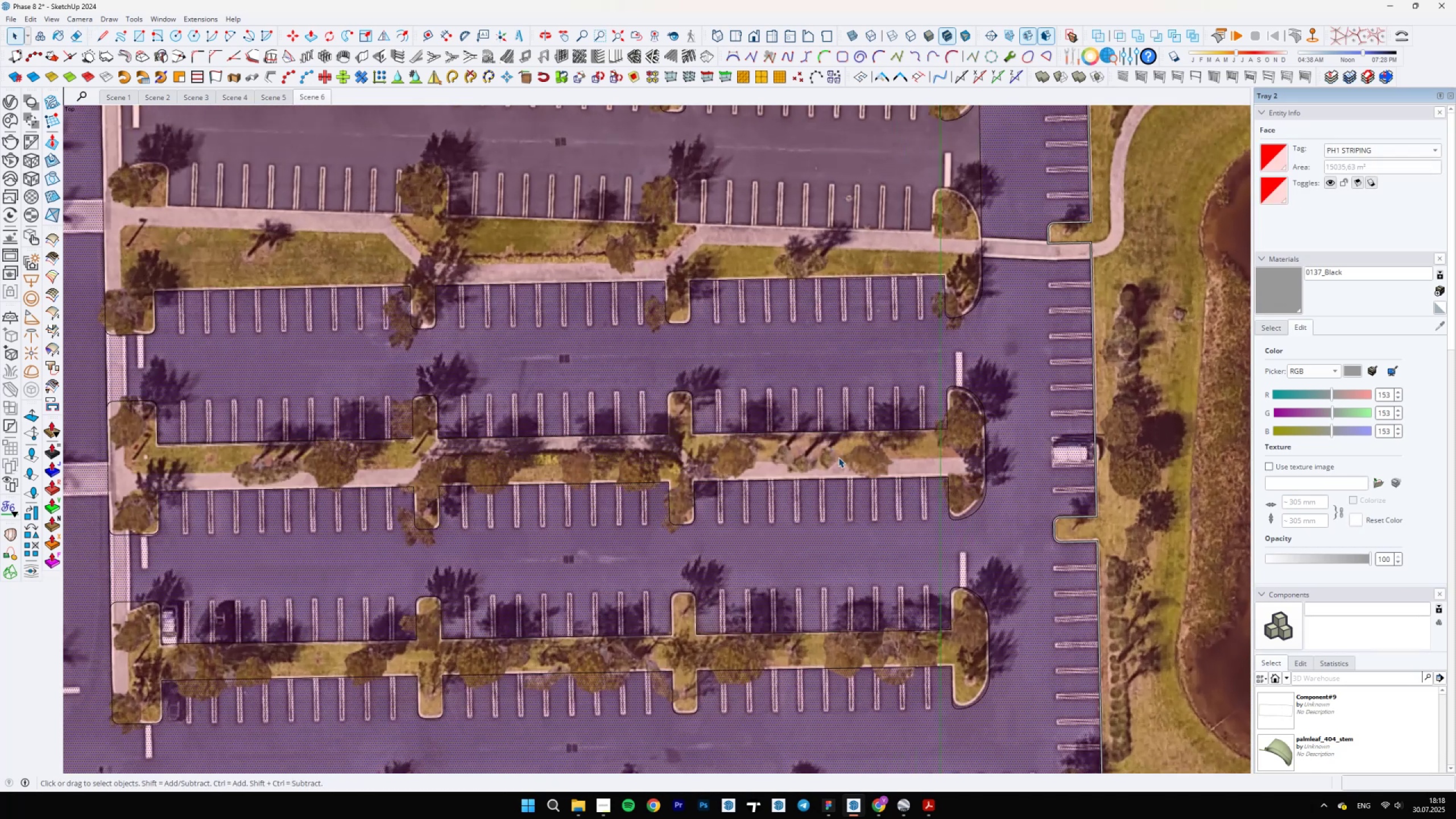 
scroll: coordinate [961, 269], scroll_direction: up, amount: 4.0
 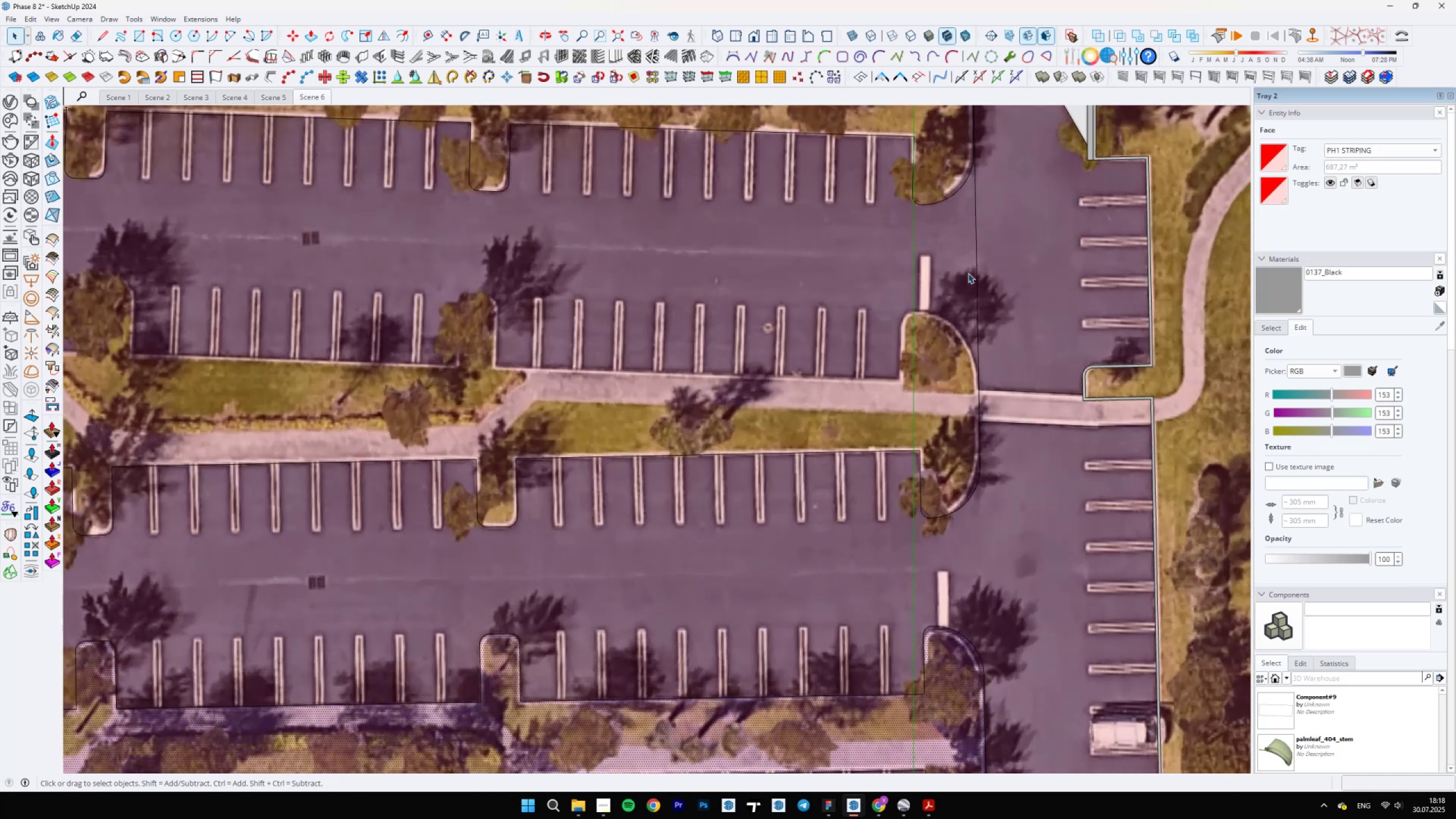 
key(E)
 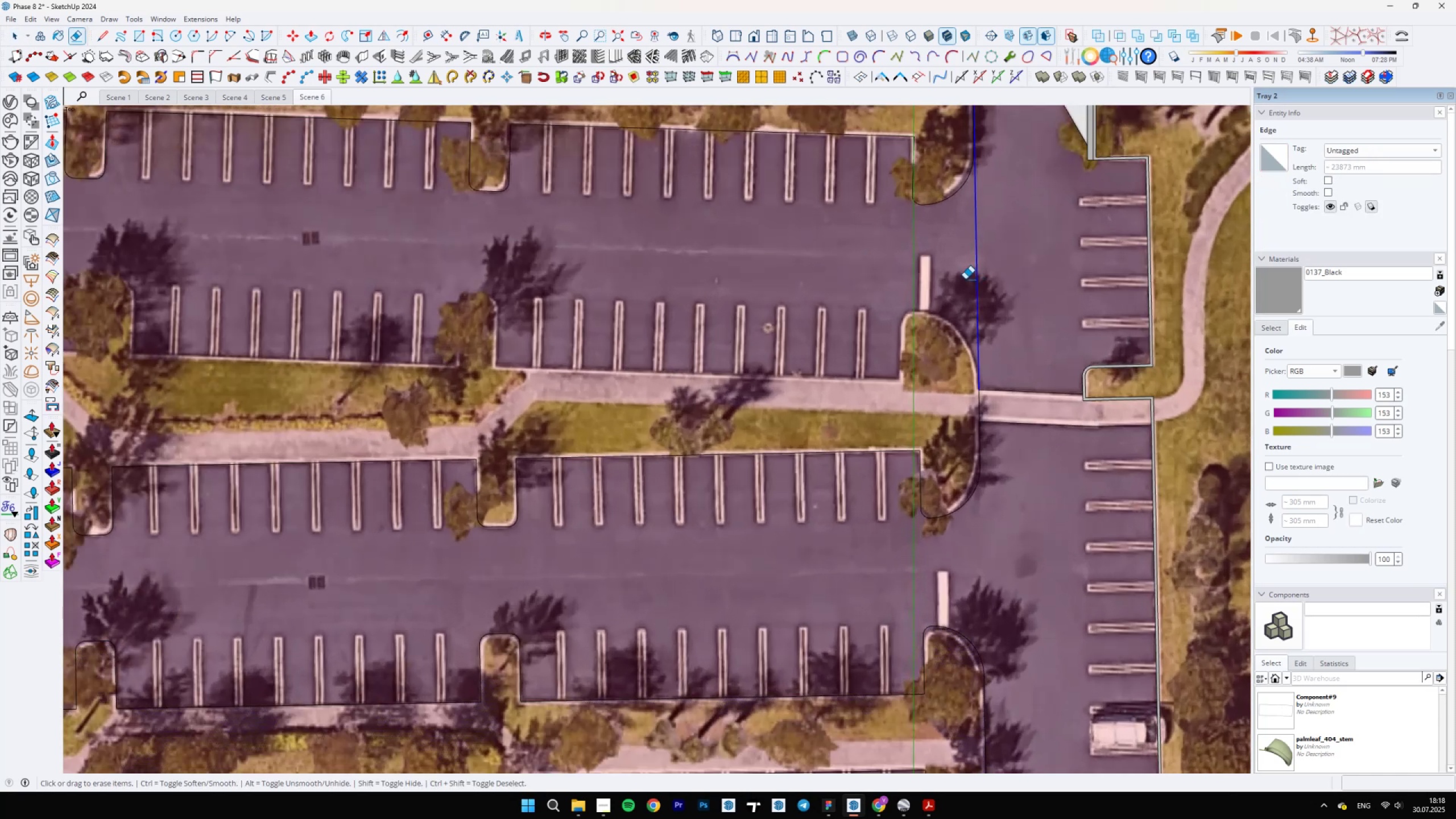 
key(Control+Z)
 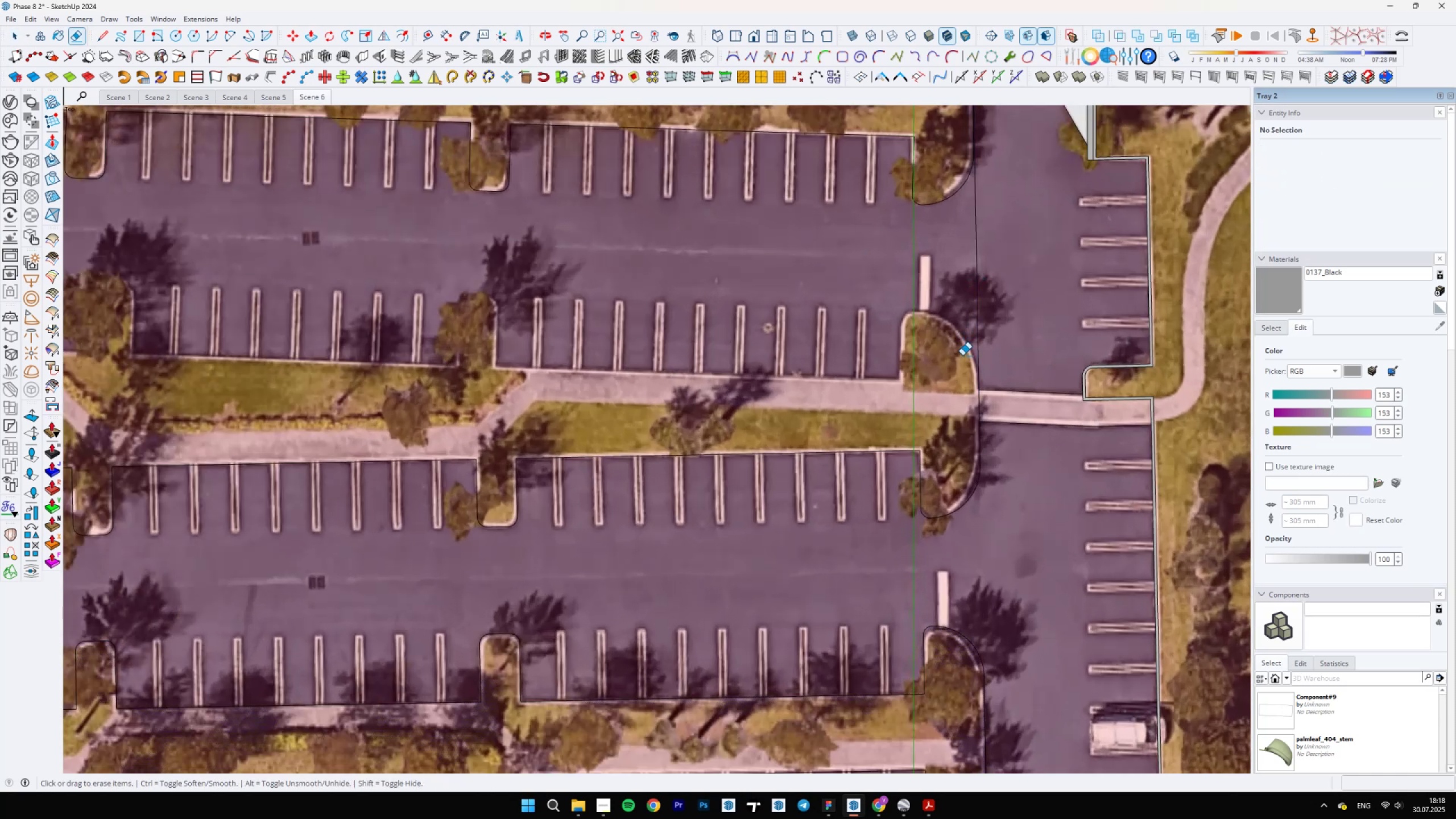 
scroll: coordinate [625, 353], scroll_direction: down, amount: 3.0
 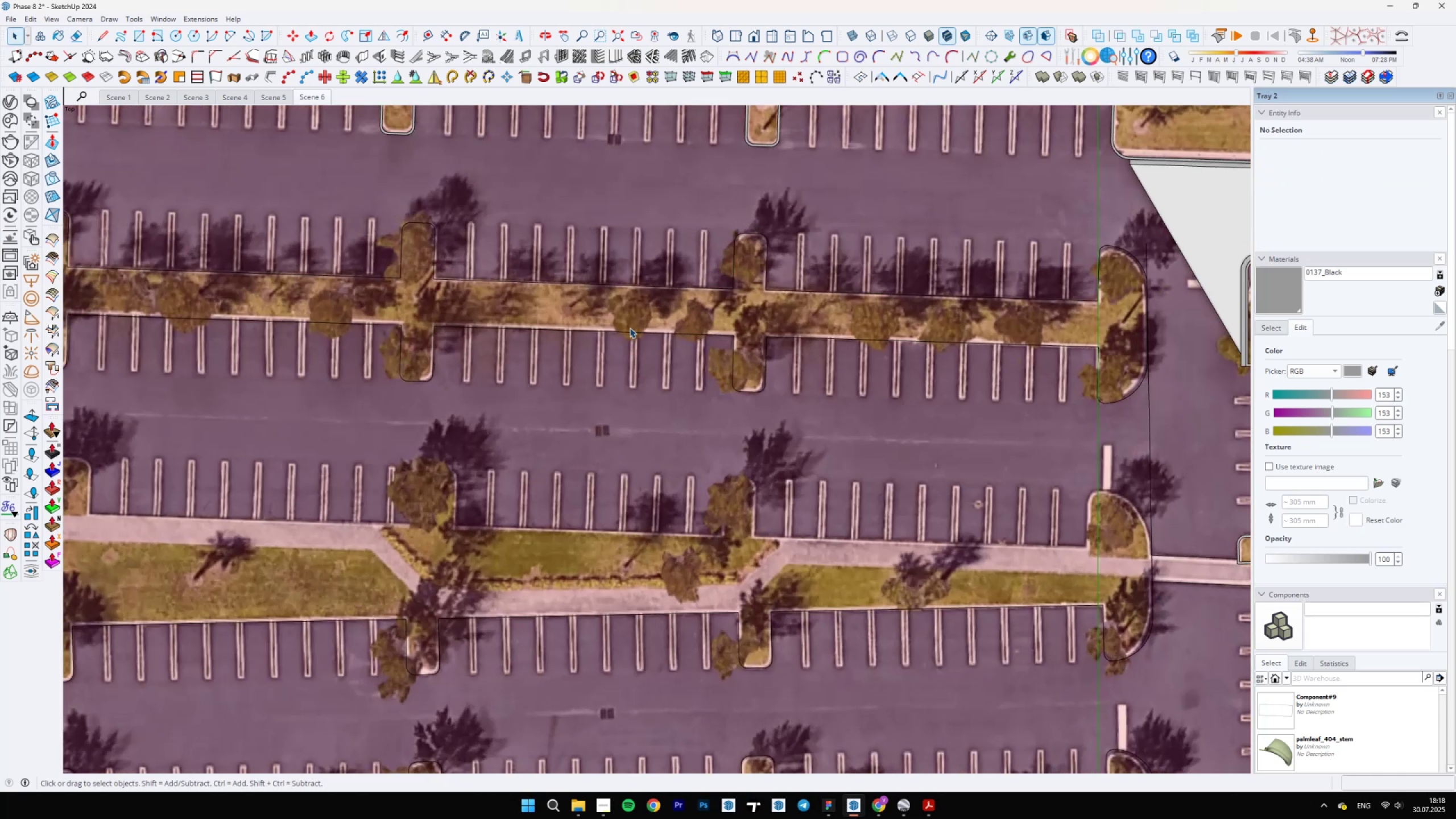 
key(Space)
 